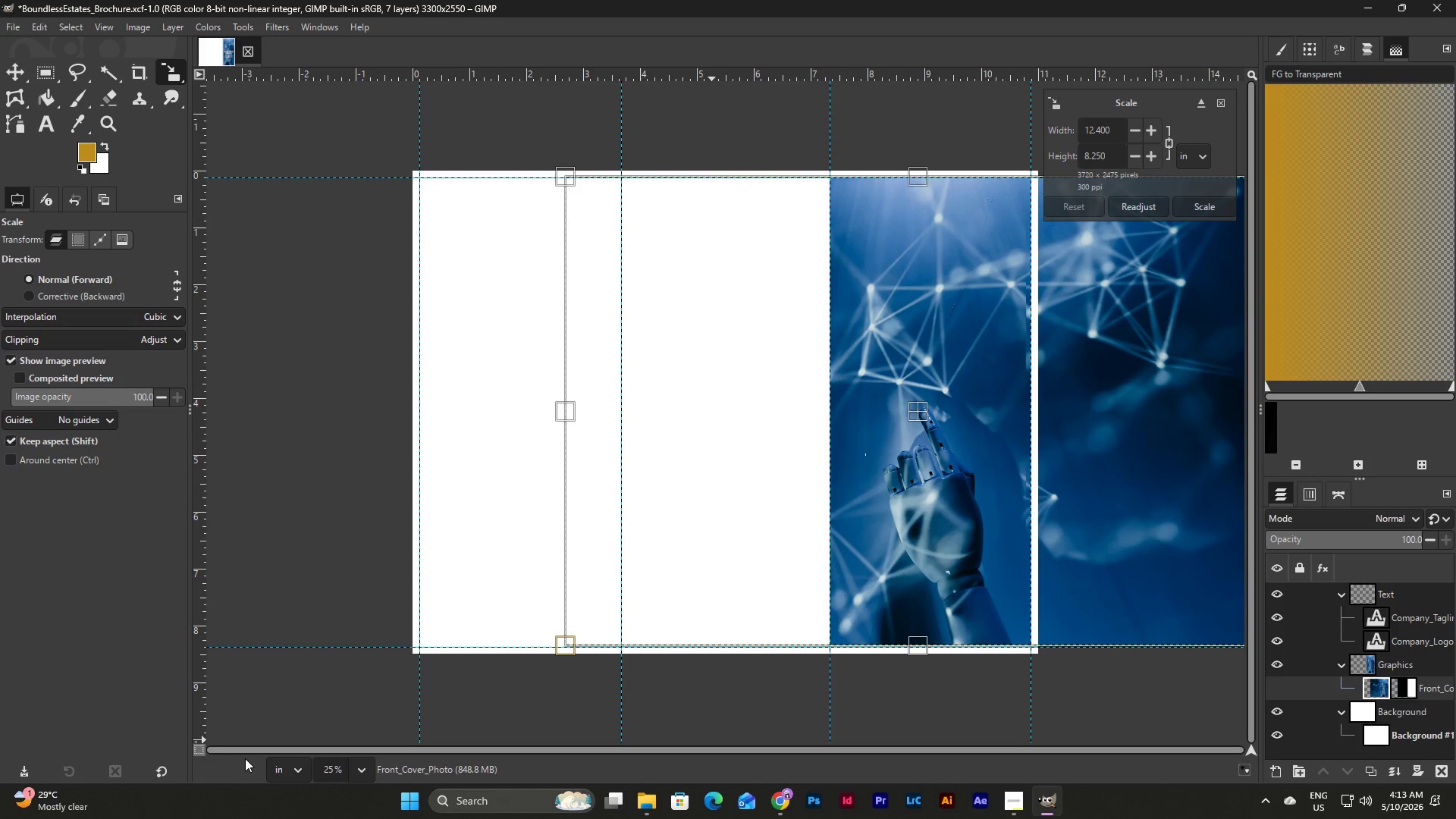 
left_click([364, 774])
 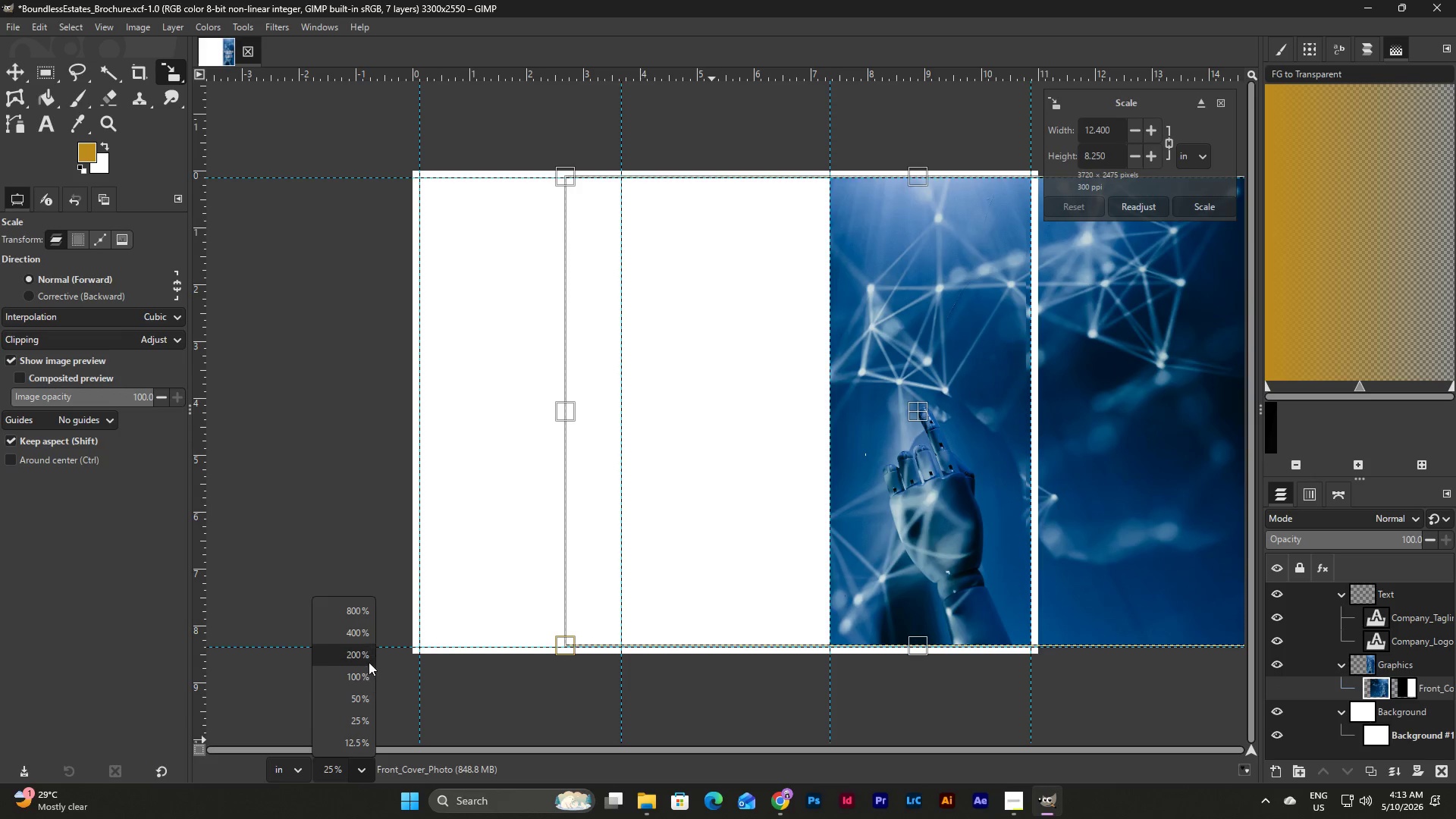 
left_click([372, 677])
 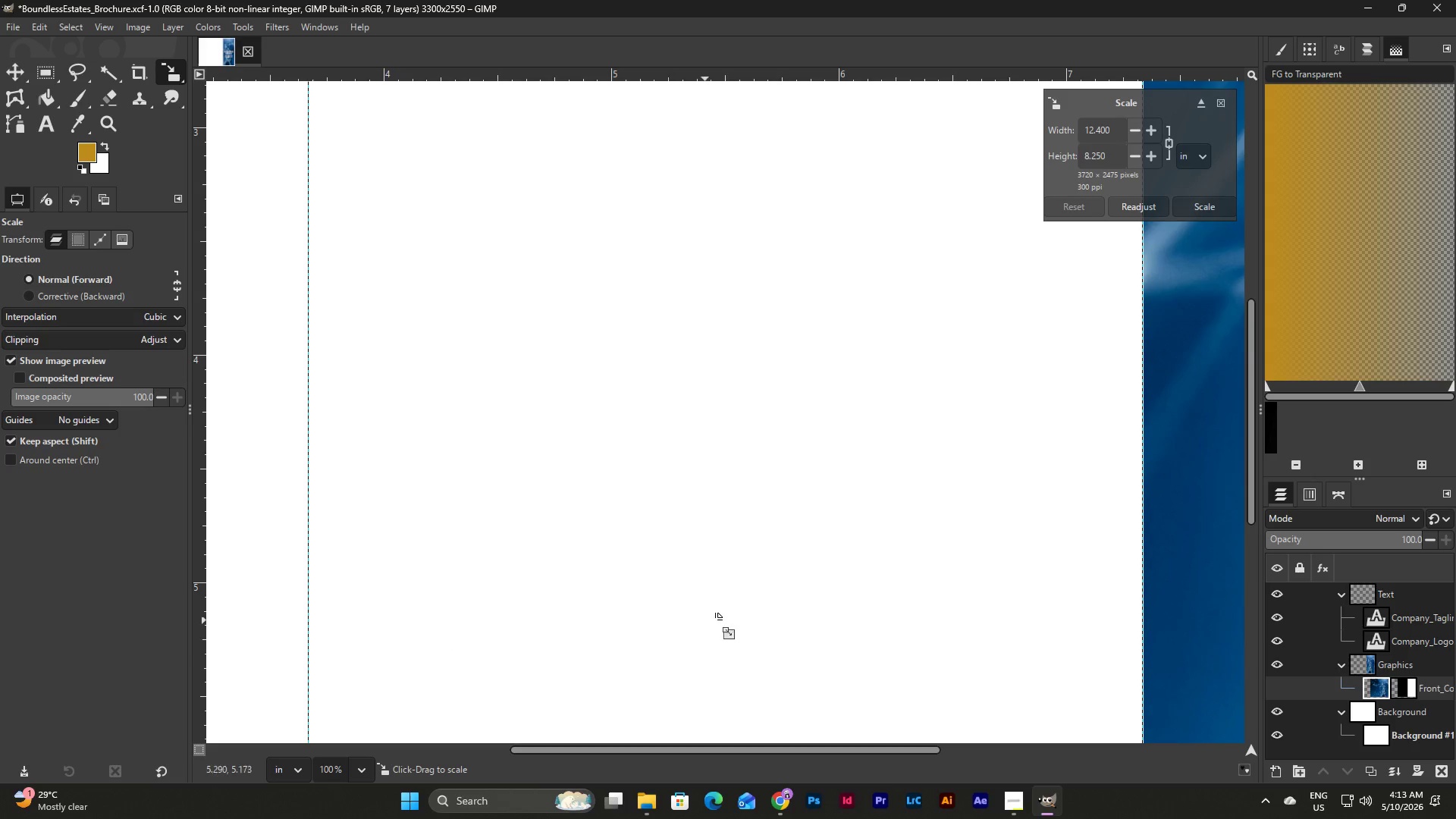 
scroll: coordinate [717, 619], scroll_direction: down, amount: 16.0
 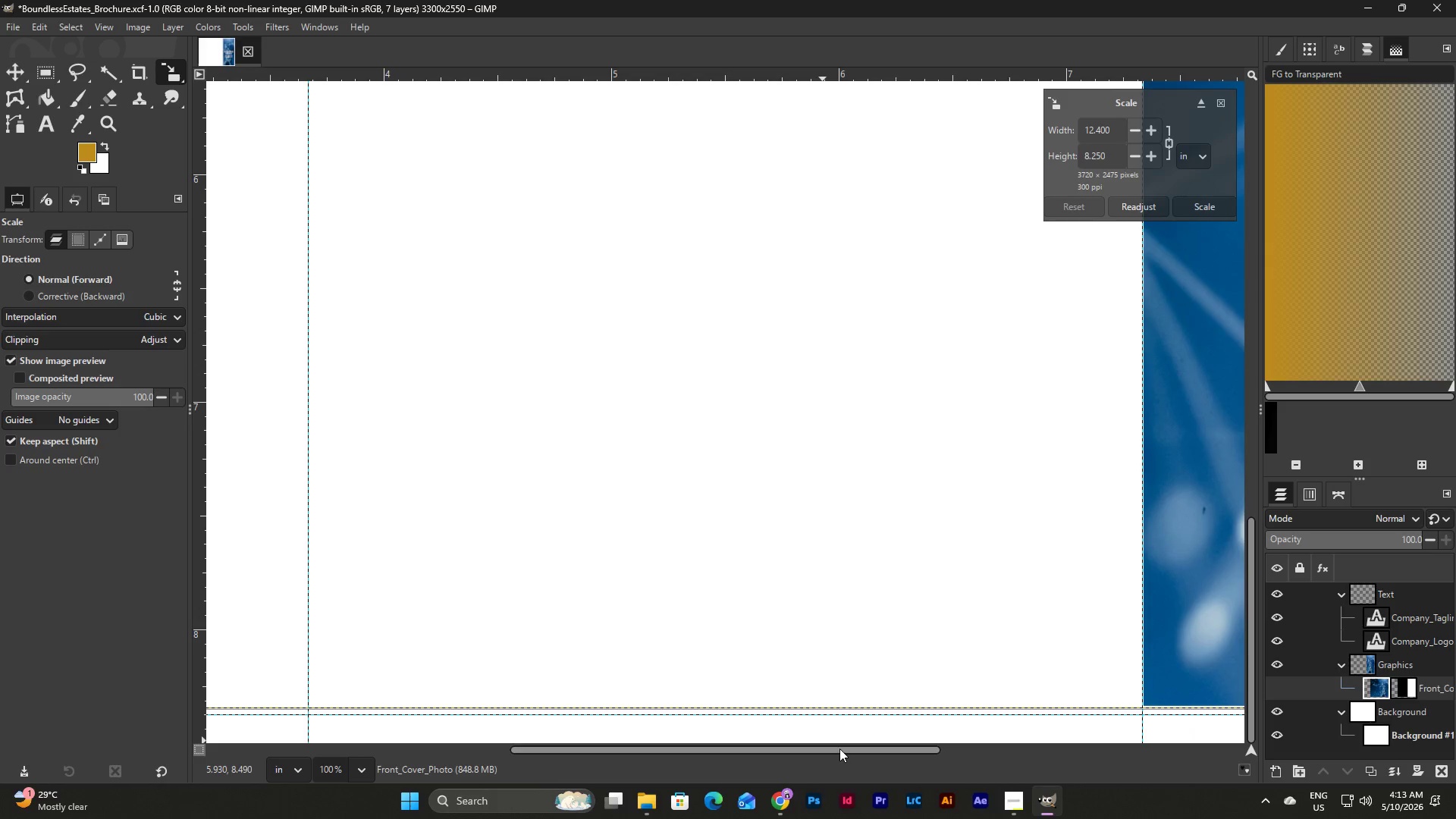 
left_click_drag(start_coordinate=[839, 748], to_coordinate=[880, 748])
 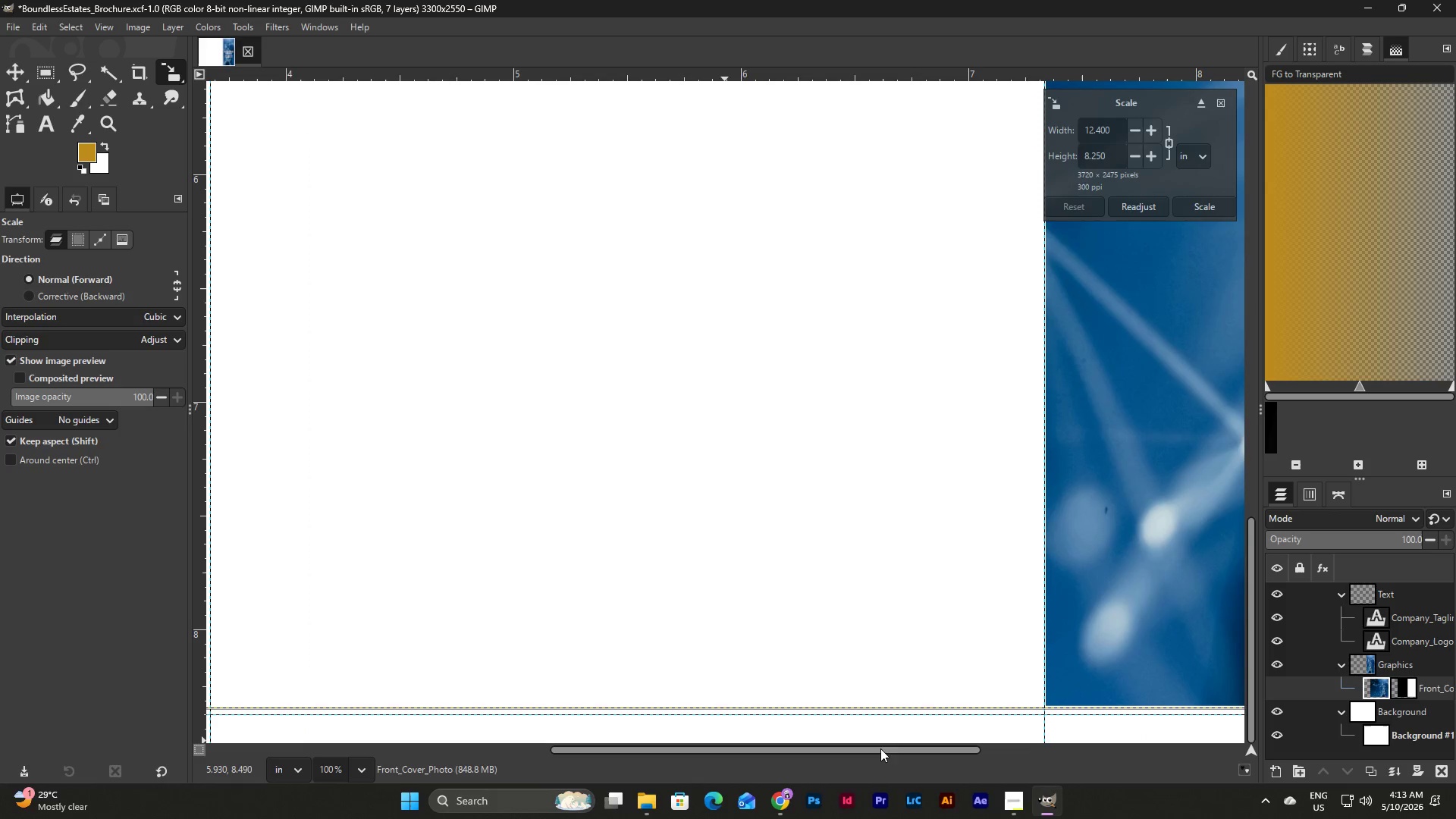 
left_click_drag(start_coordinate=[880, 748], to_coordinate=[1147, 753])
 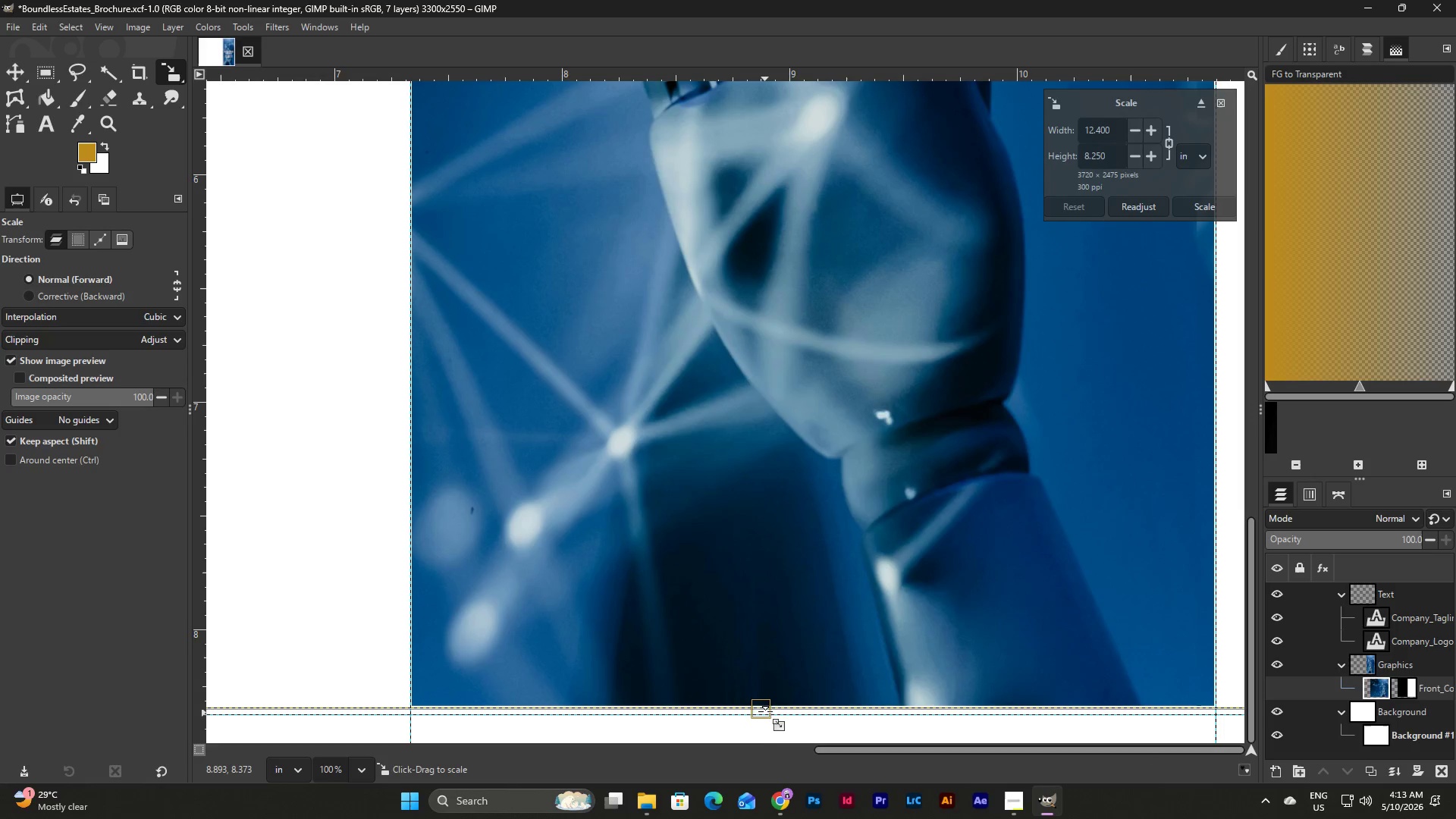 
left_click_drag(start_coordinate=[767, 708], to_coordinate=[771, 720])
 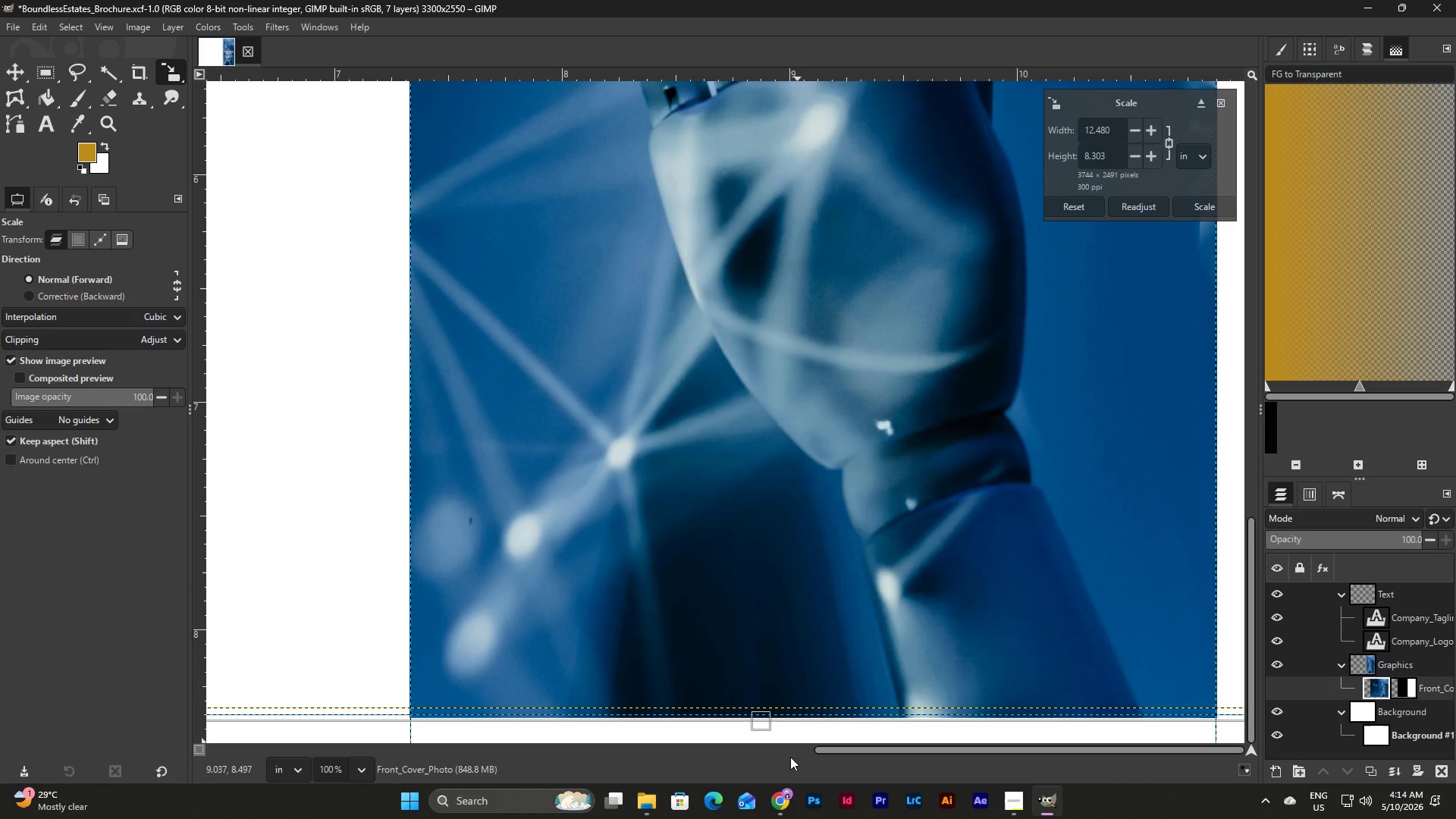 
left_click_drag(start_coordinate=[774, 726], to_coordinate=[809, 663])
 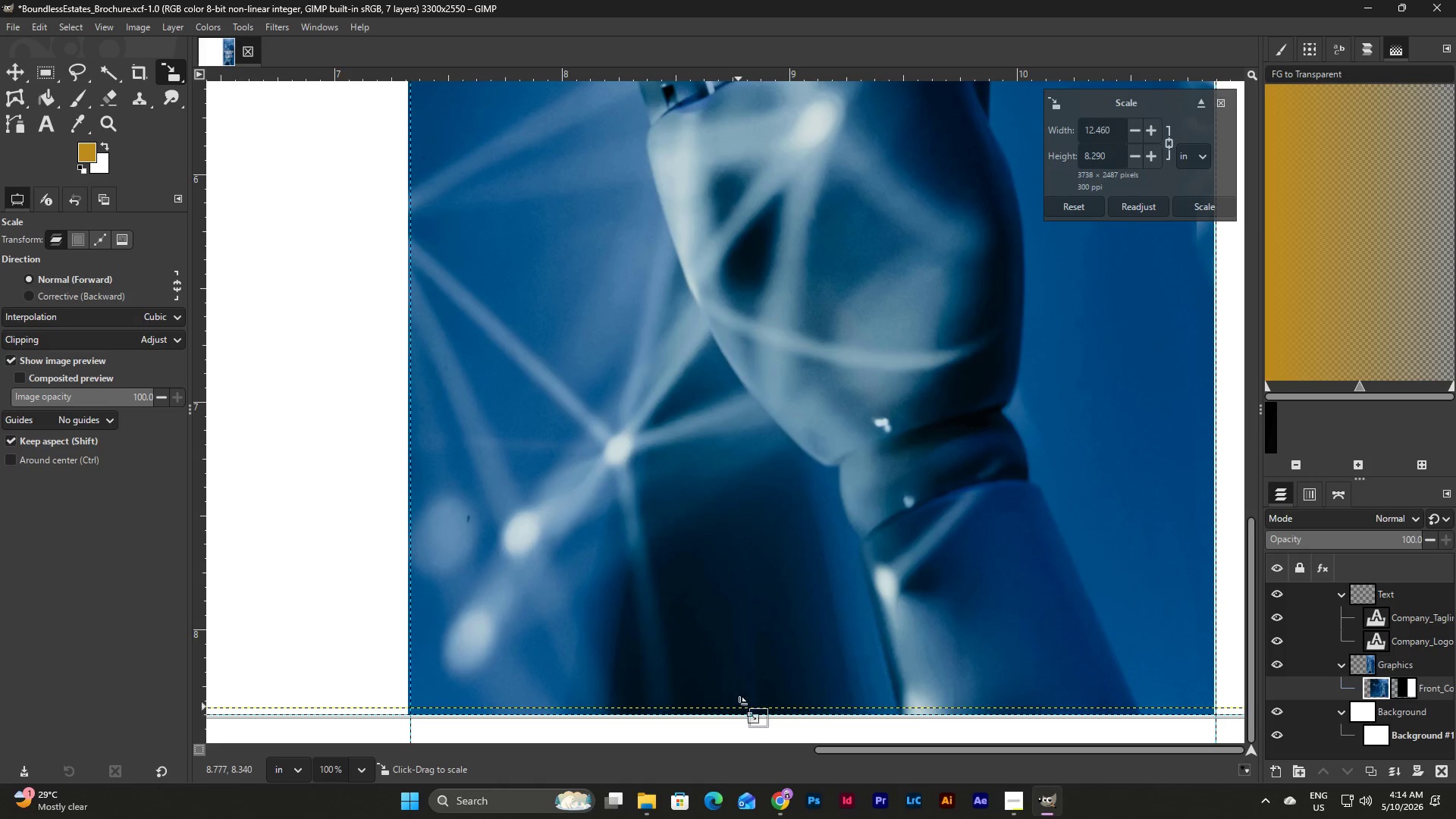 
left_click_drag(start_coordinate=[760, 726], to_coordinate=[770, 725])
 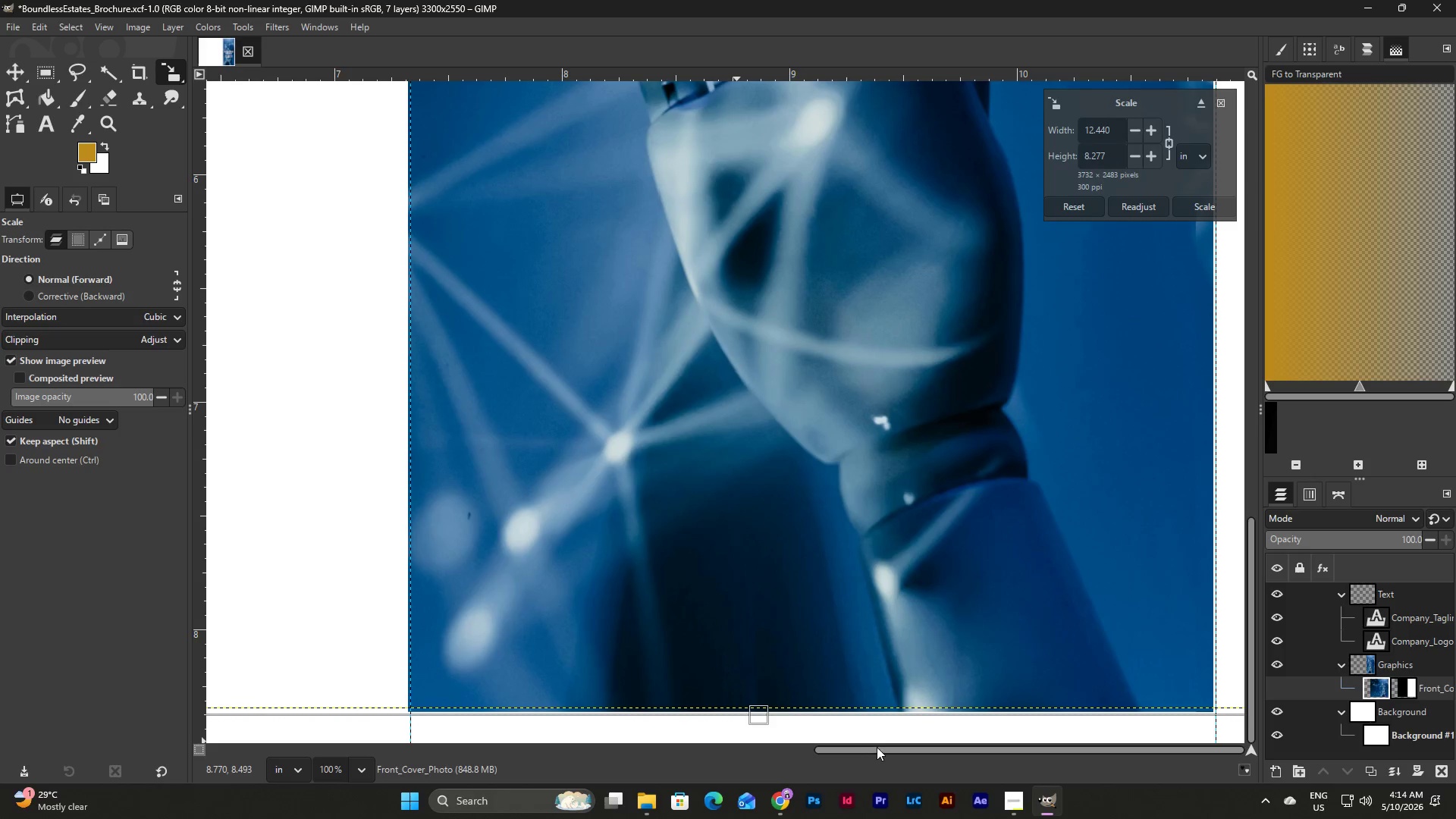 
left_click_drag(start_coordinate=[877, 747], to_coordinate=[871, 748])
 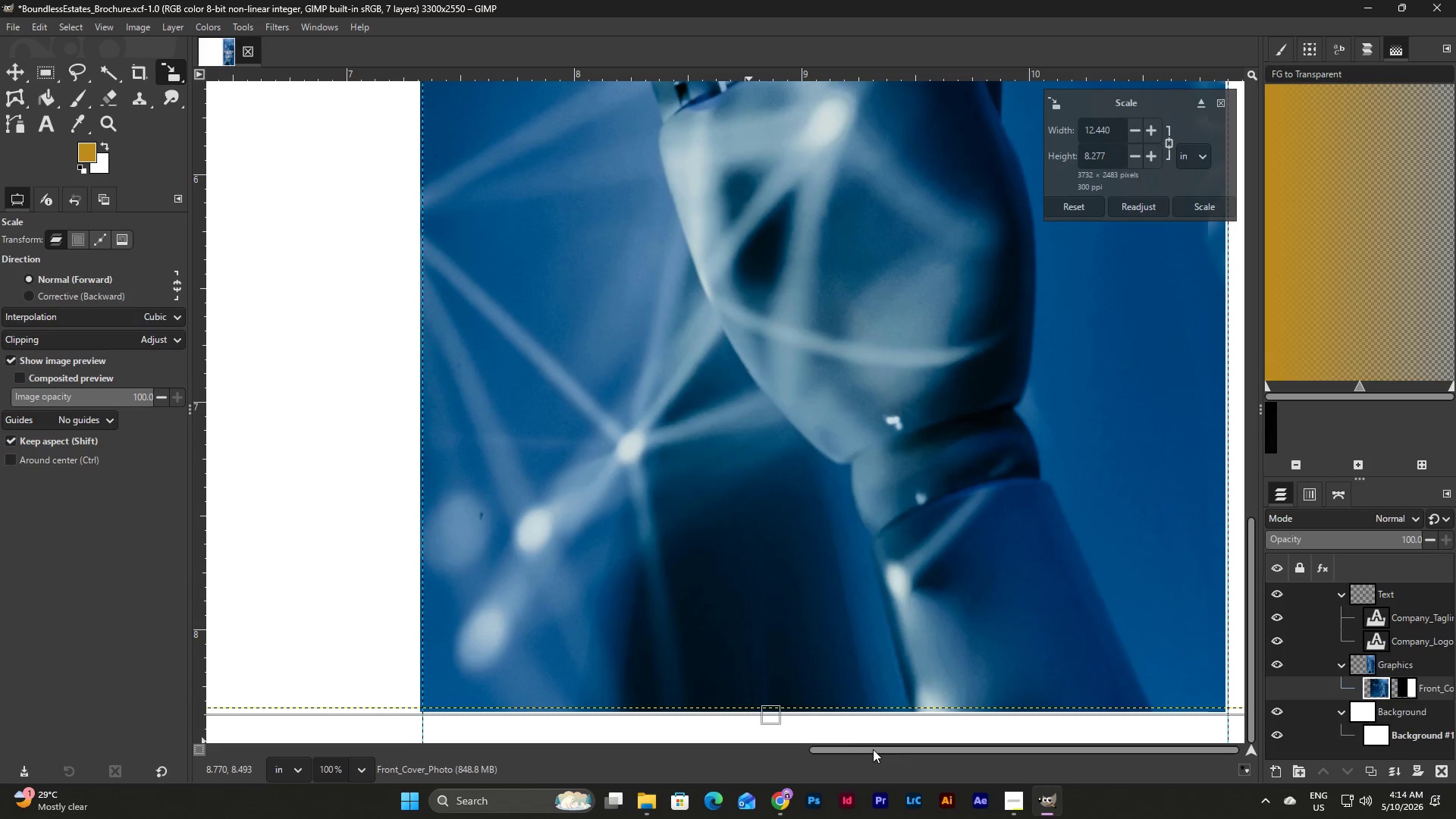 
left_click_drag(start_coordinate=[873, 749], to_coordinate=[846, 748])
 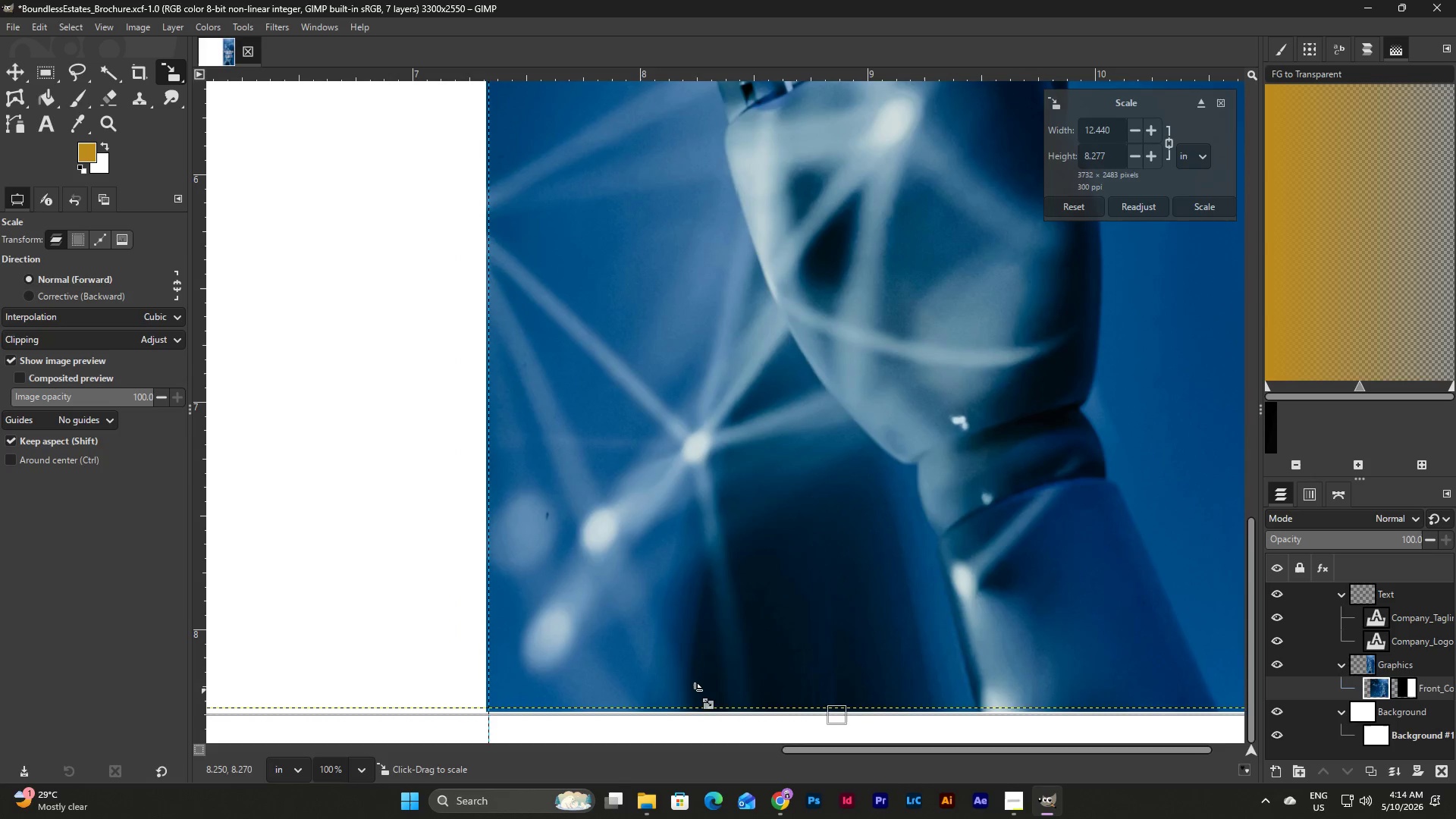 
scroll: coordinate [695, 690], scroll_direction: down, amount: 6.0
 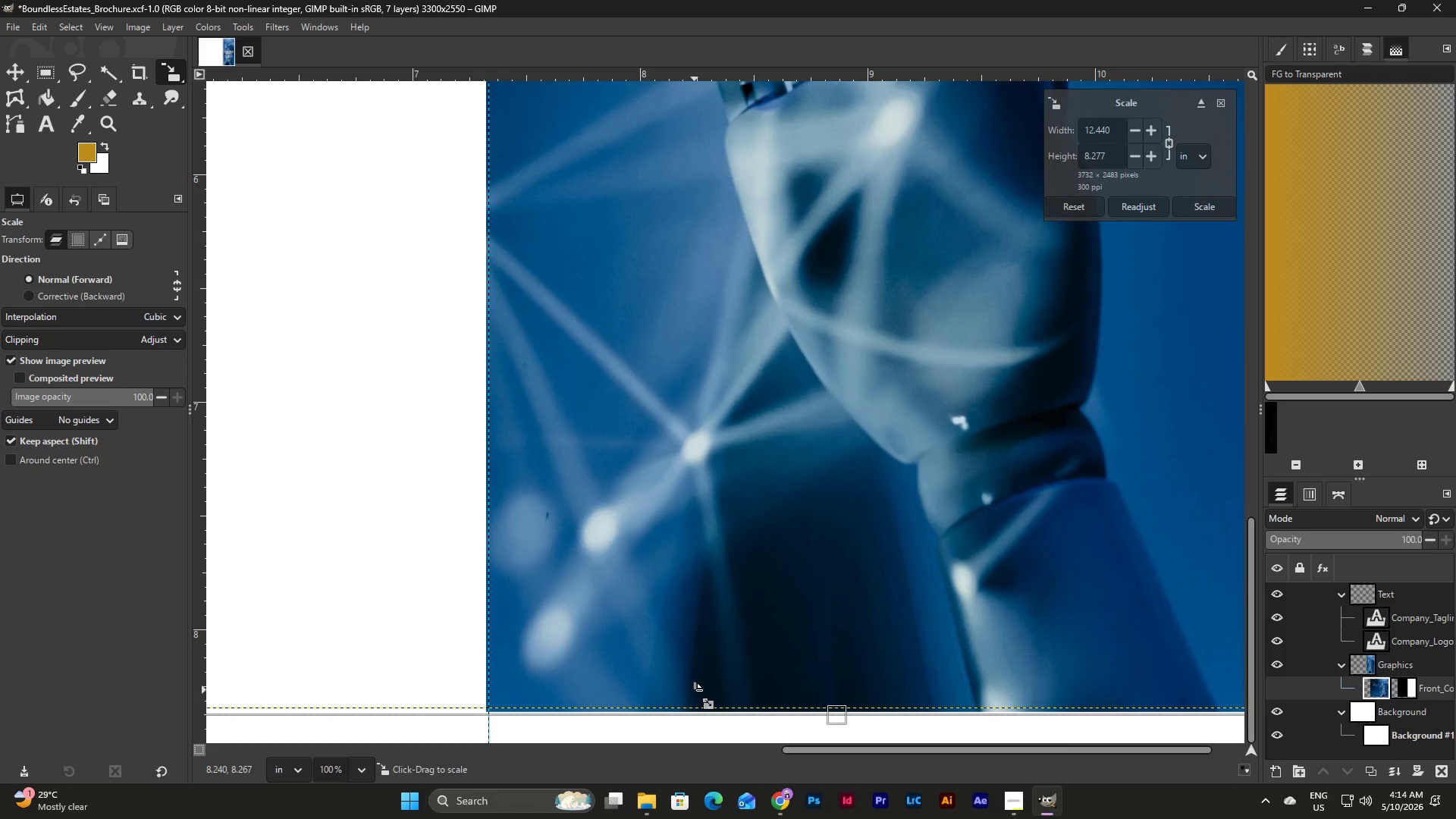 
key(Control+Z)
 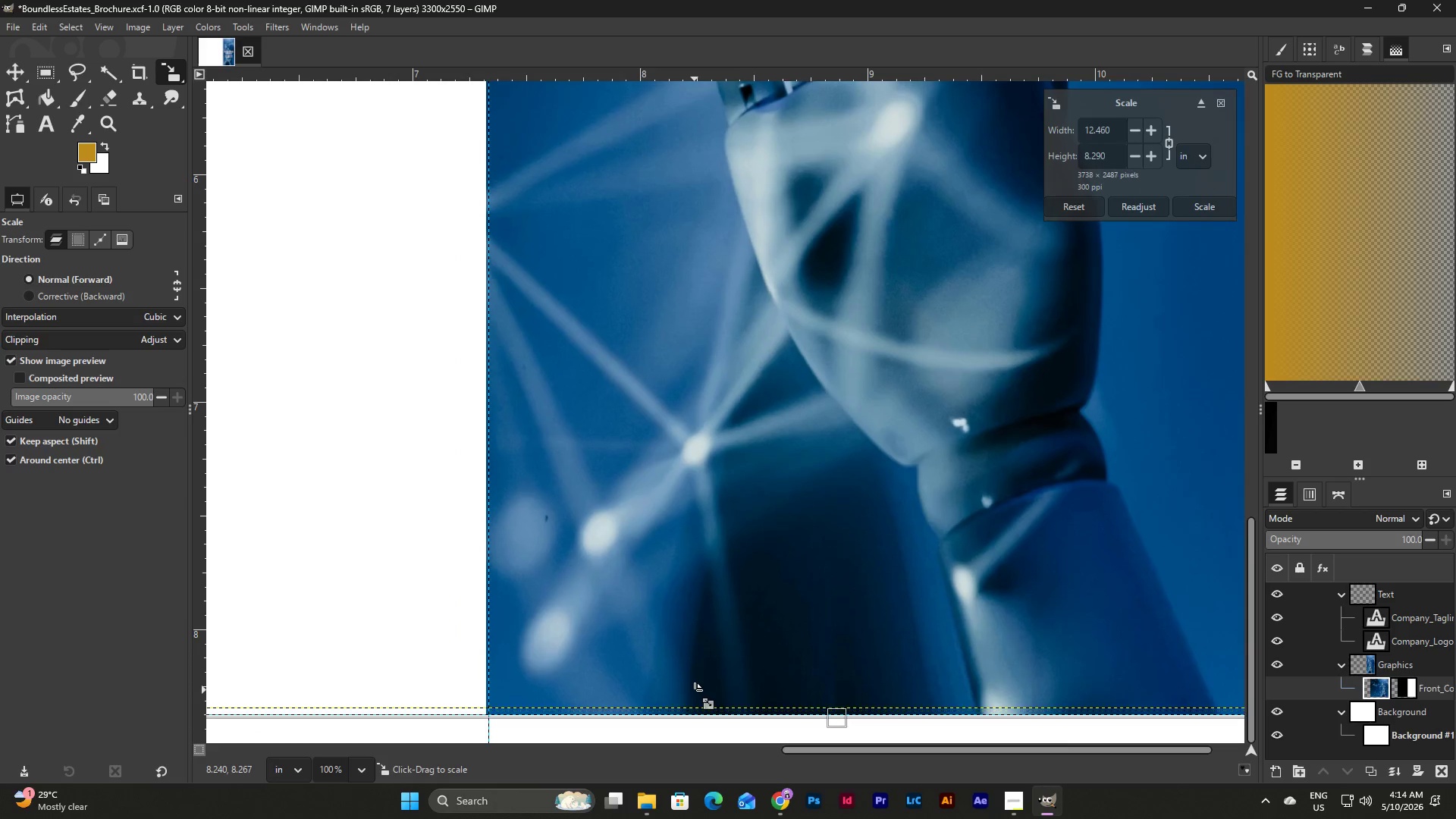 
key(Control+Z)
 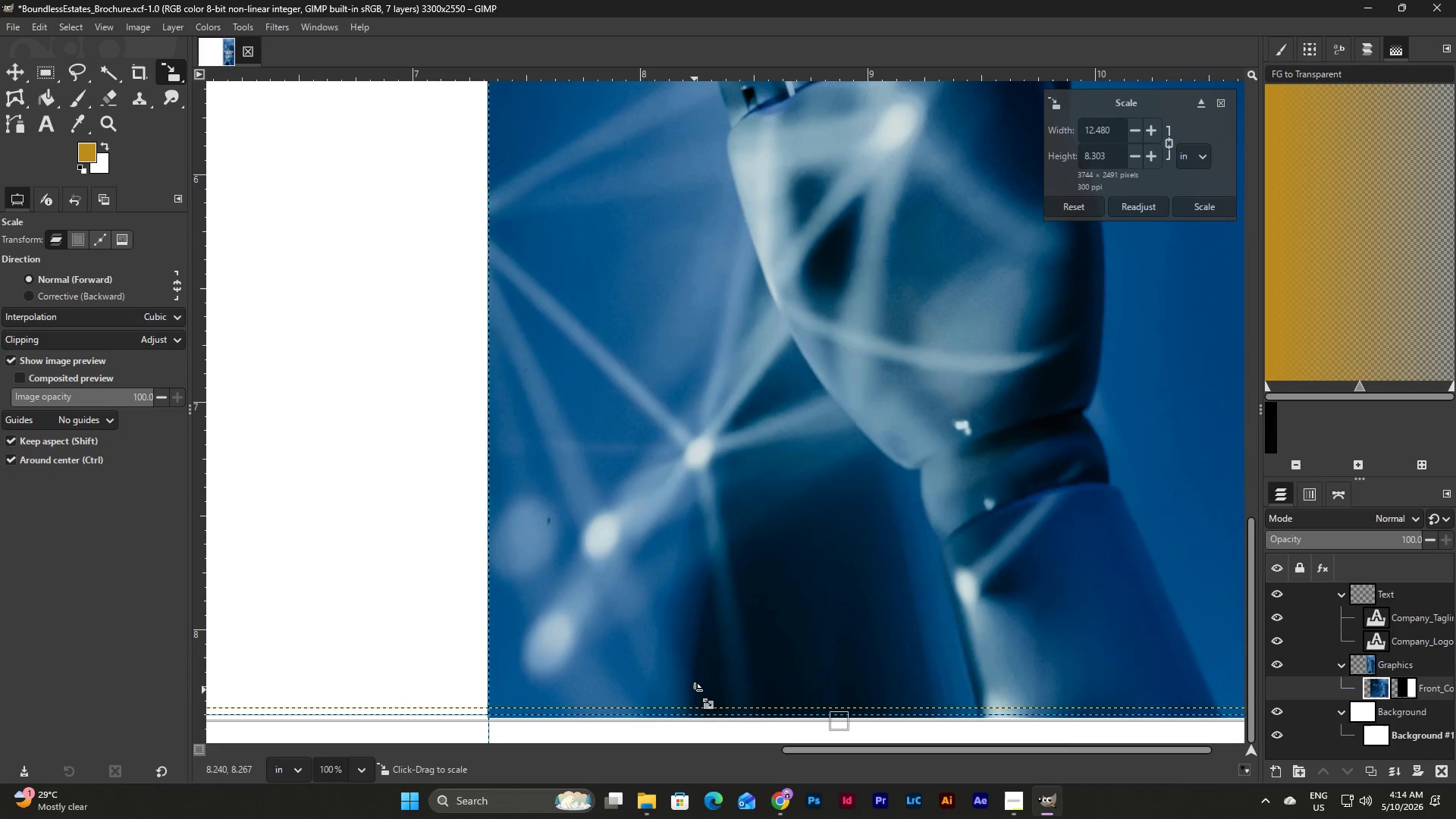 
key(Control+Z)
 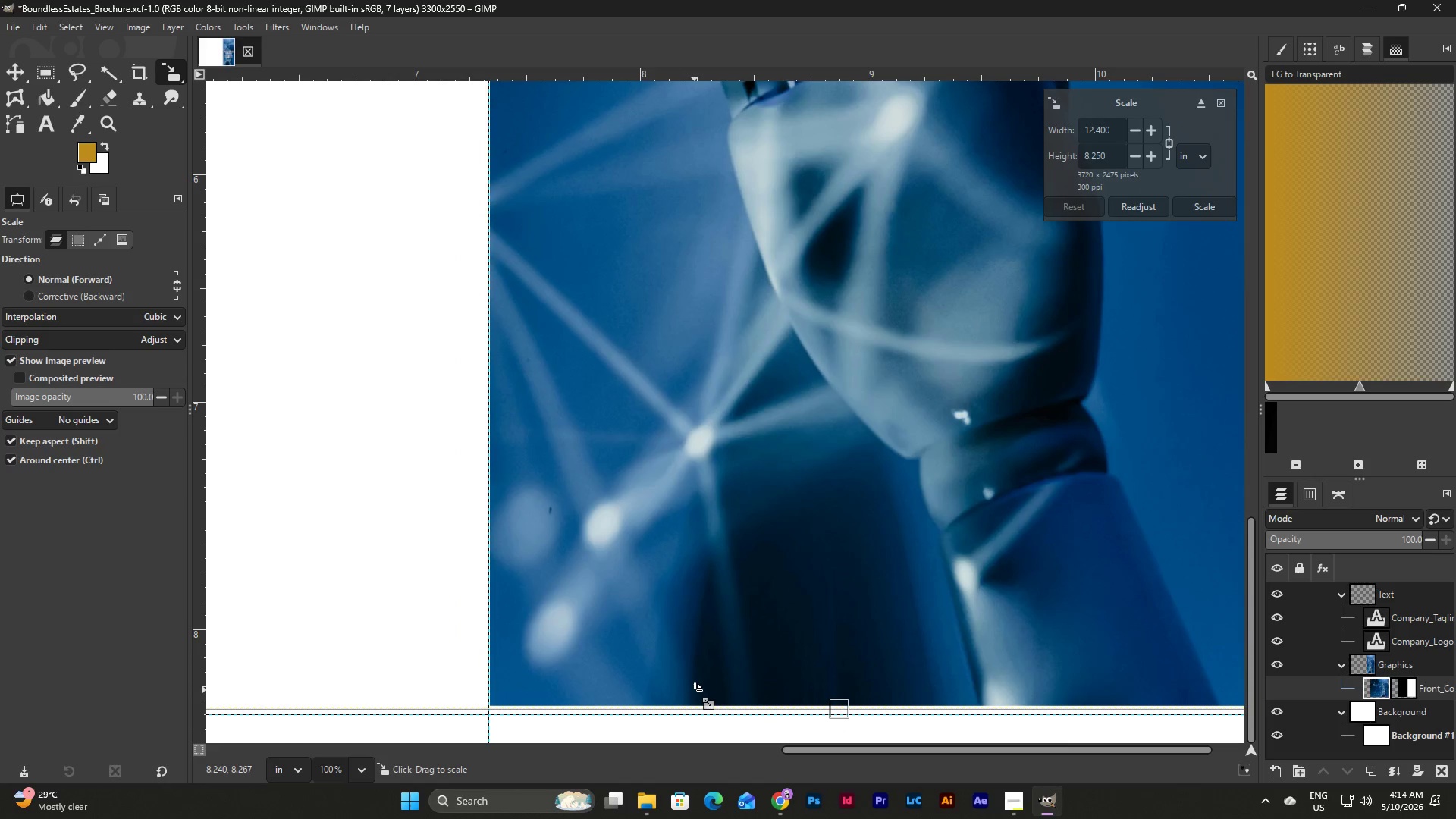 
key(Control+Z)
 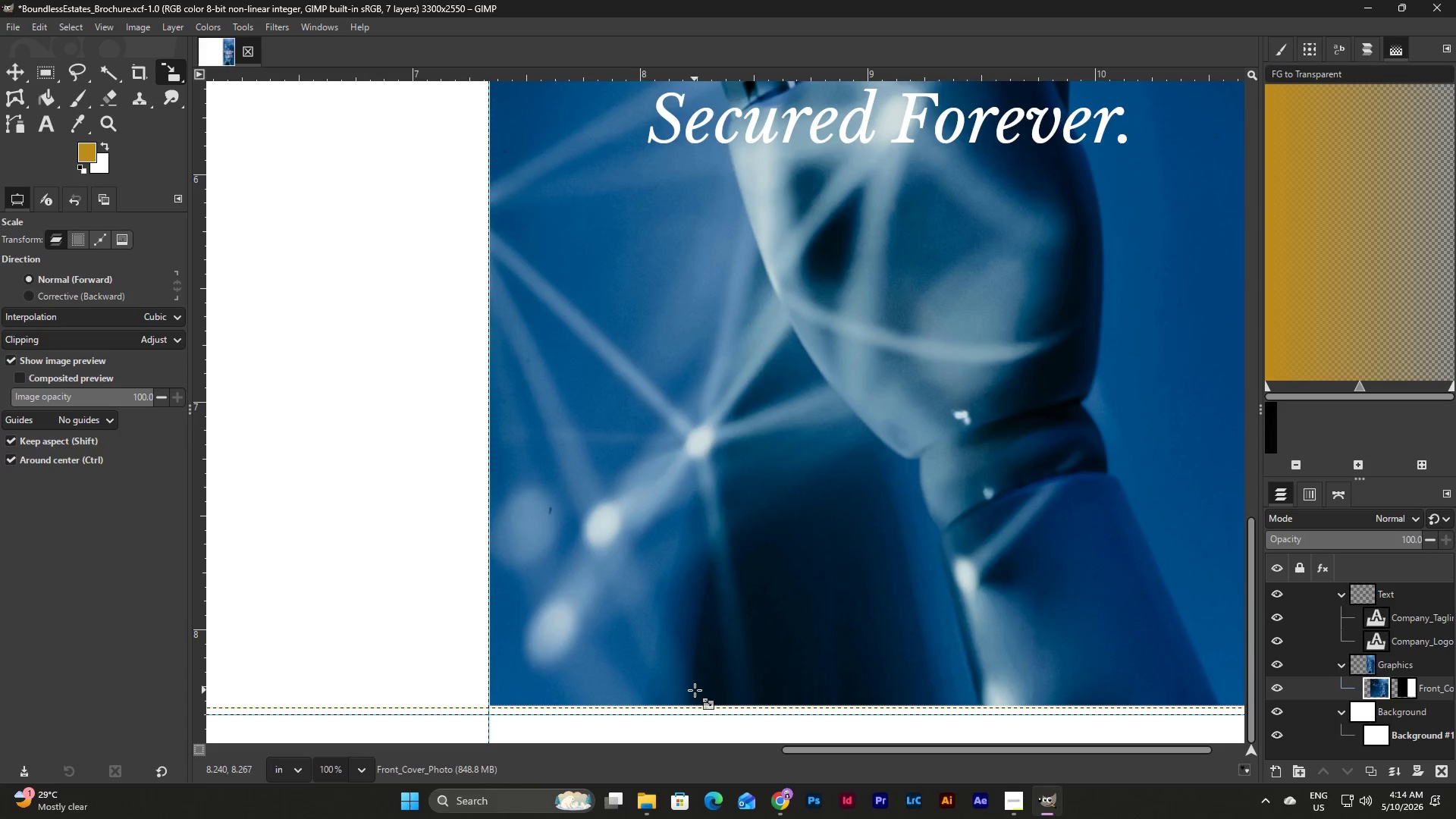 
key(Control+Z)
 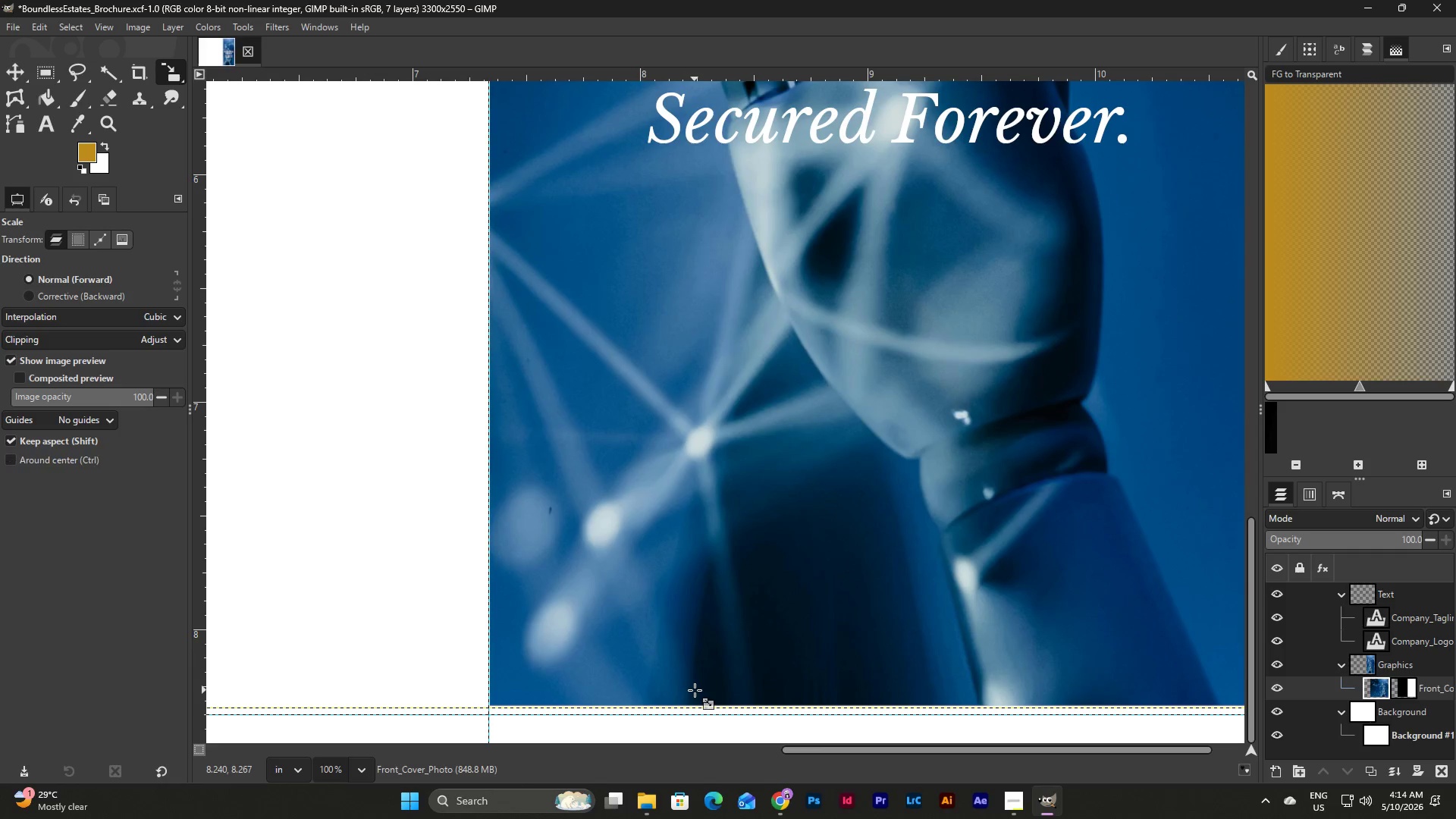 
key(Control+Z)
 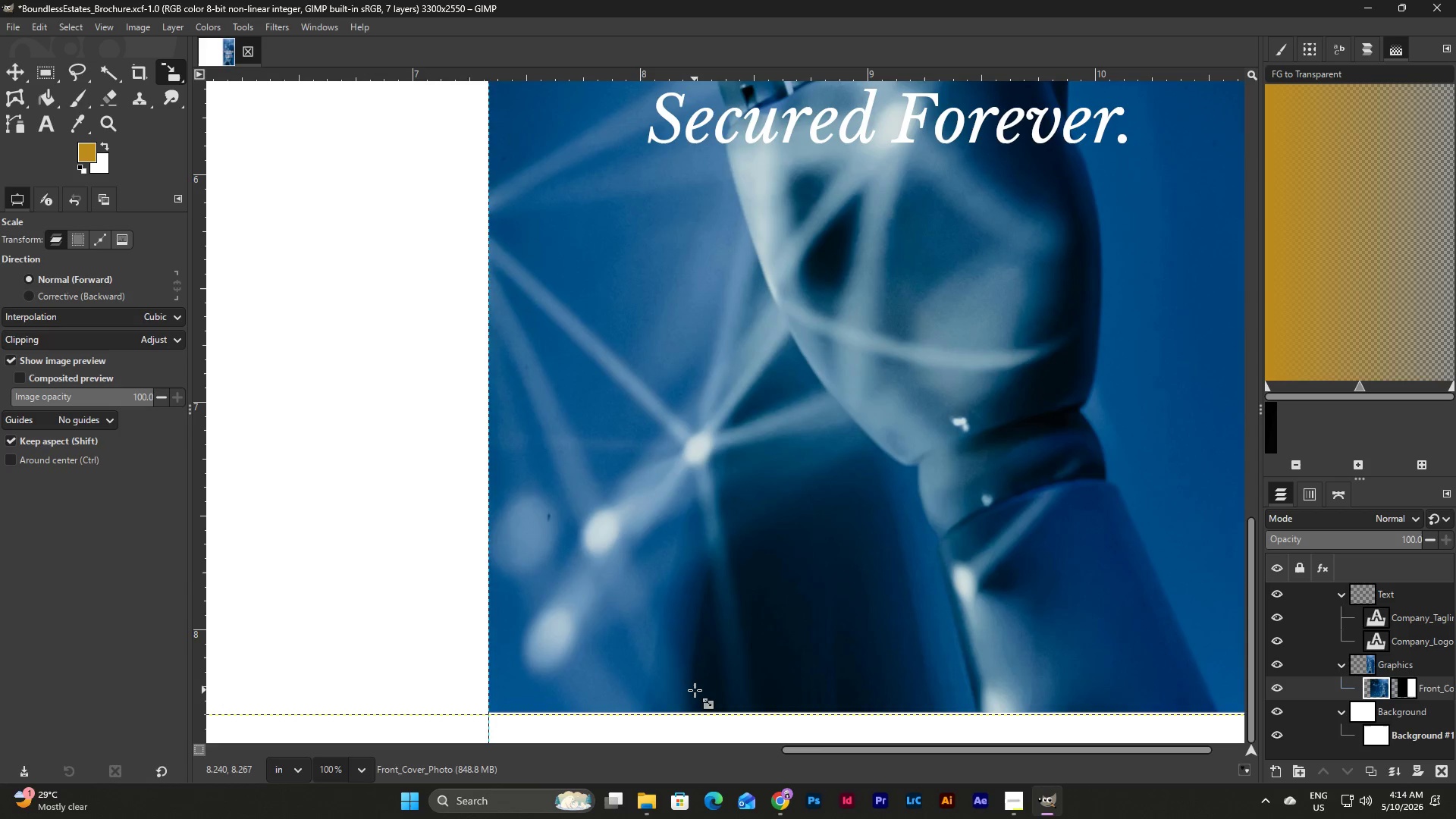 
key(Control+Z)
 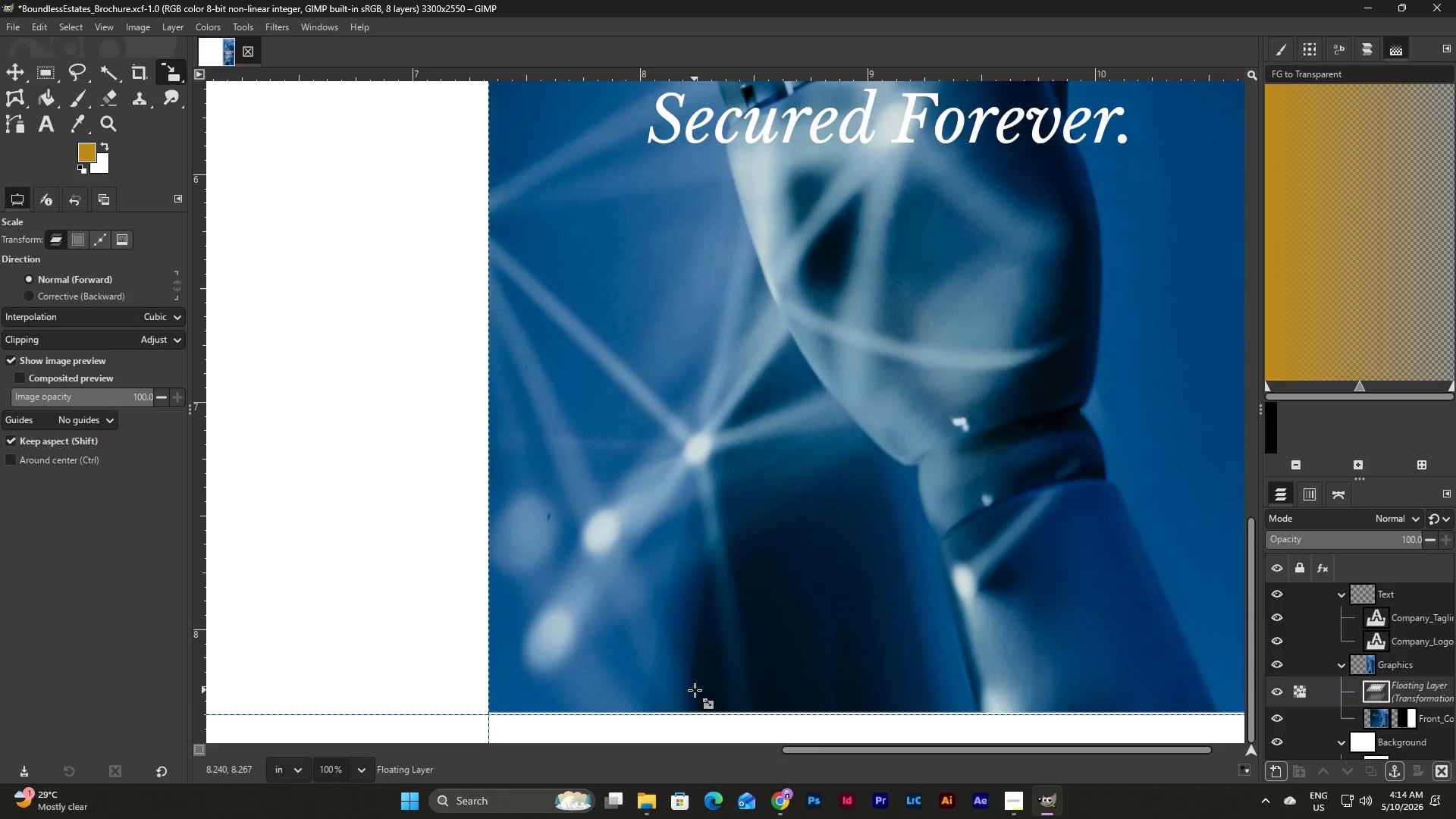 
scroll: coordinate [695, 690], scroll_direction: down, amount: 3.0
 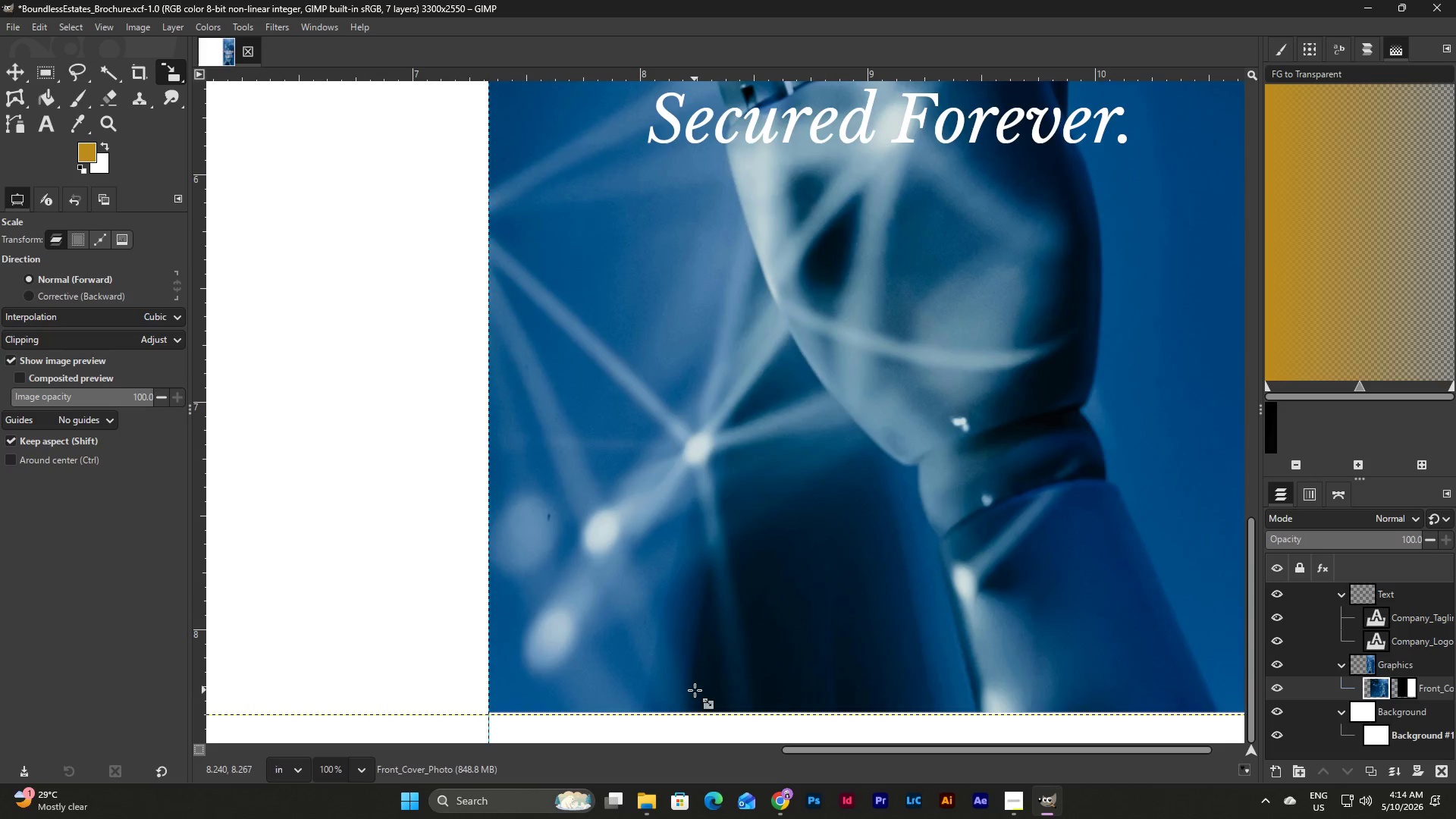 
key(Control+Z)
 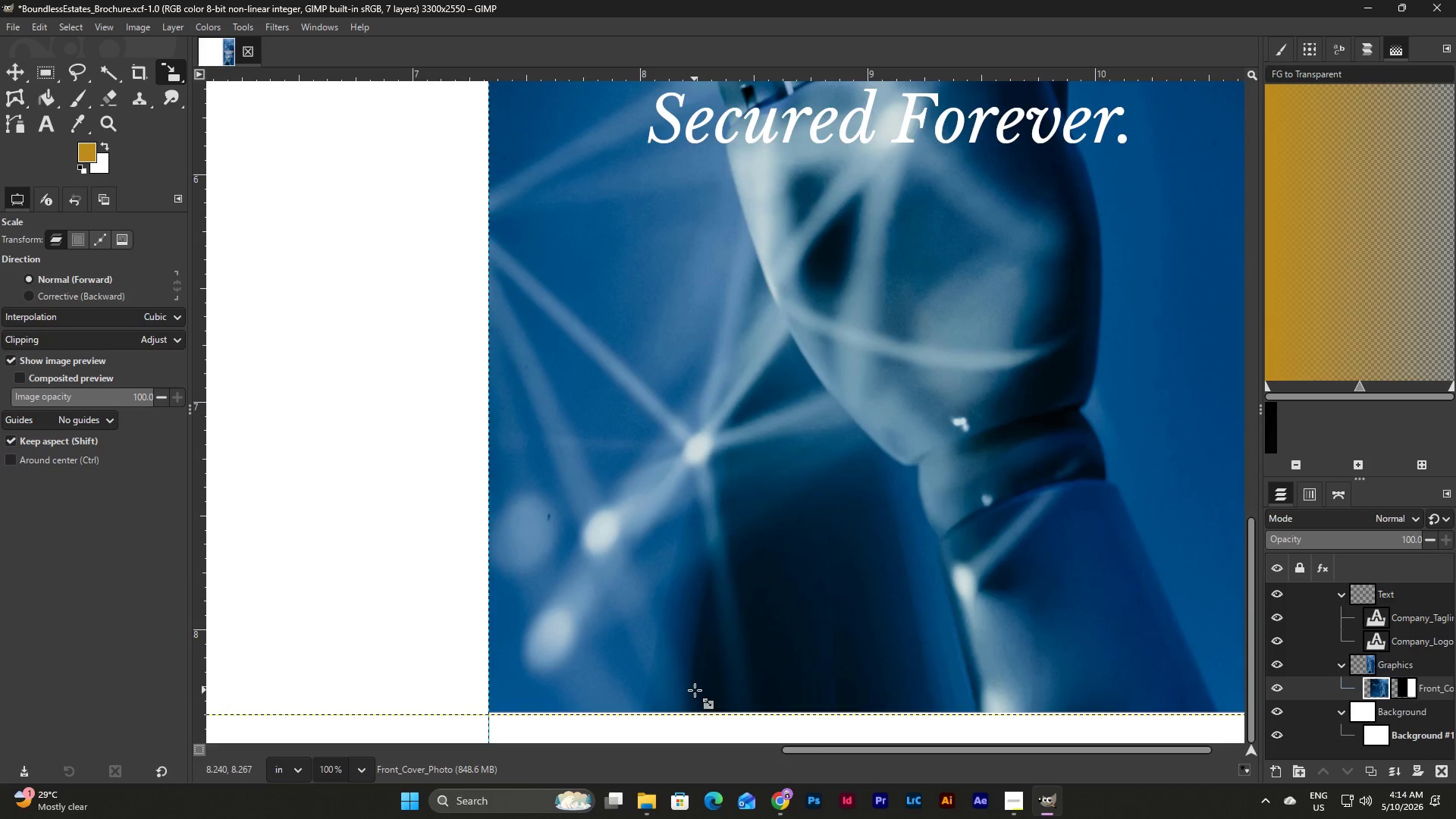 
key(Control+Z)
 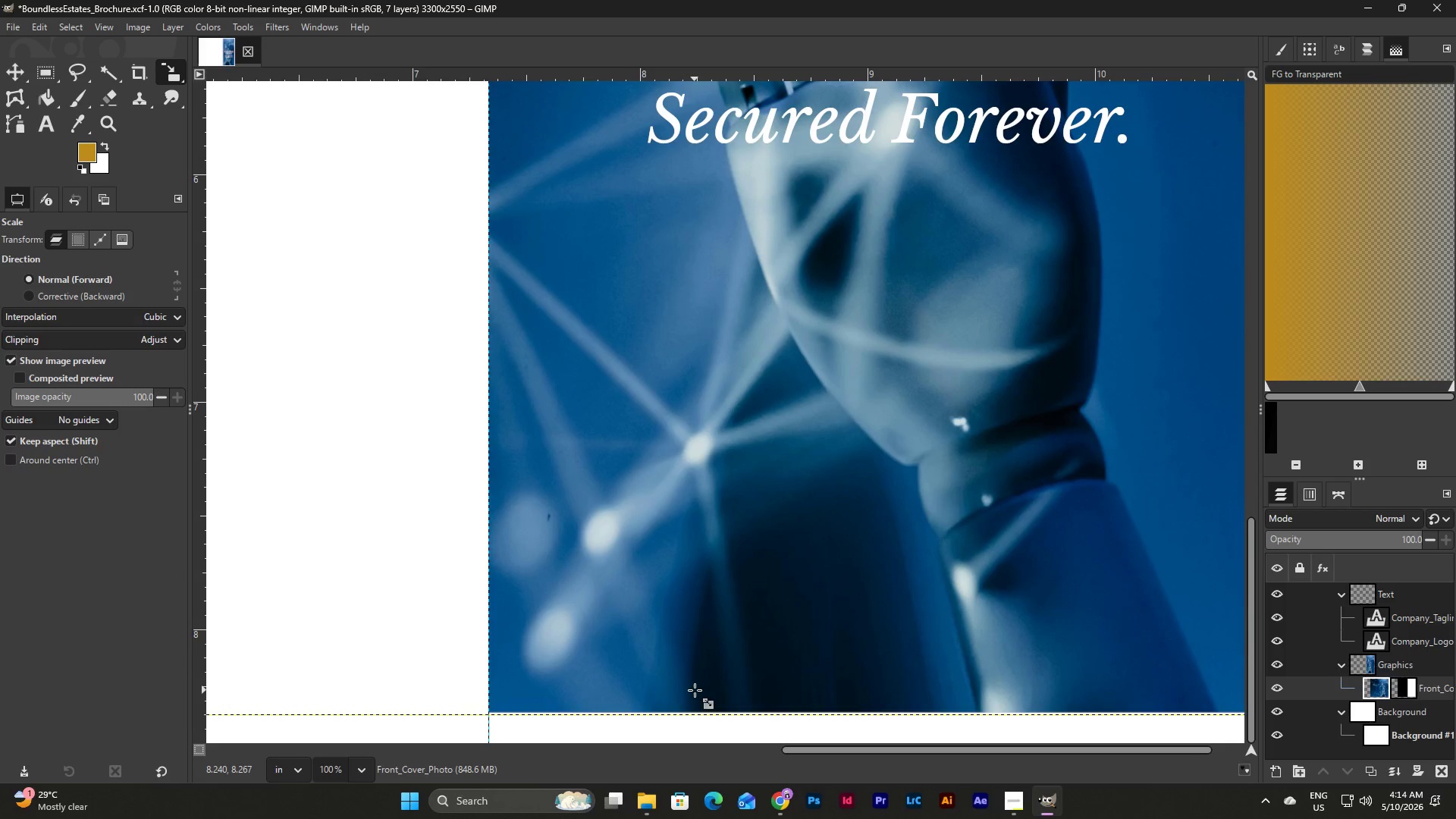 
key(Control+Z)
 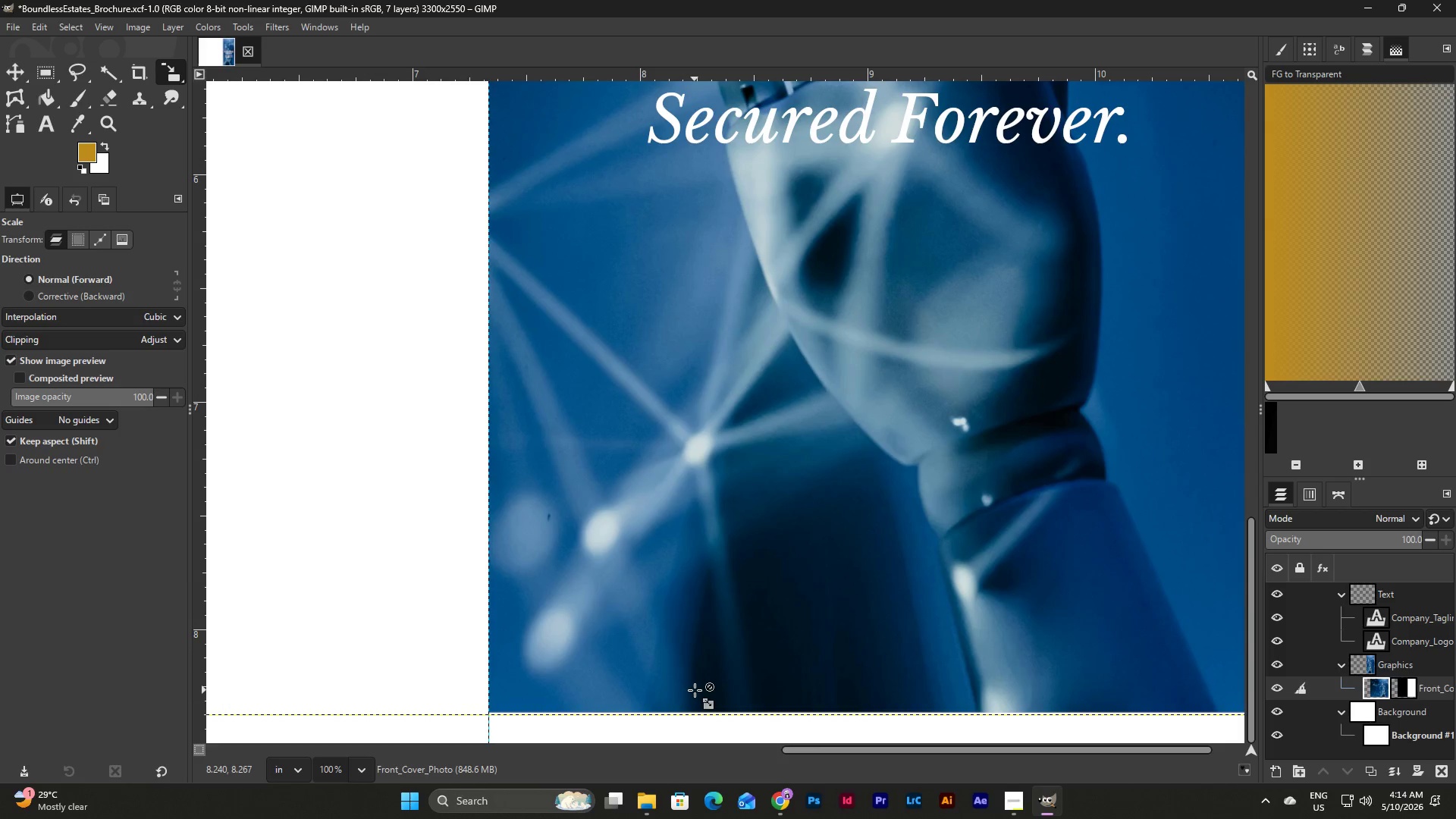 
key(Control+Z)
 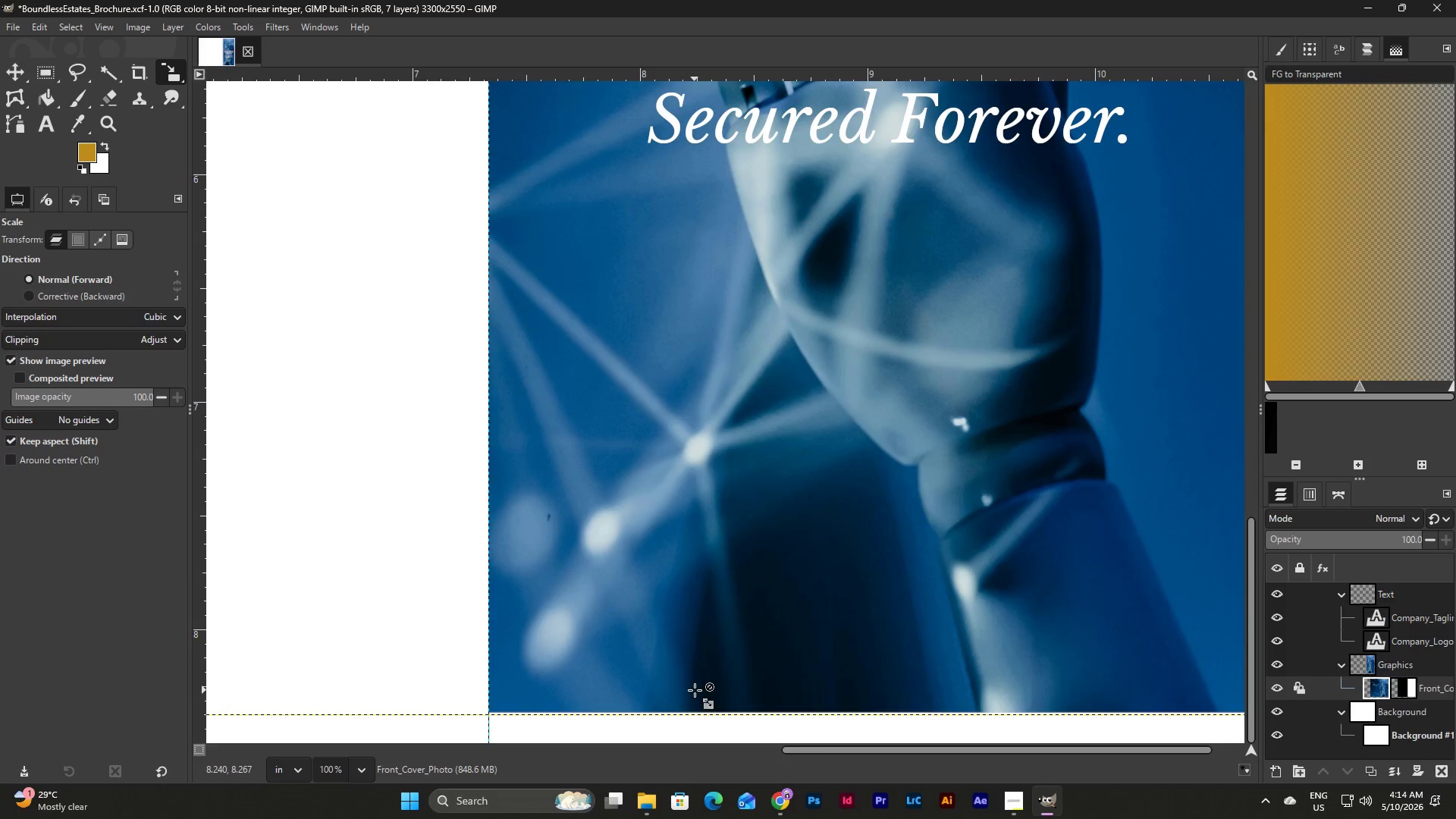 
key(Control+Z)
 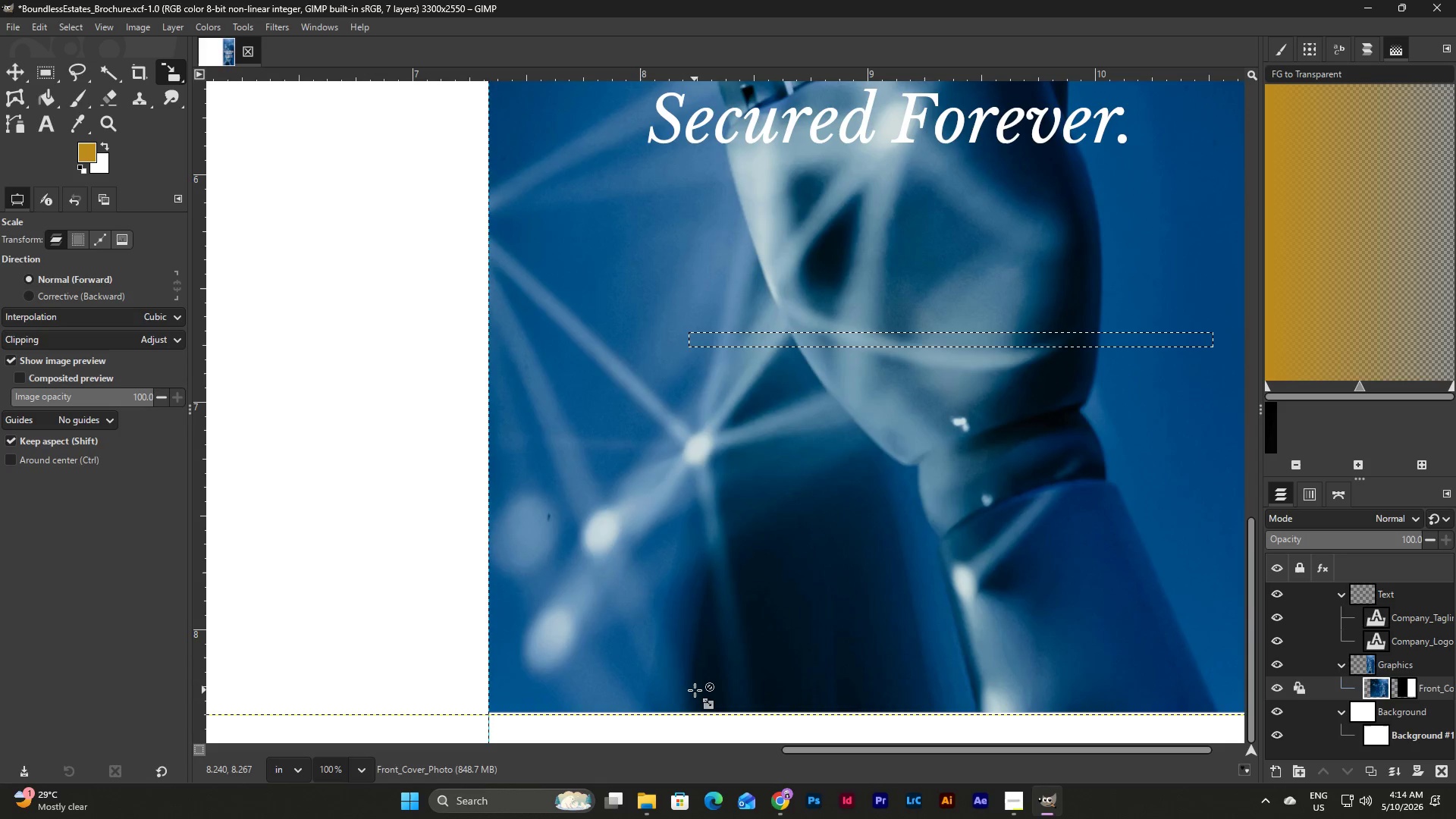 
key(Control+Z)
 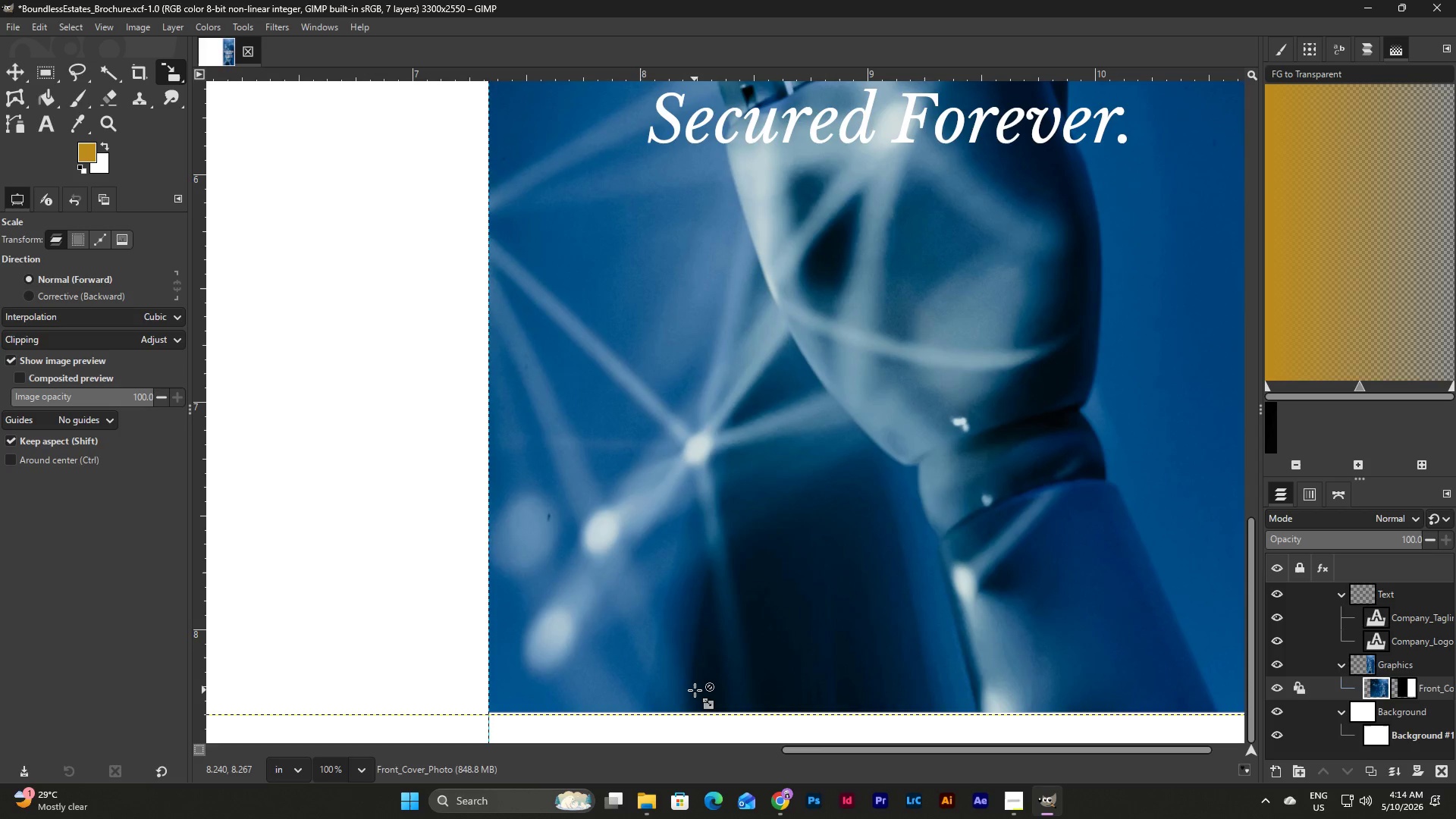 
scroll: coordinate [695, 690], scroll_direction: down, amount: 3.0
 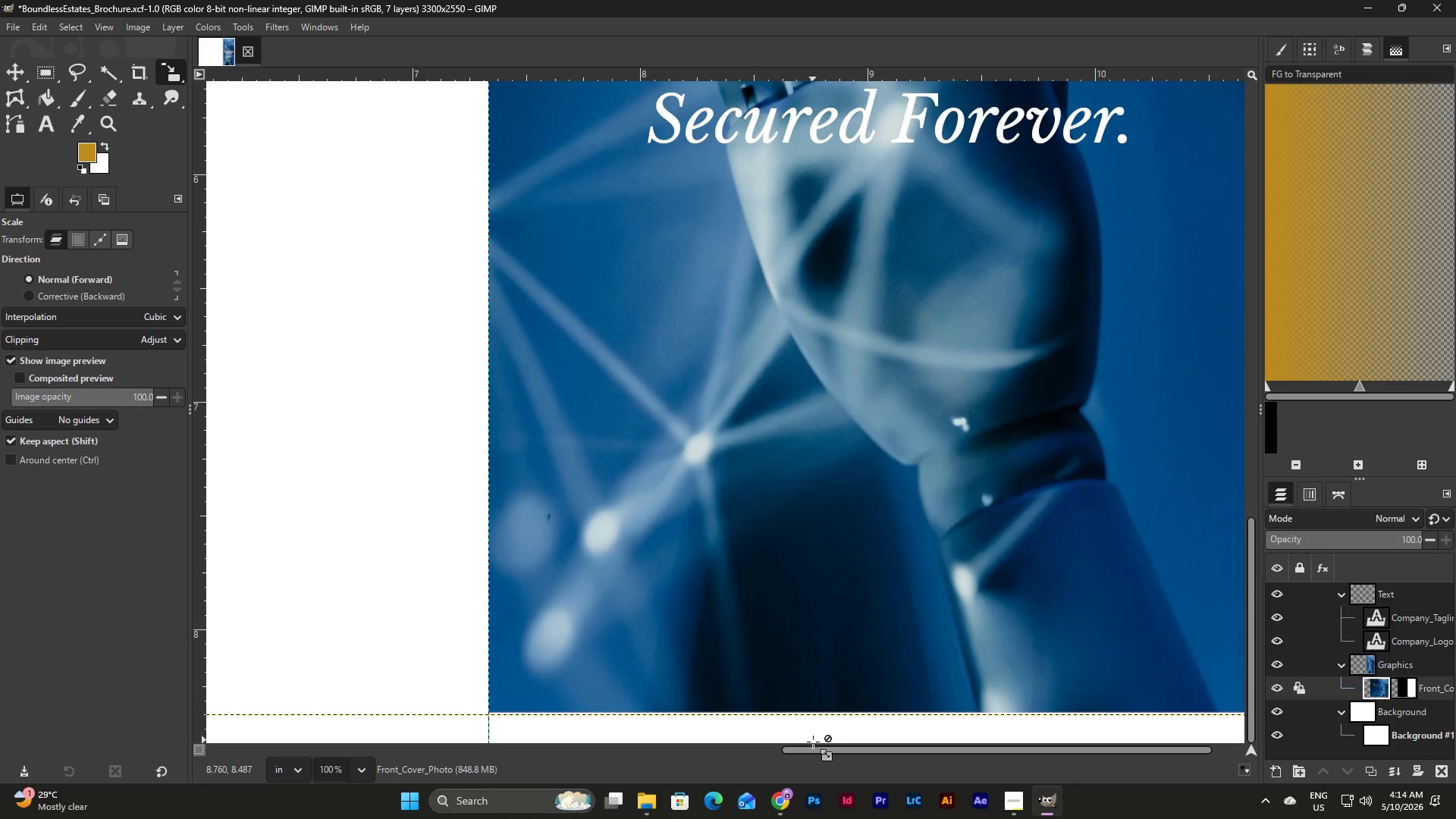 
left_click_drag(start_coordinate=[817, 749], to_coordinate=[976, 747])
 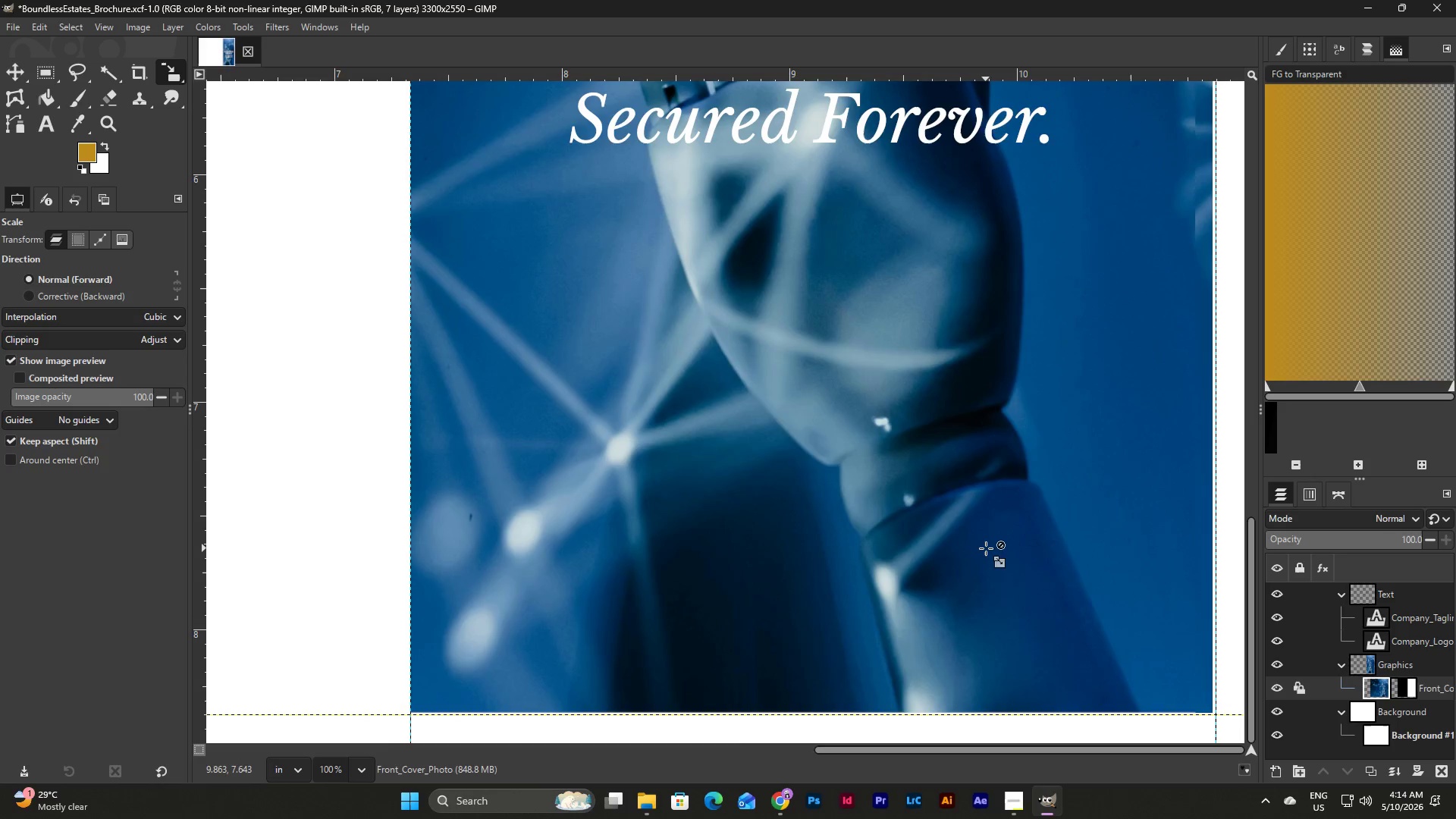 
scroll: coordinate [999, 548], scroll_direction: up, amount: 9.0
 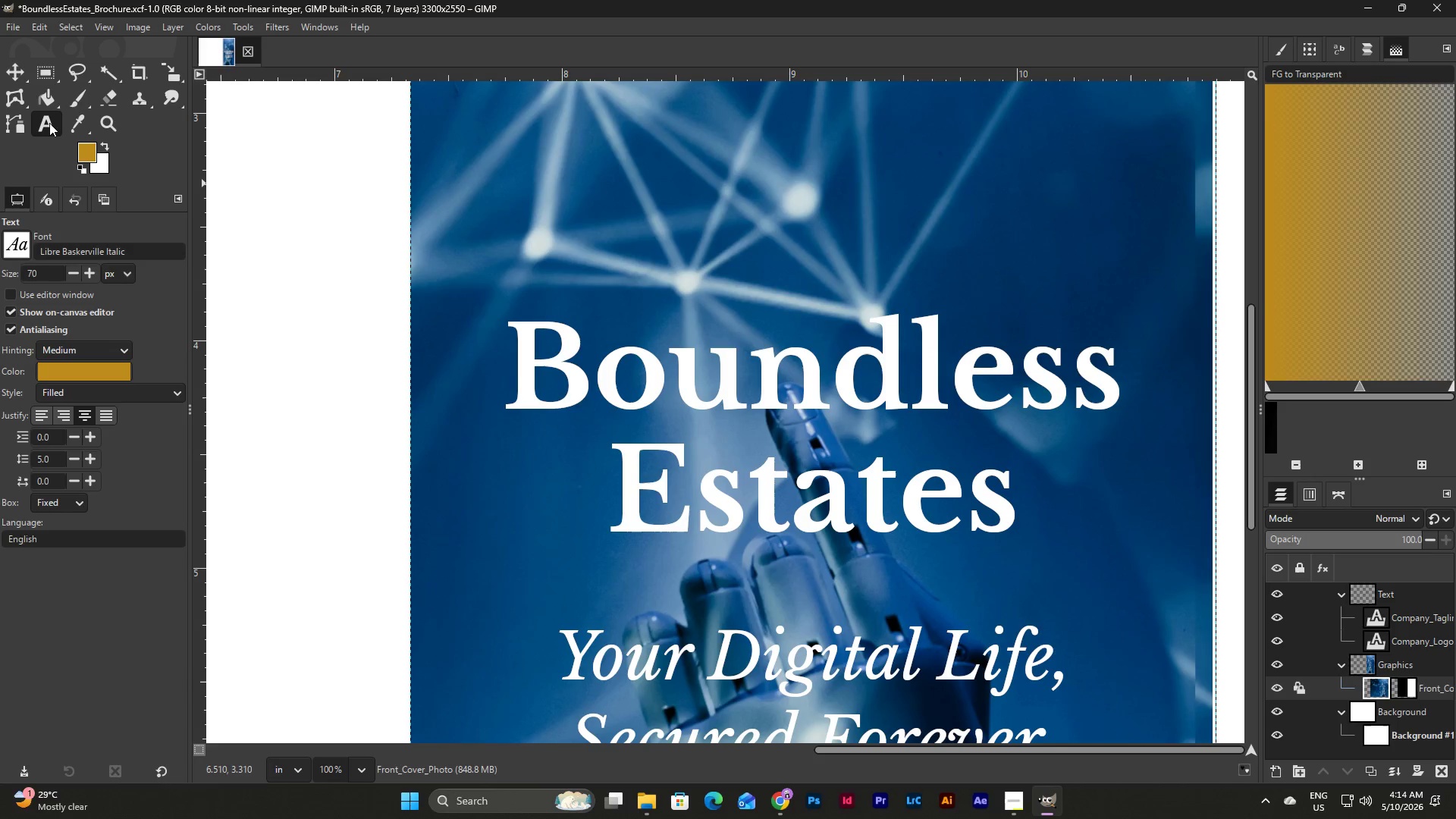 
left_click([943, 369])
 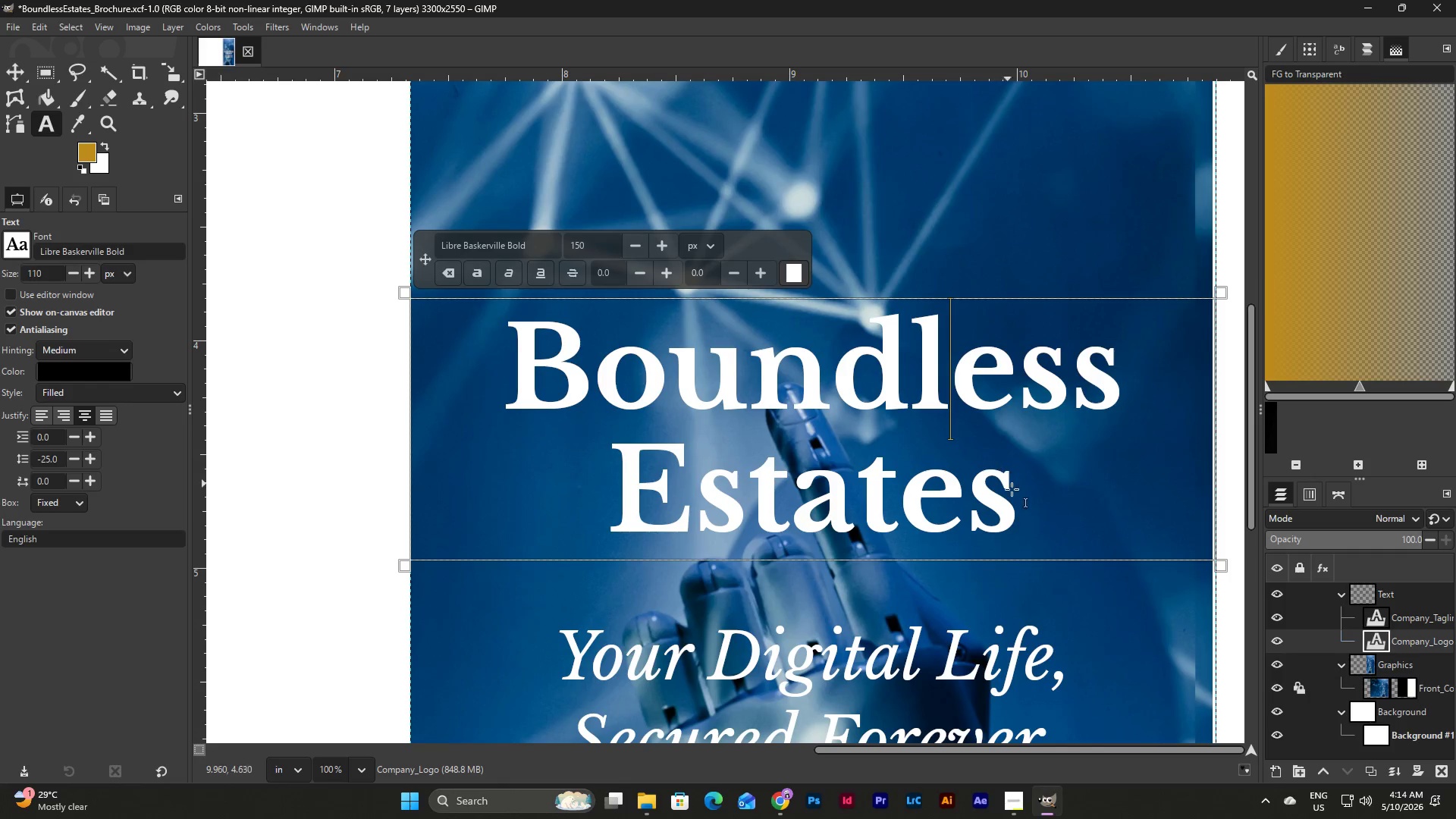 
left_click_drag(start_coordinate=[1015, 493], to_coordinate=[518, 370])
 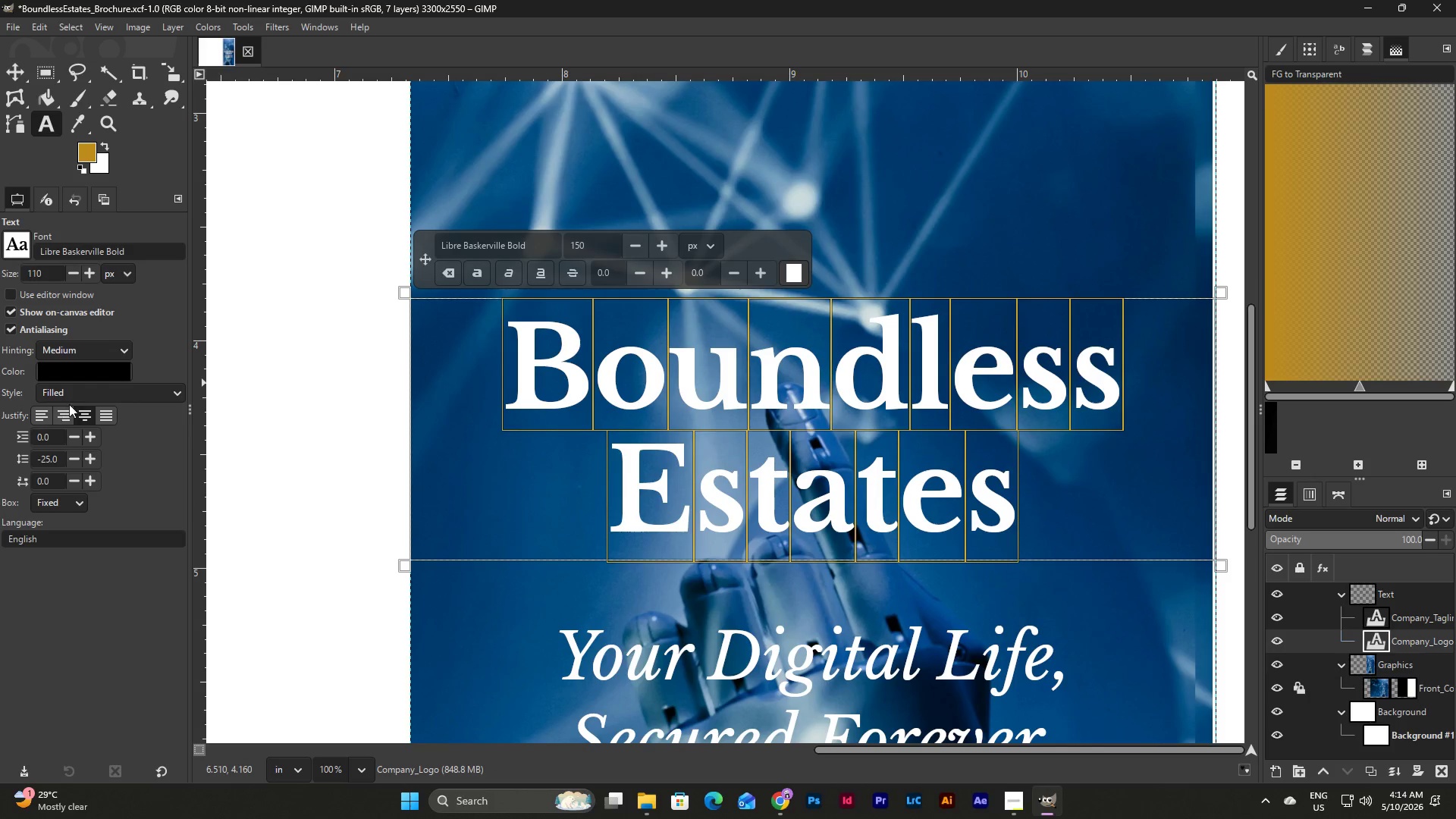 
left_click([177, 394])
 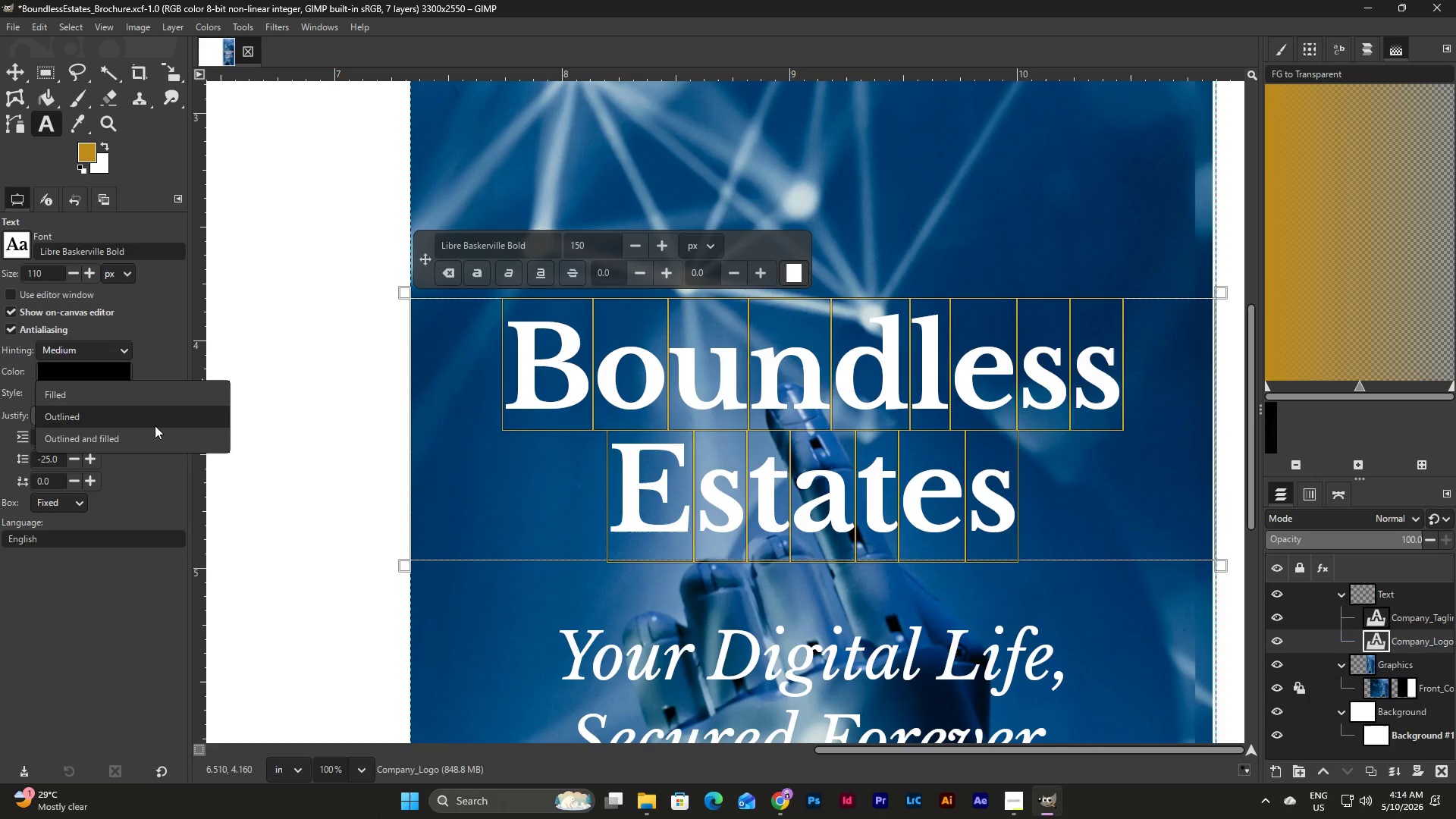 
left_click([154, 417])
 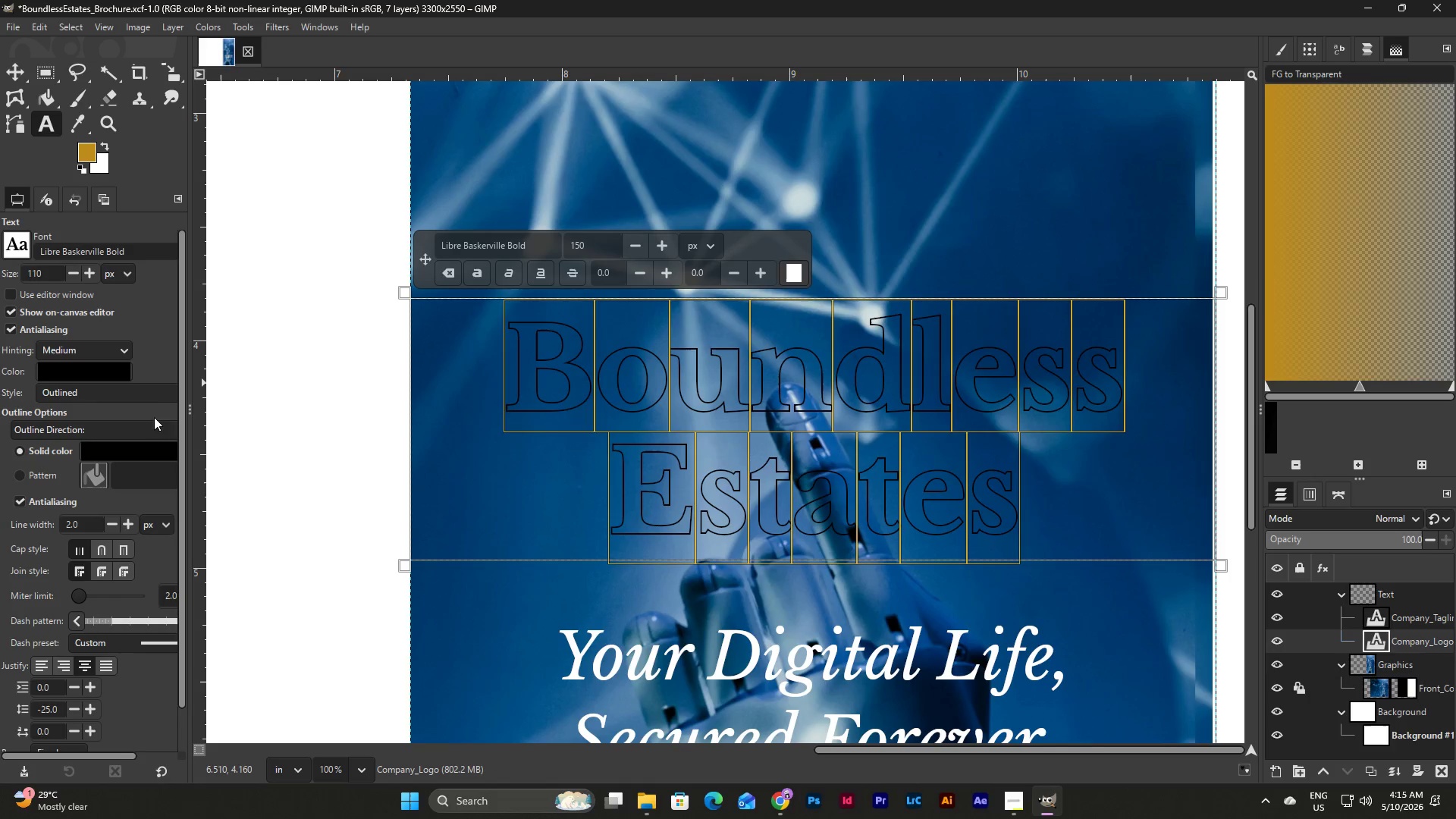 
left_click([158, 400])
 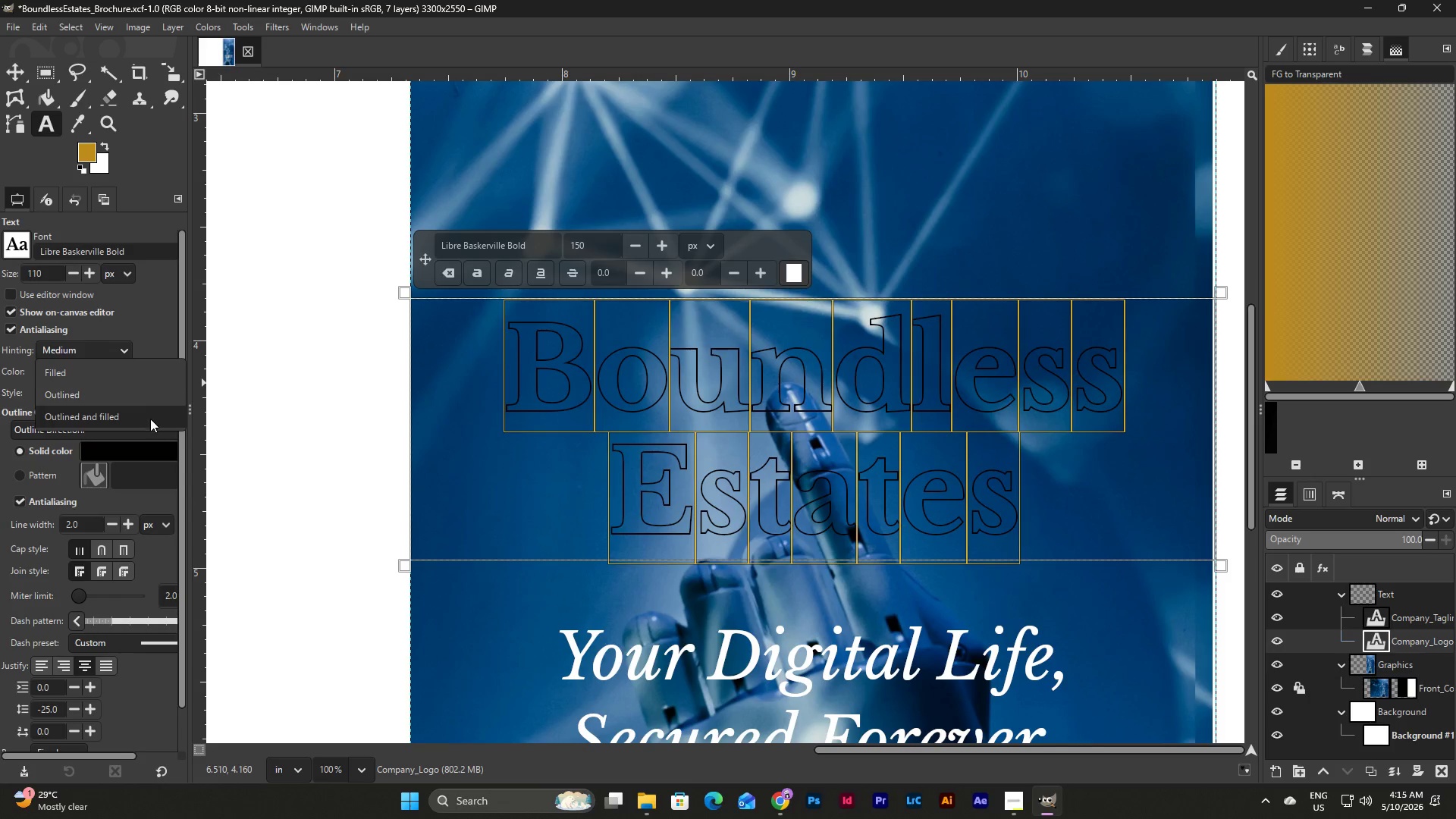 
left_click([149, 419])
 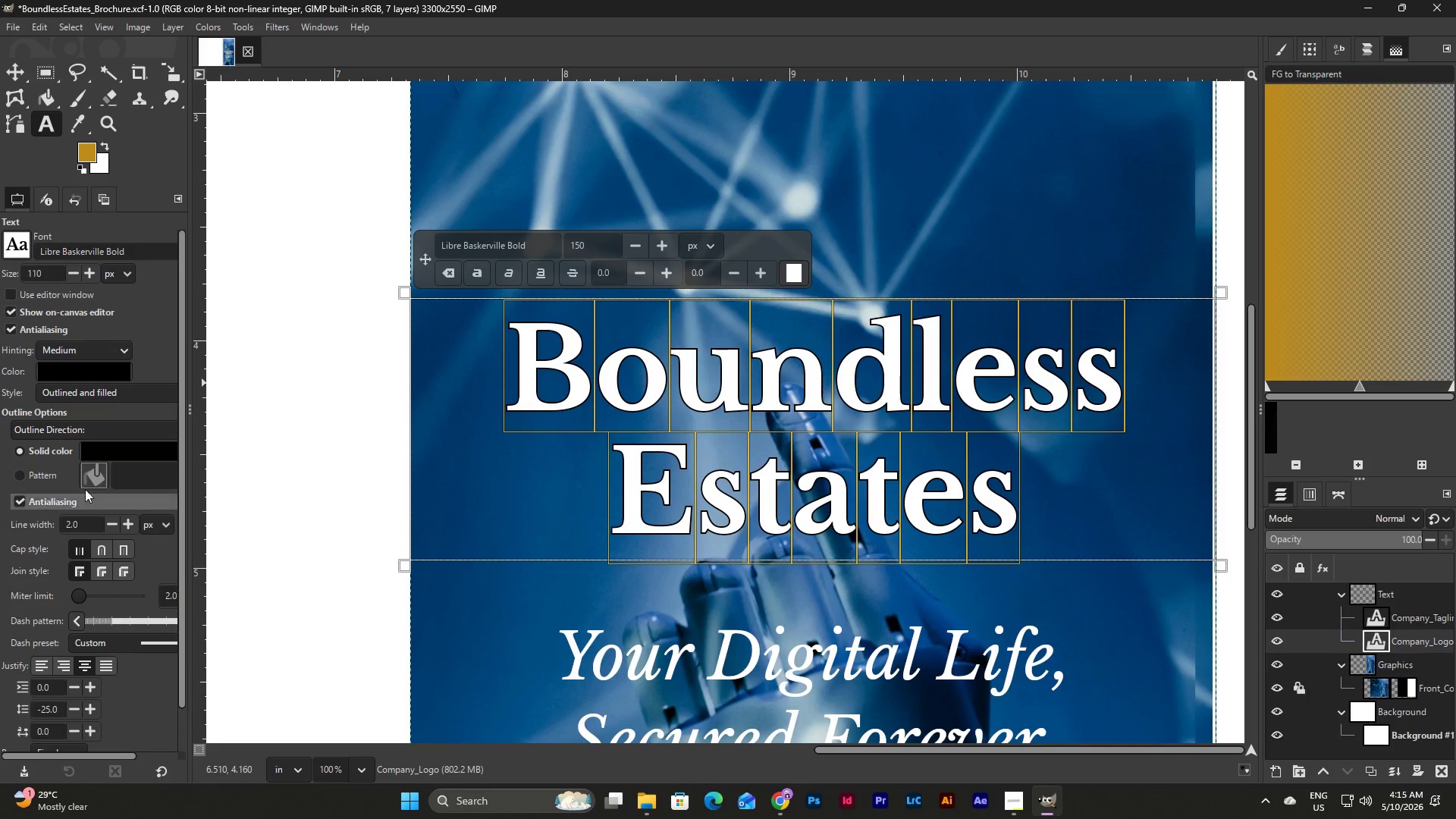 
left_click([103, 447])
 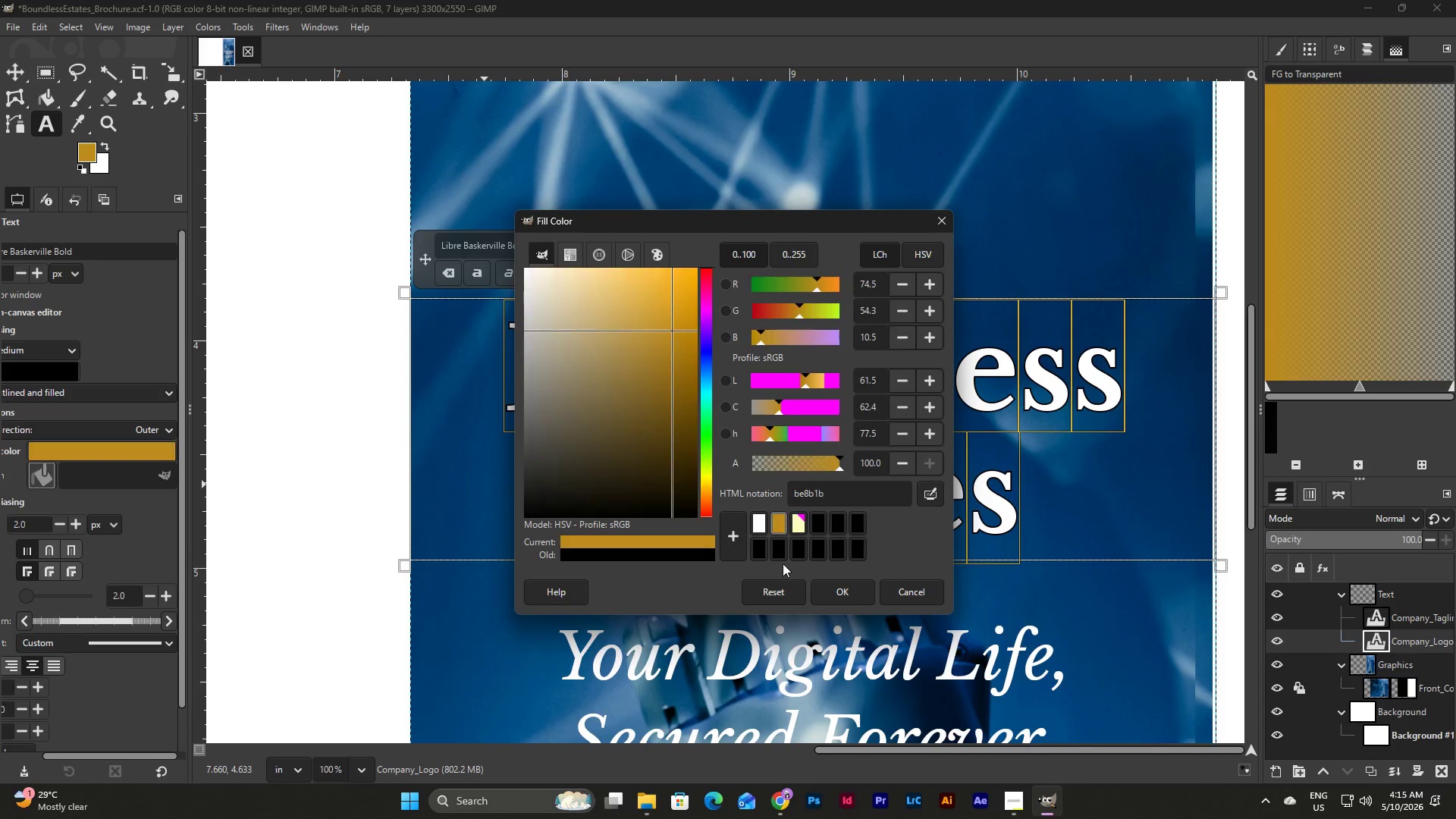 
left_click([853, 597])
 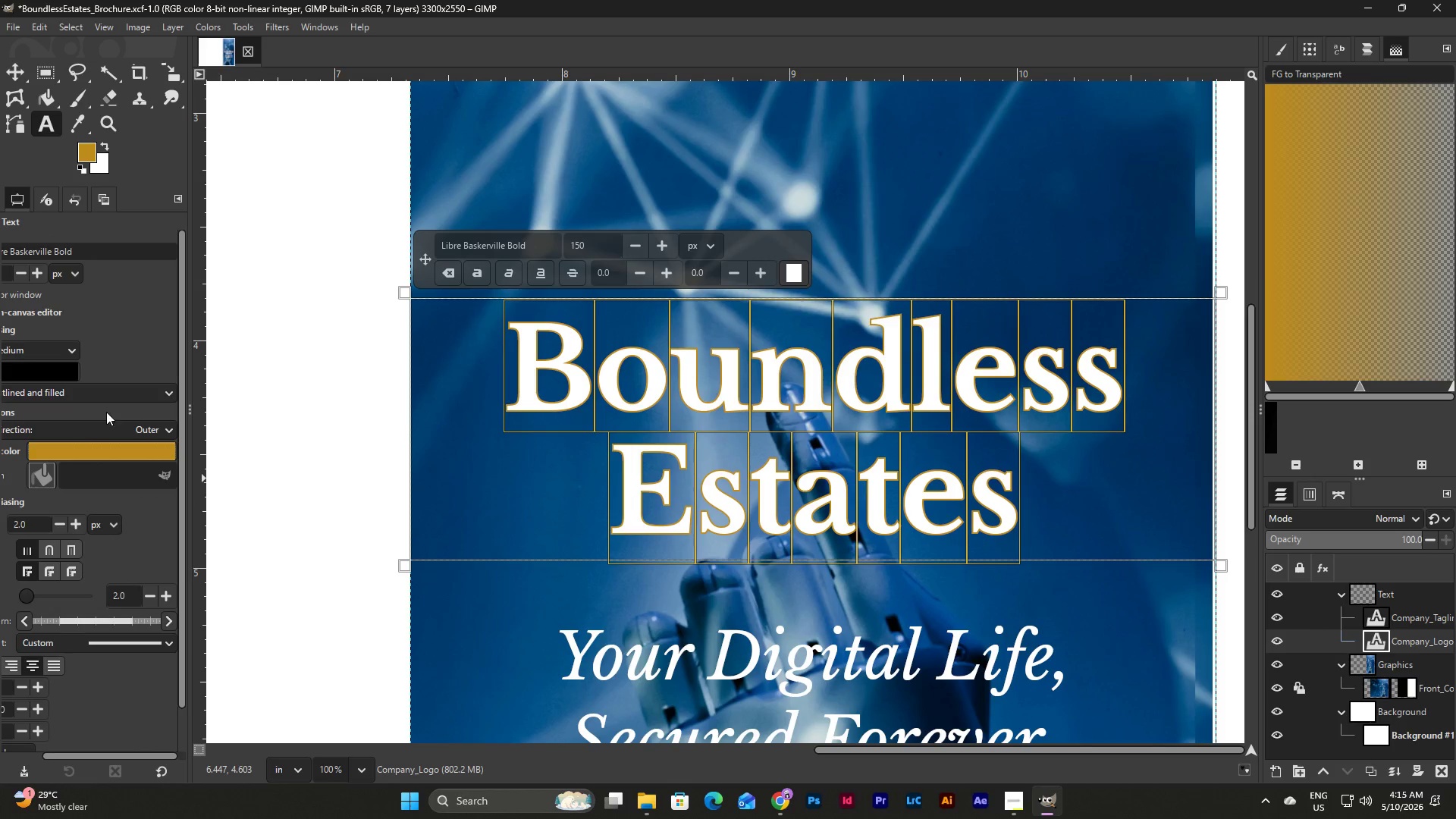 
left_click_drag(start_coordinate=[142, 754], to_coordinate=[101, 751])
 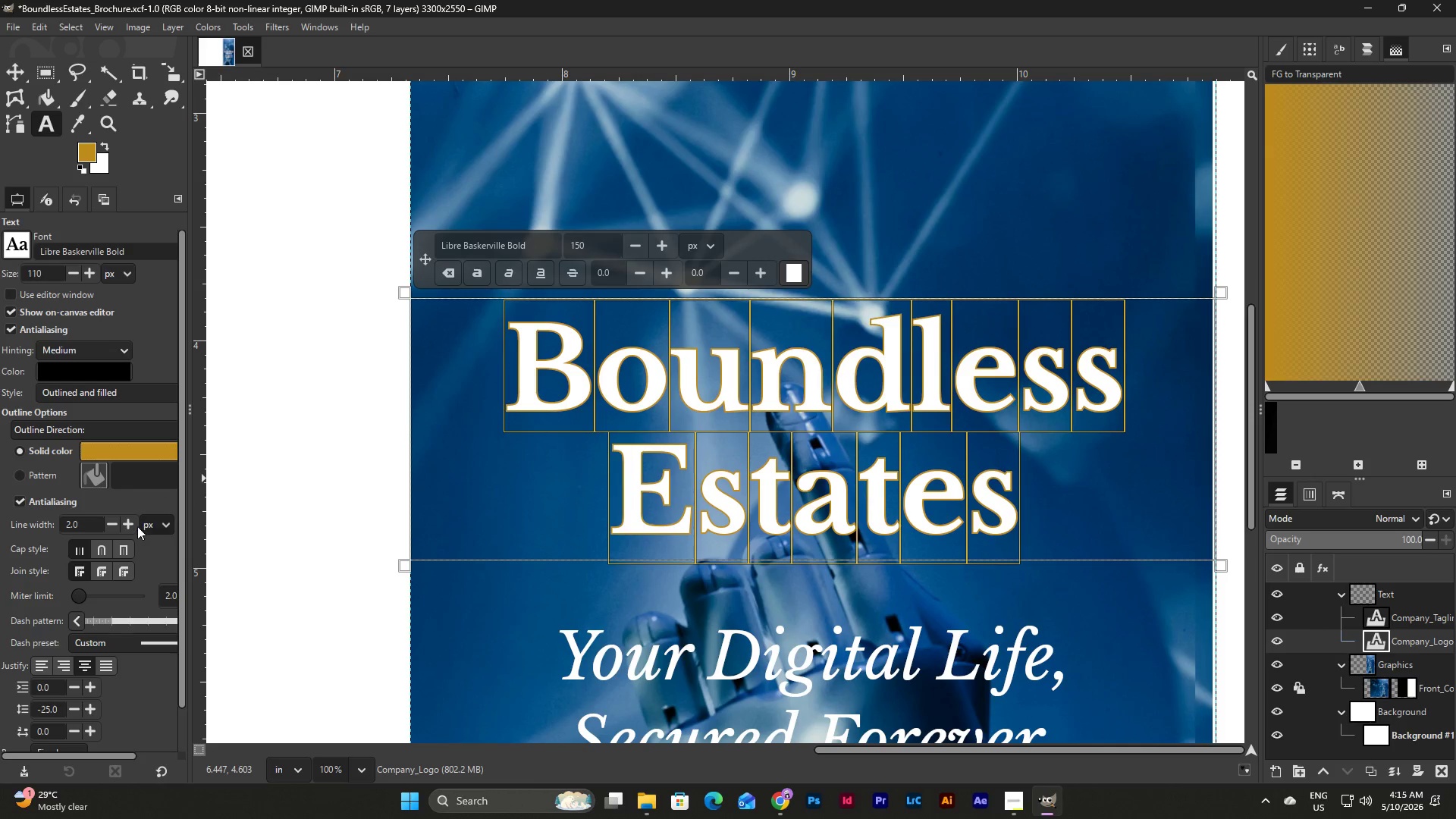 
left_click([132, 525])
 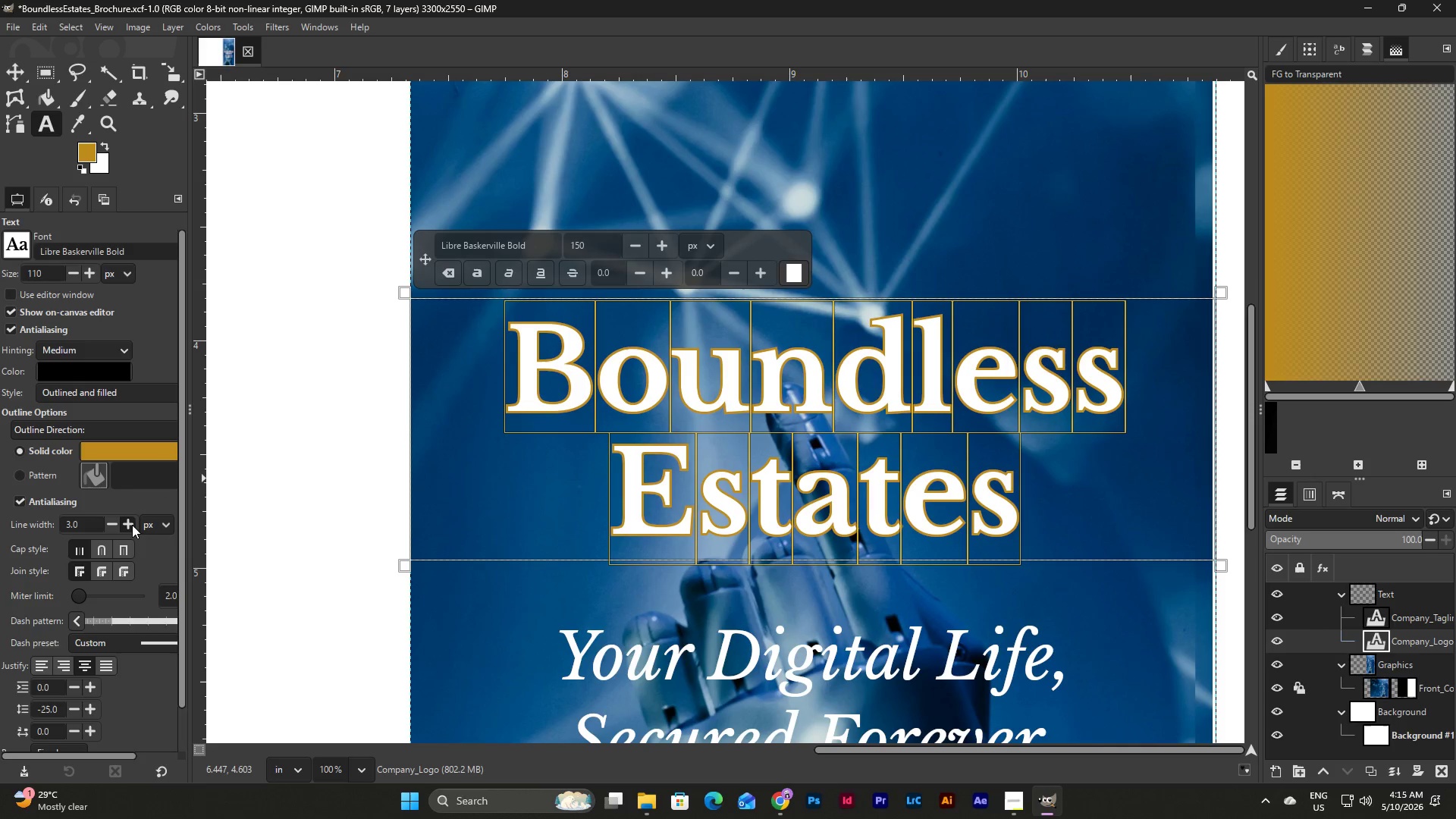 
left_click([132, 525])
 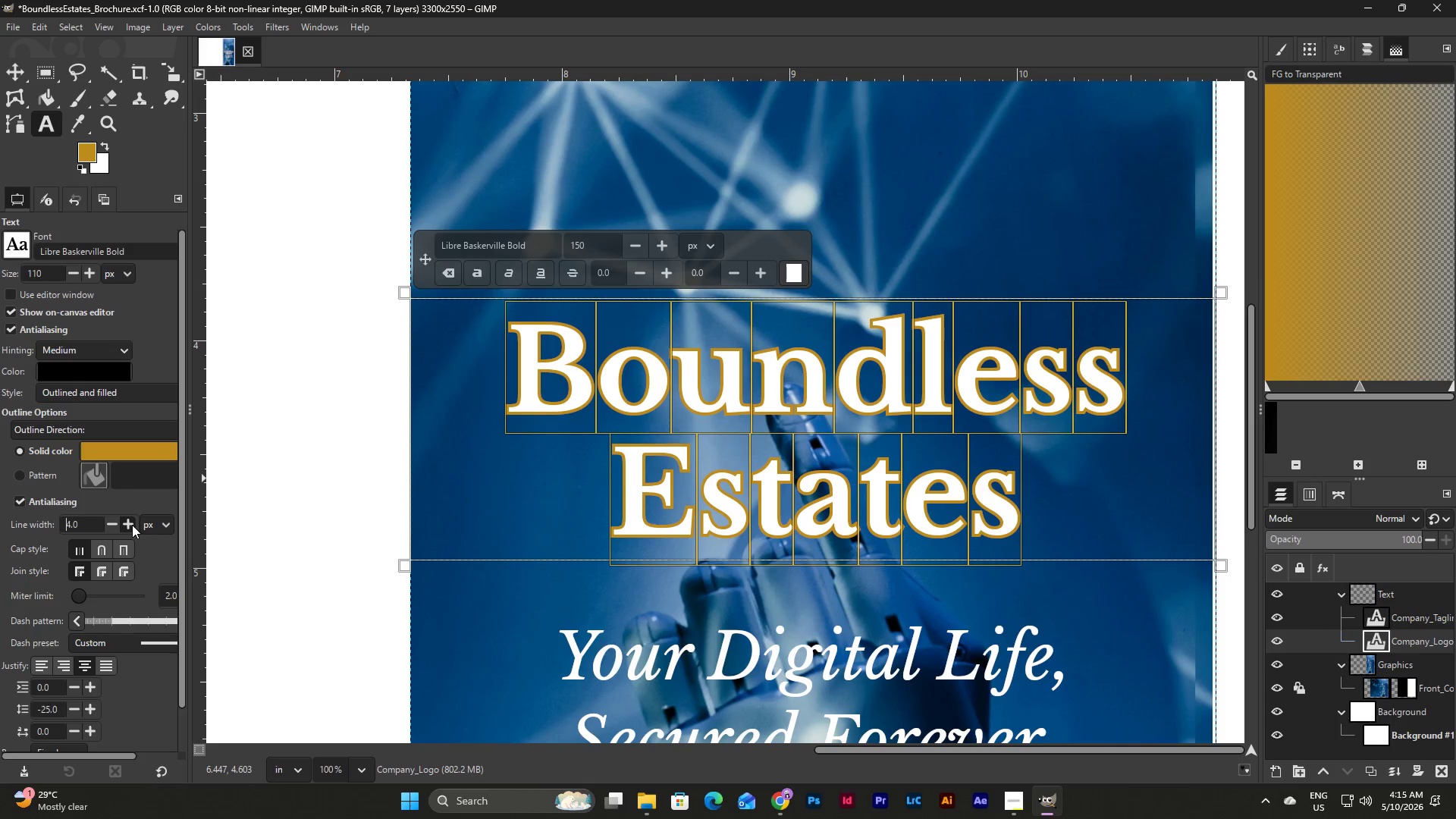 
left_click([132, 525])
 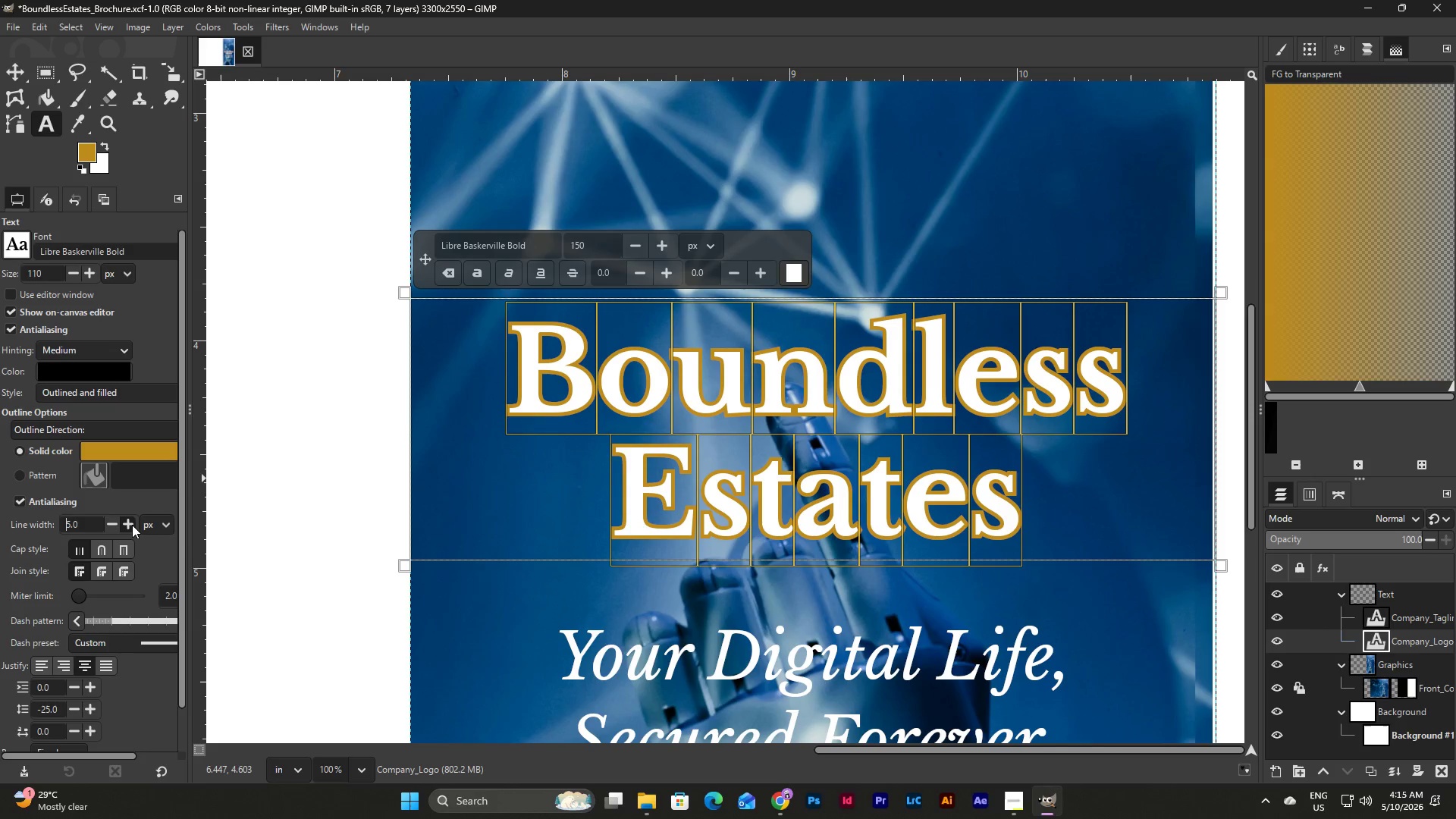 
left_click([132, 525])
 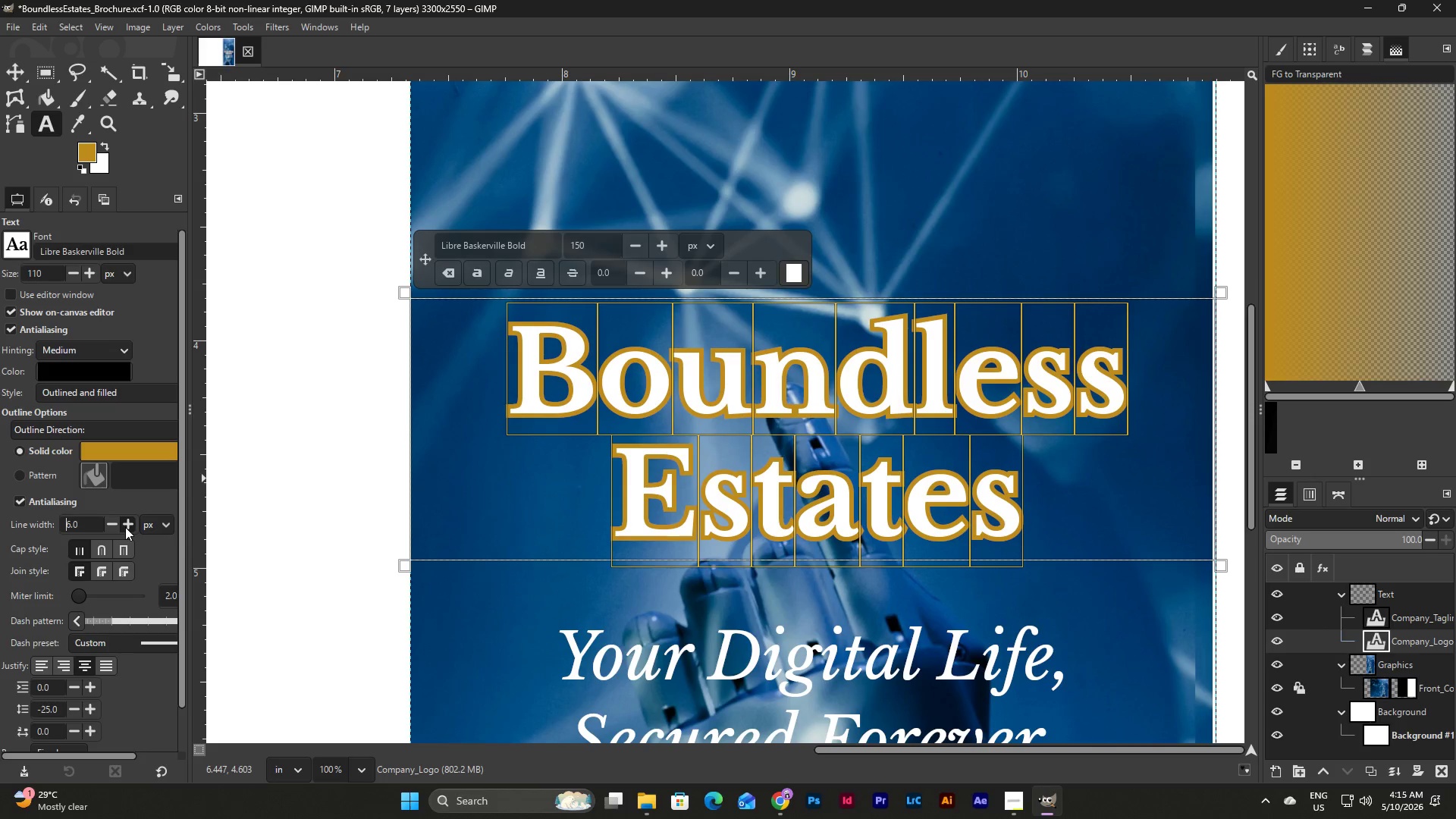 
hold_key(key=ControlLeft, duration=0.58)
 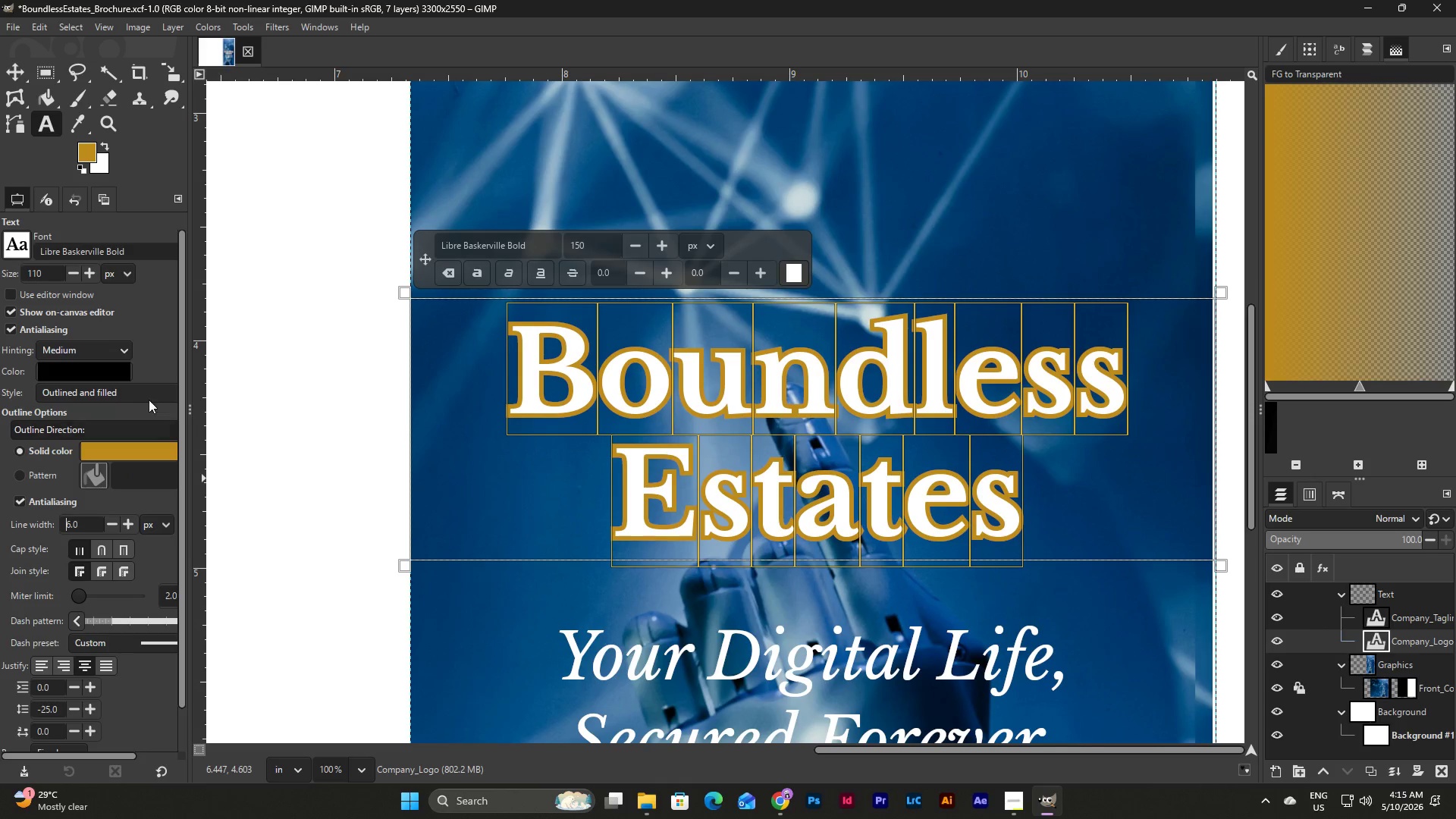 
left_click([151, 388])
 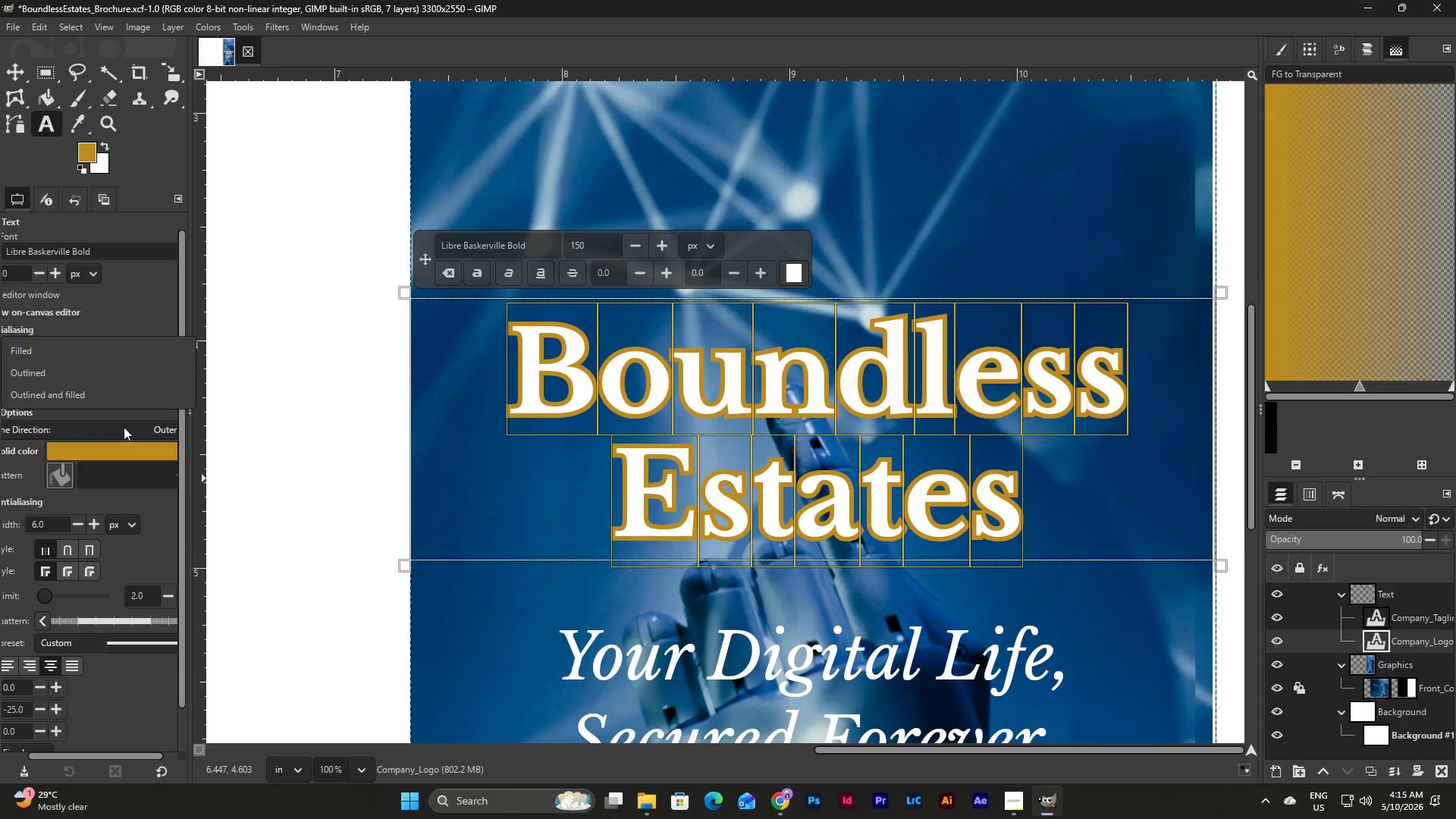 
left_click([121, 433])
 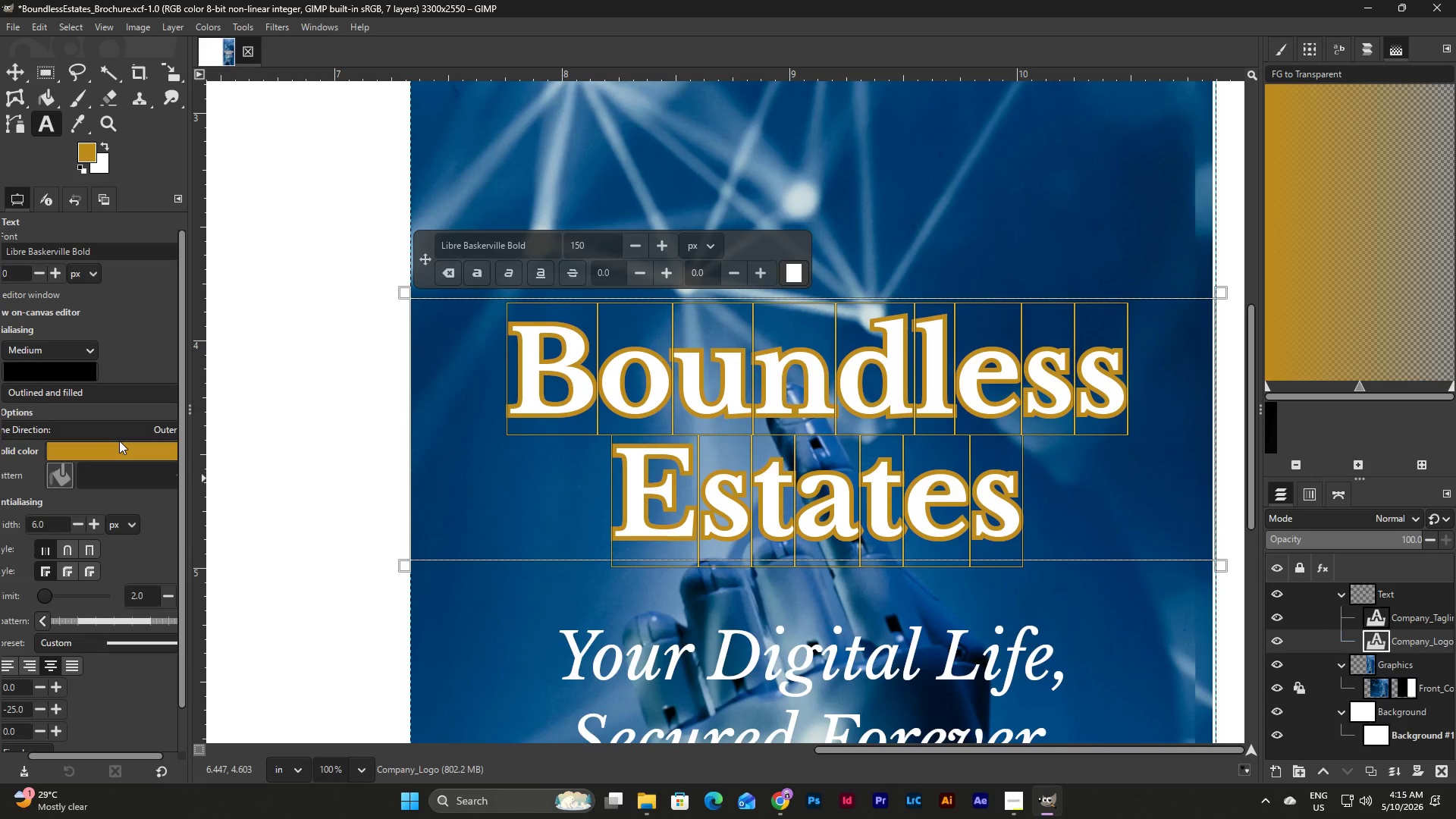 
double_click([126, 390])
 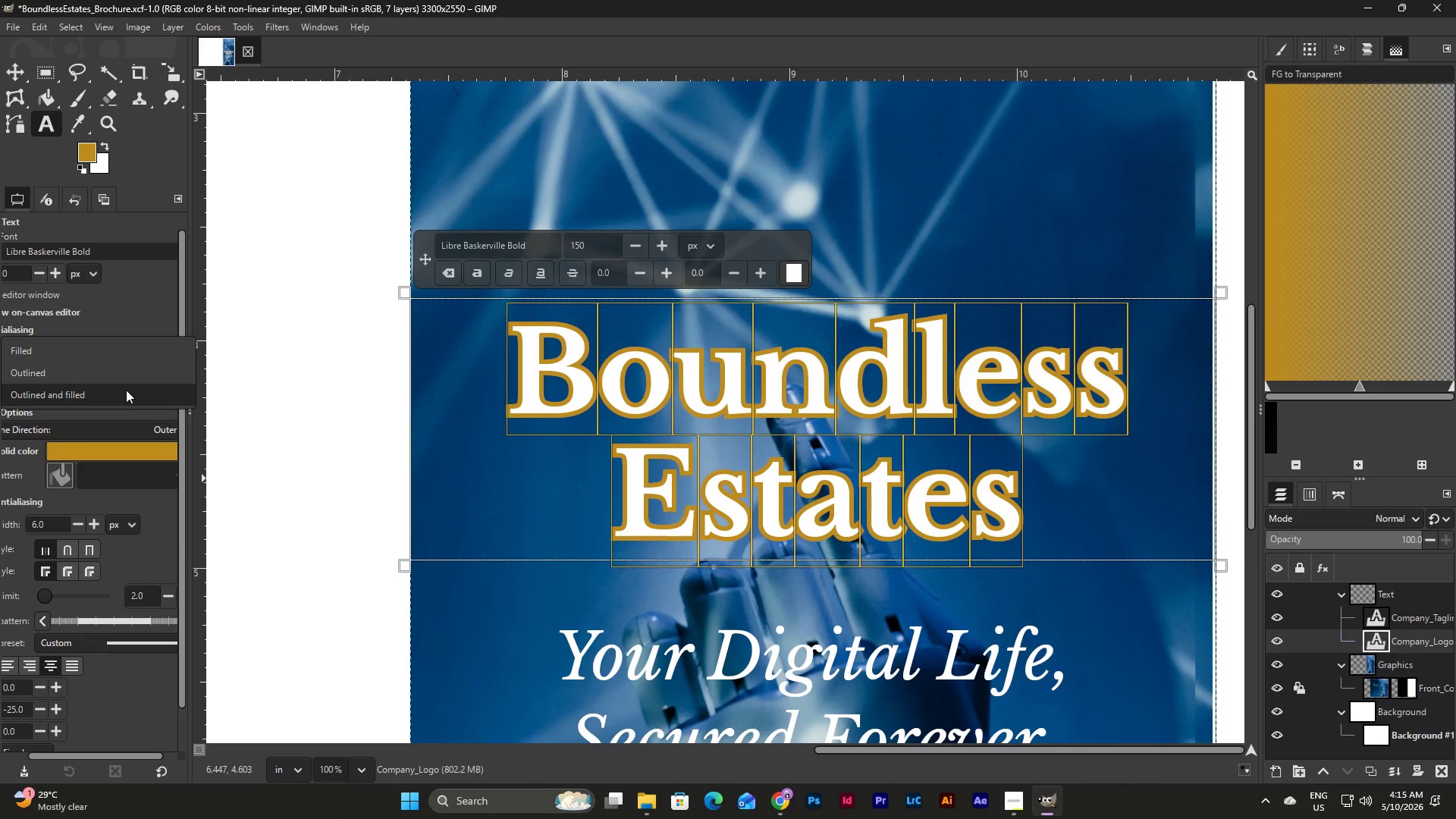 
left_click([126, 390])
 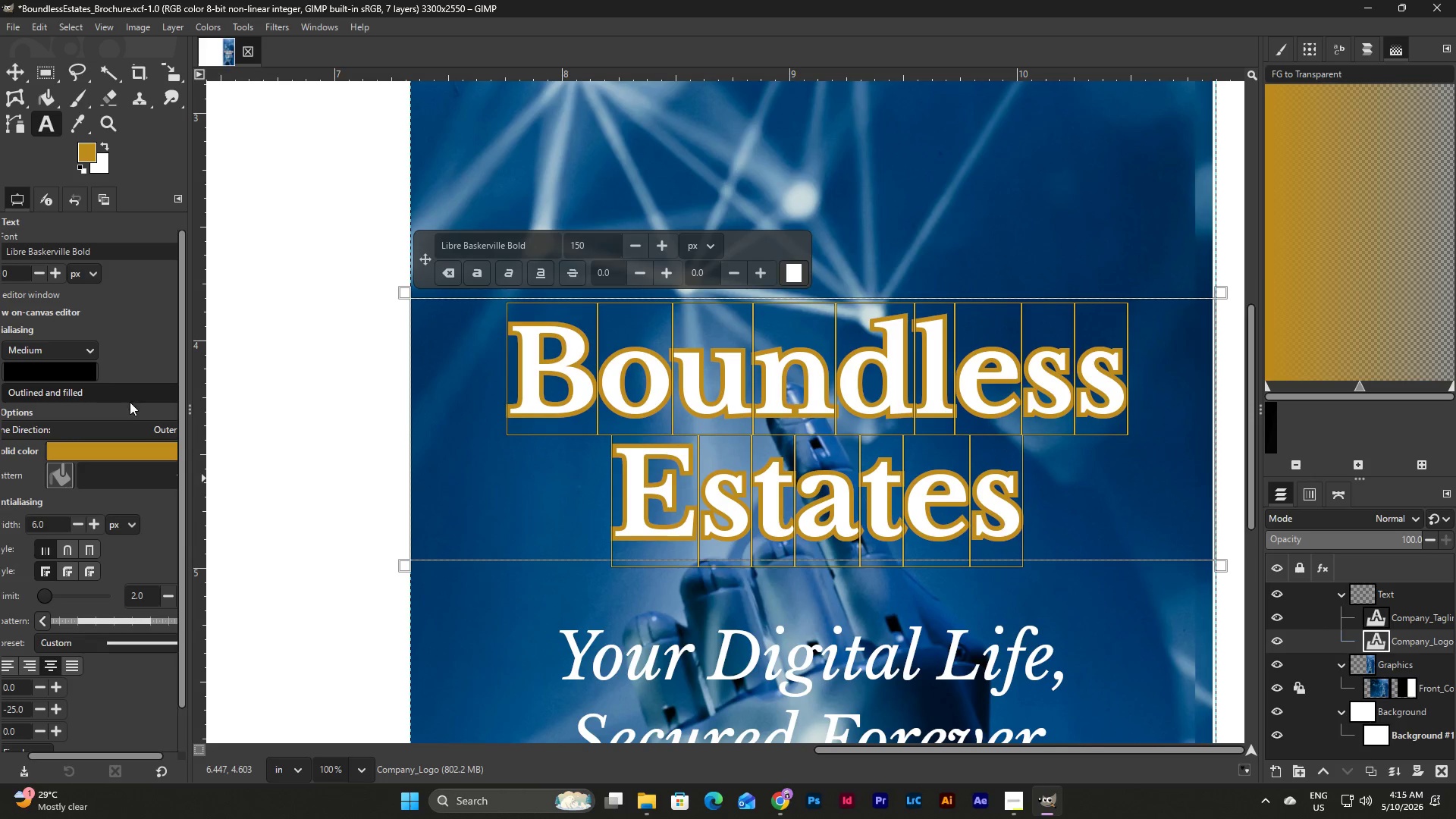 
double_click([130, 419])
 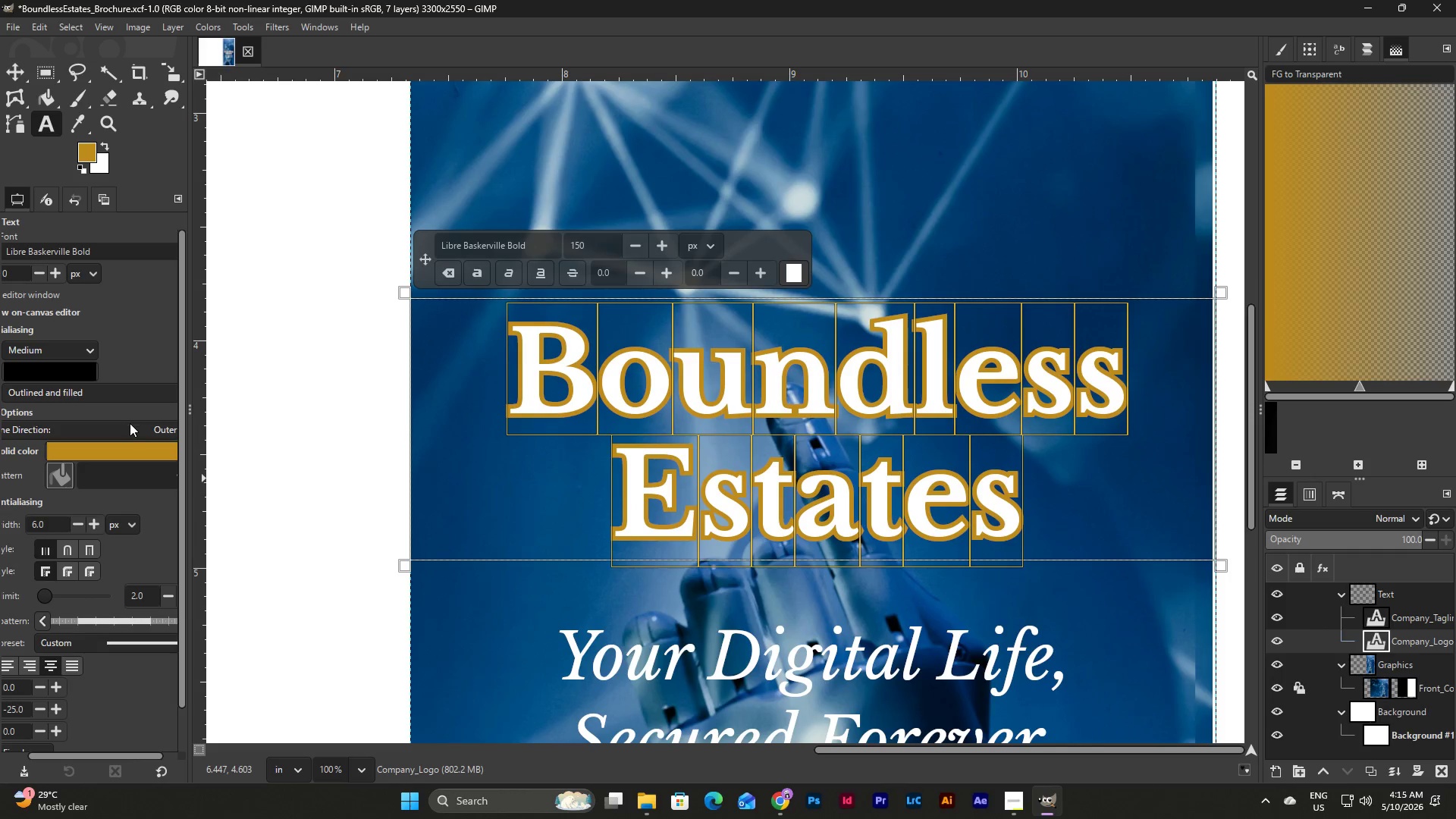 
triple_click([130, 428])
 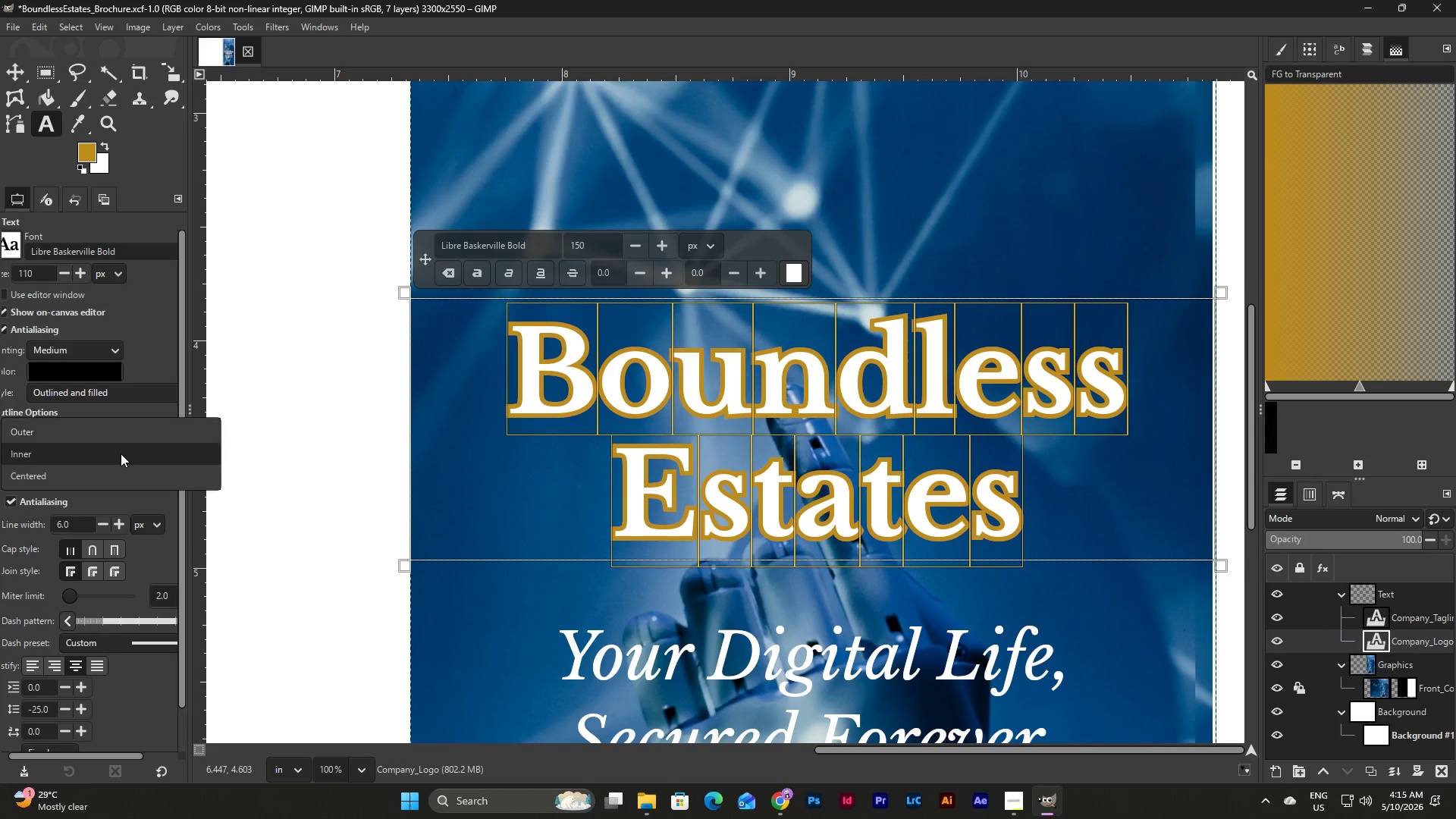 
left_click([120, 458])
 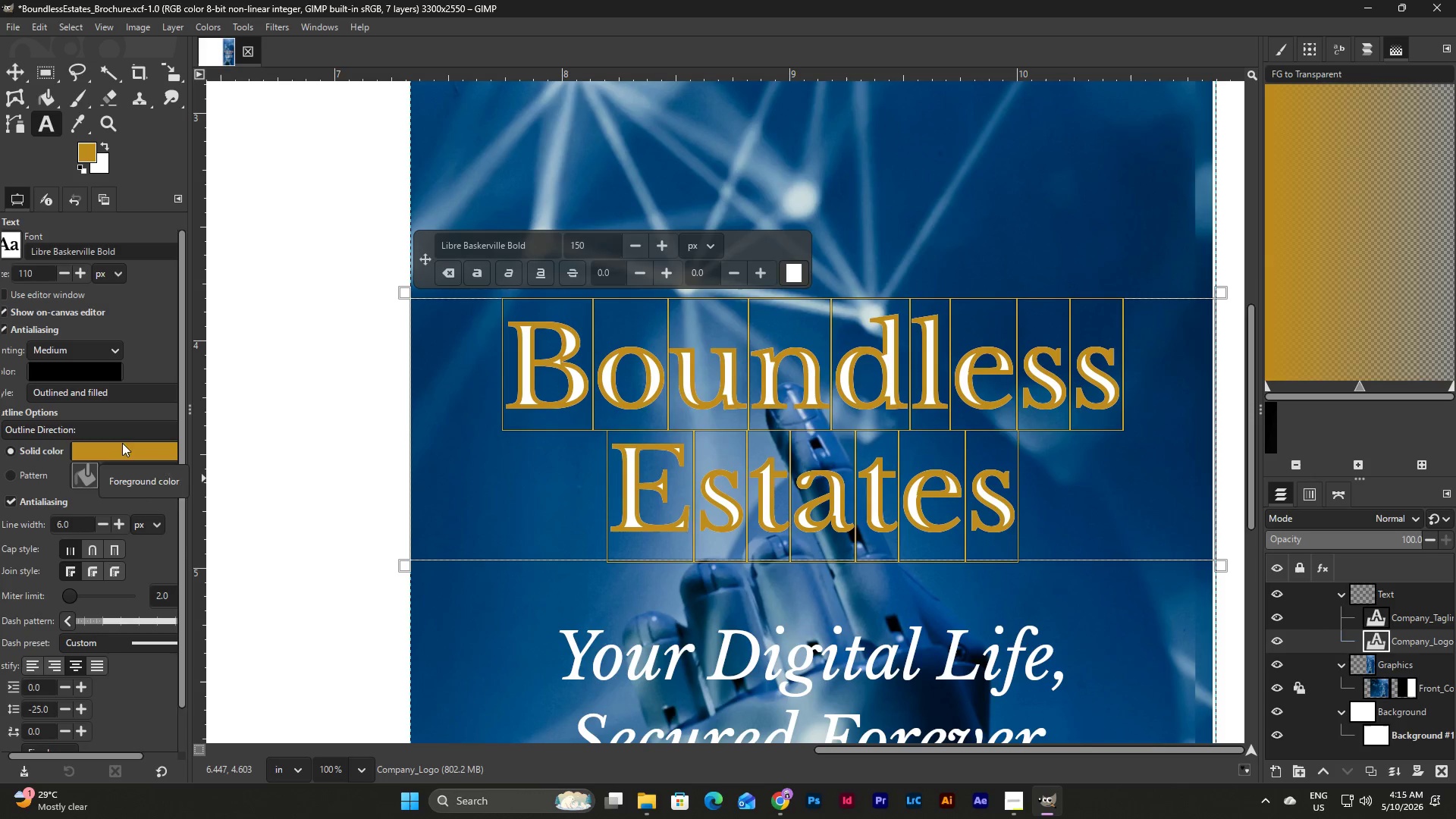 
left_click([125, 430])
 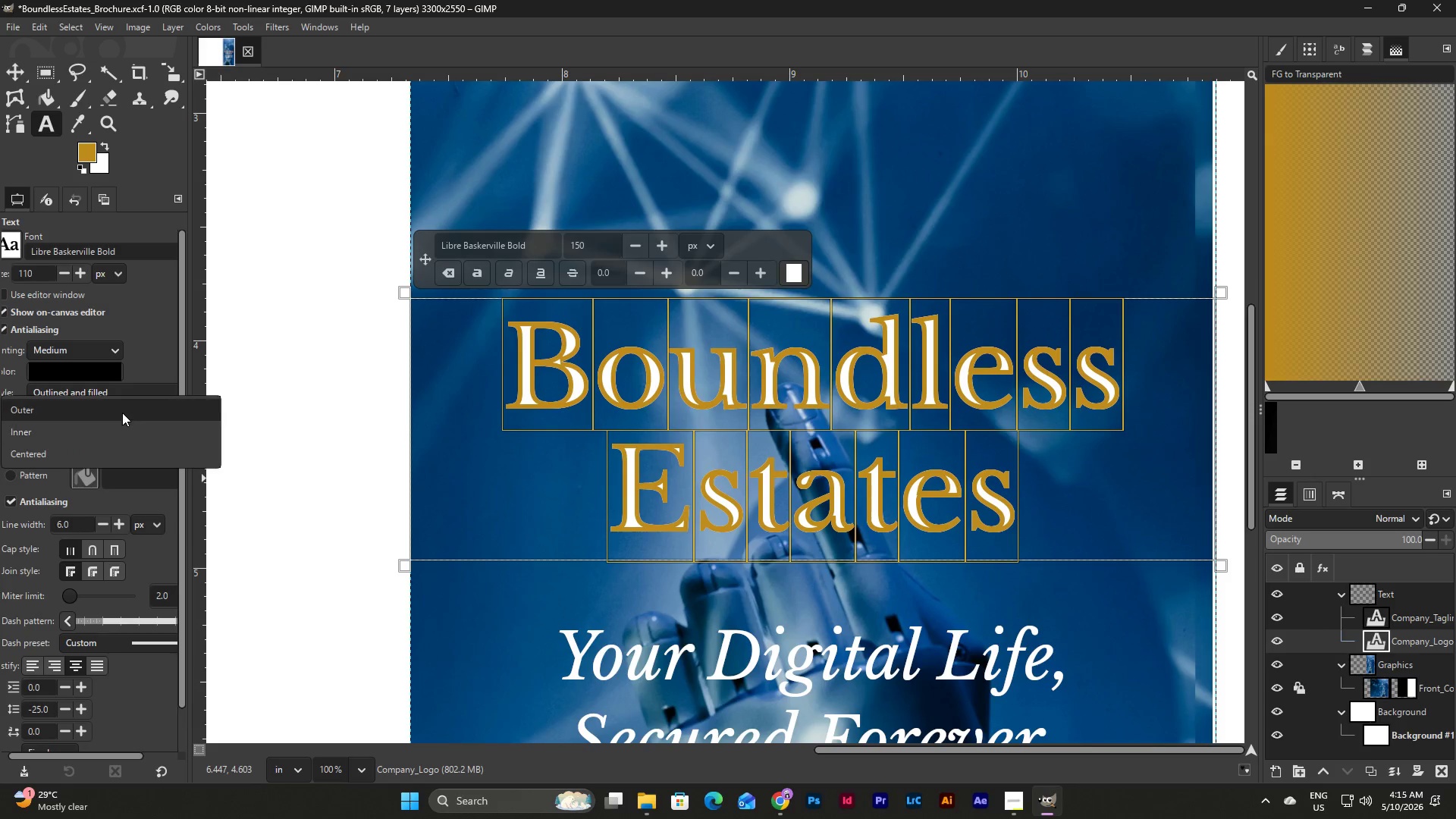 
left_click([123, 411])
 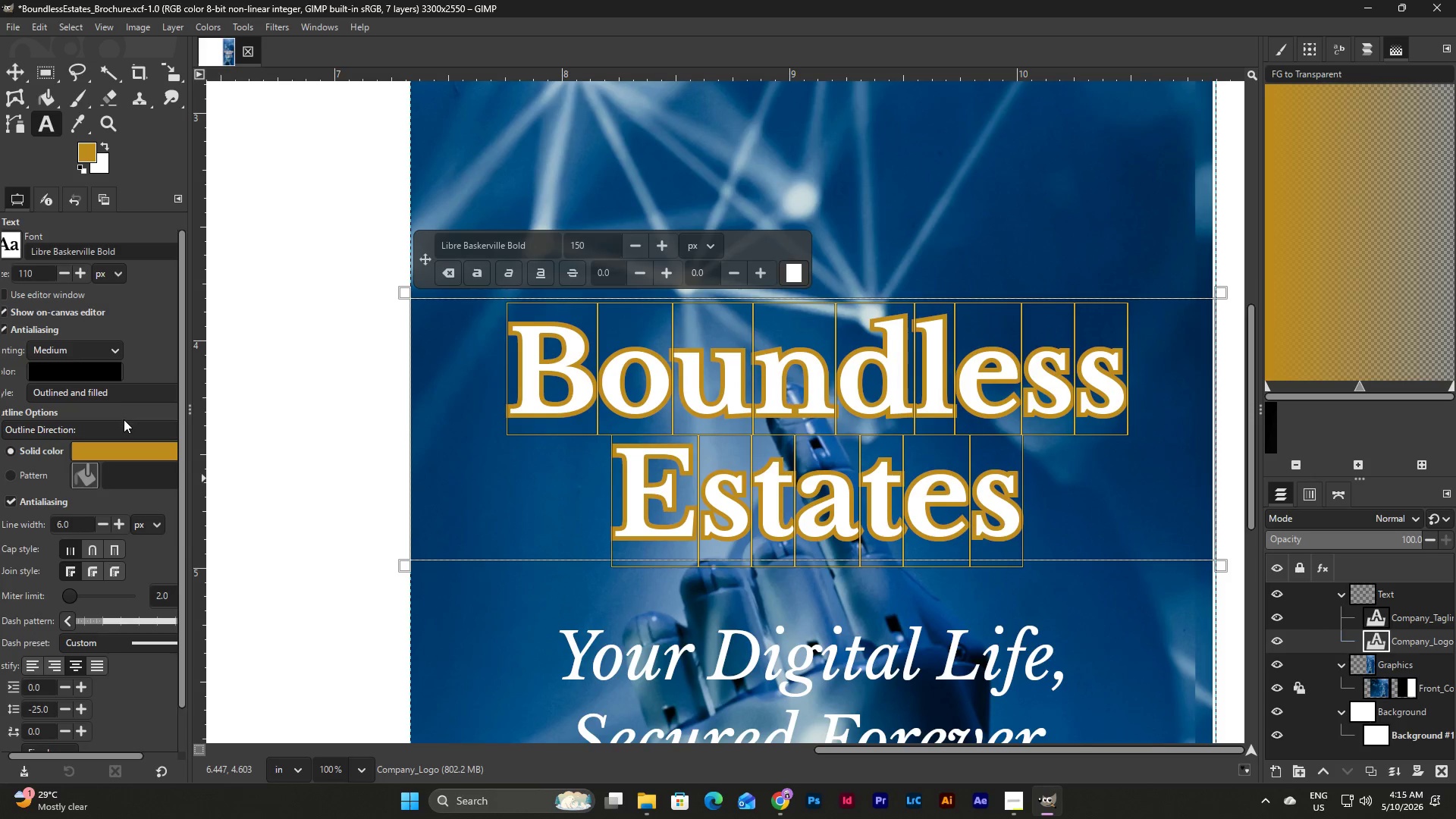 
left_click([124, 425])
 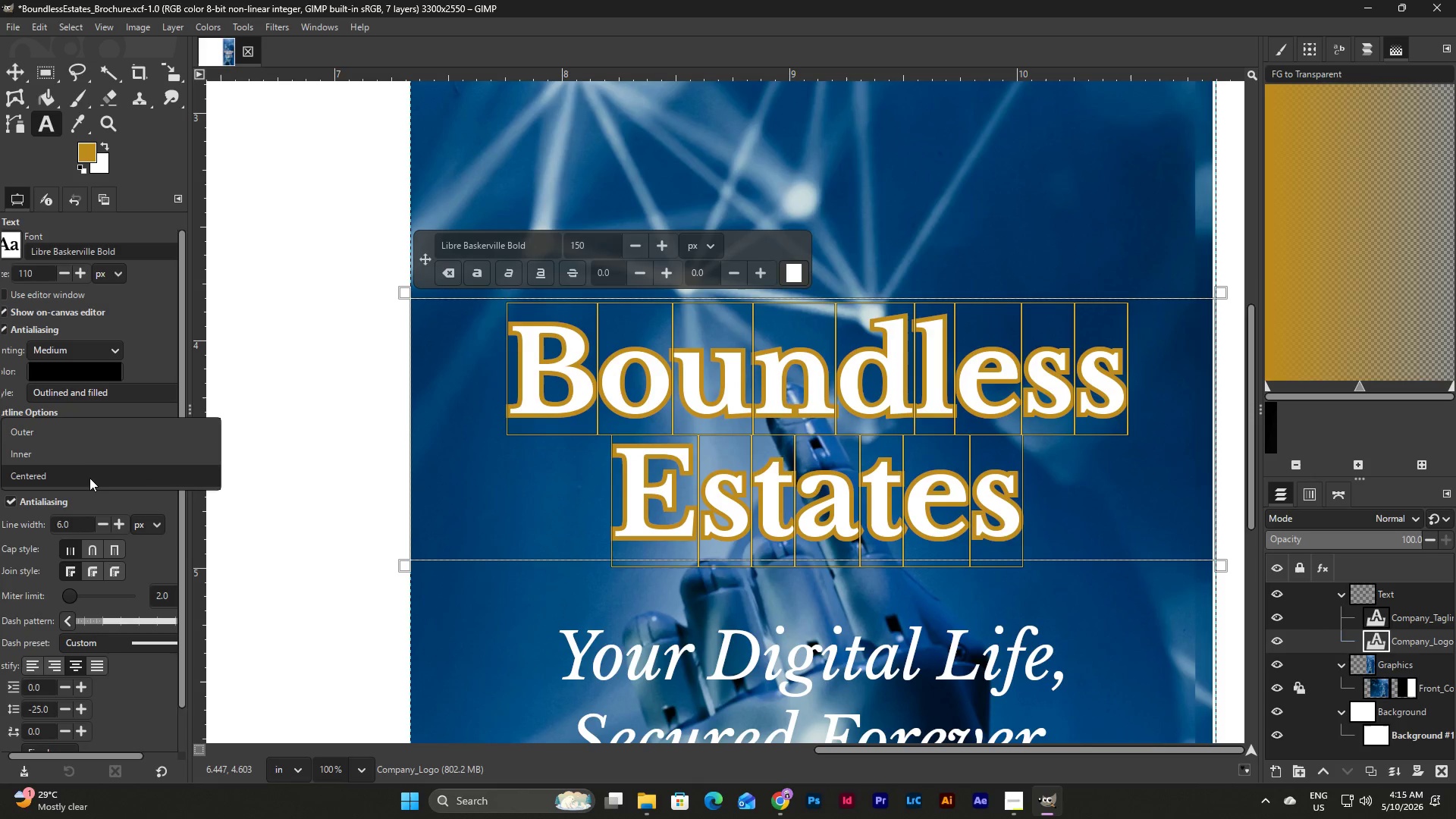 
left_click([87, 483])
 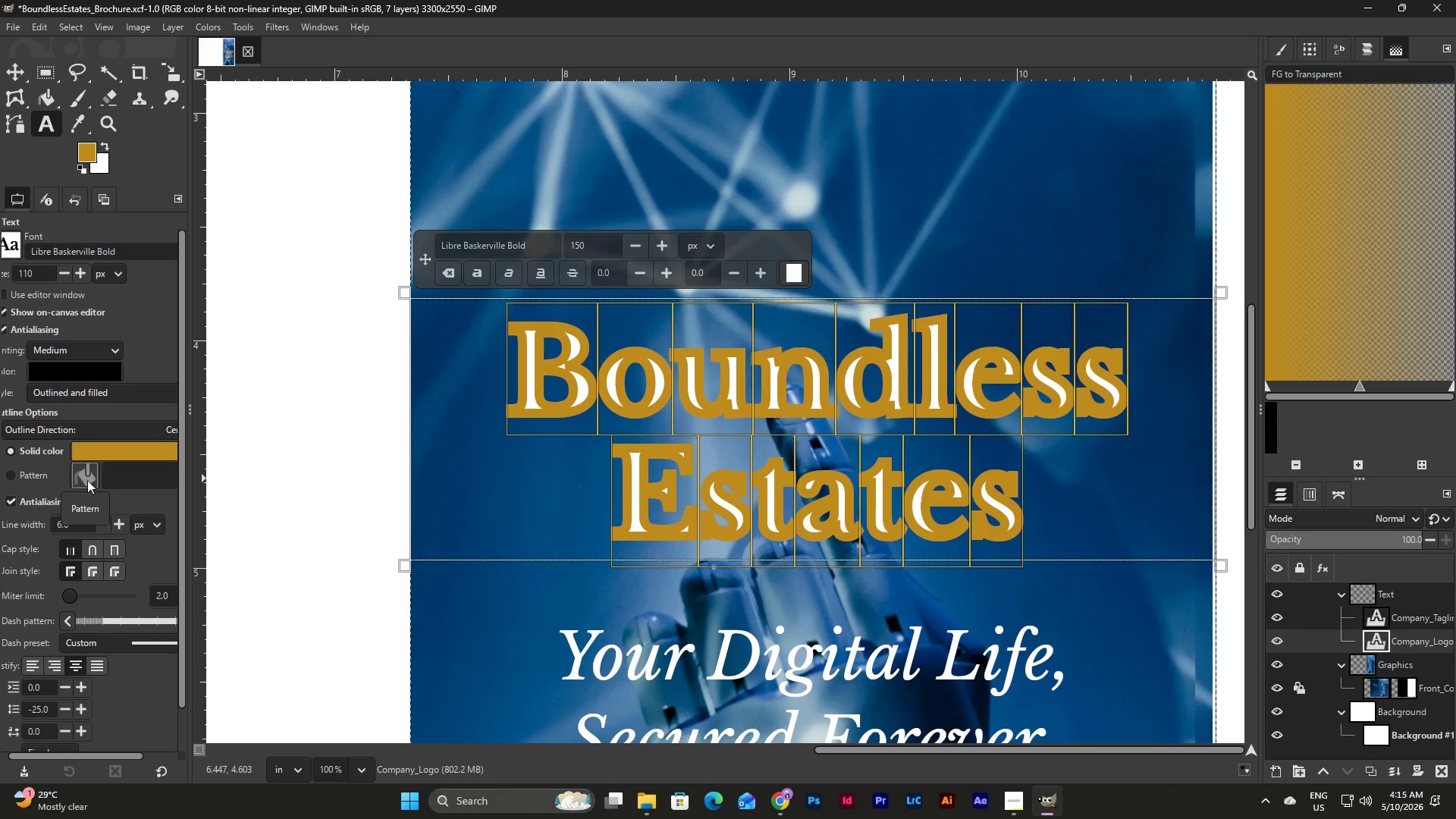 
left_click([135, 393])
 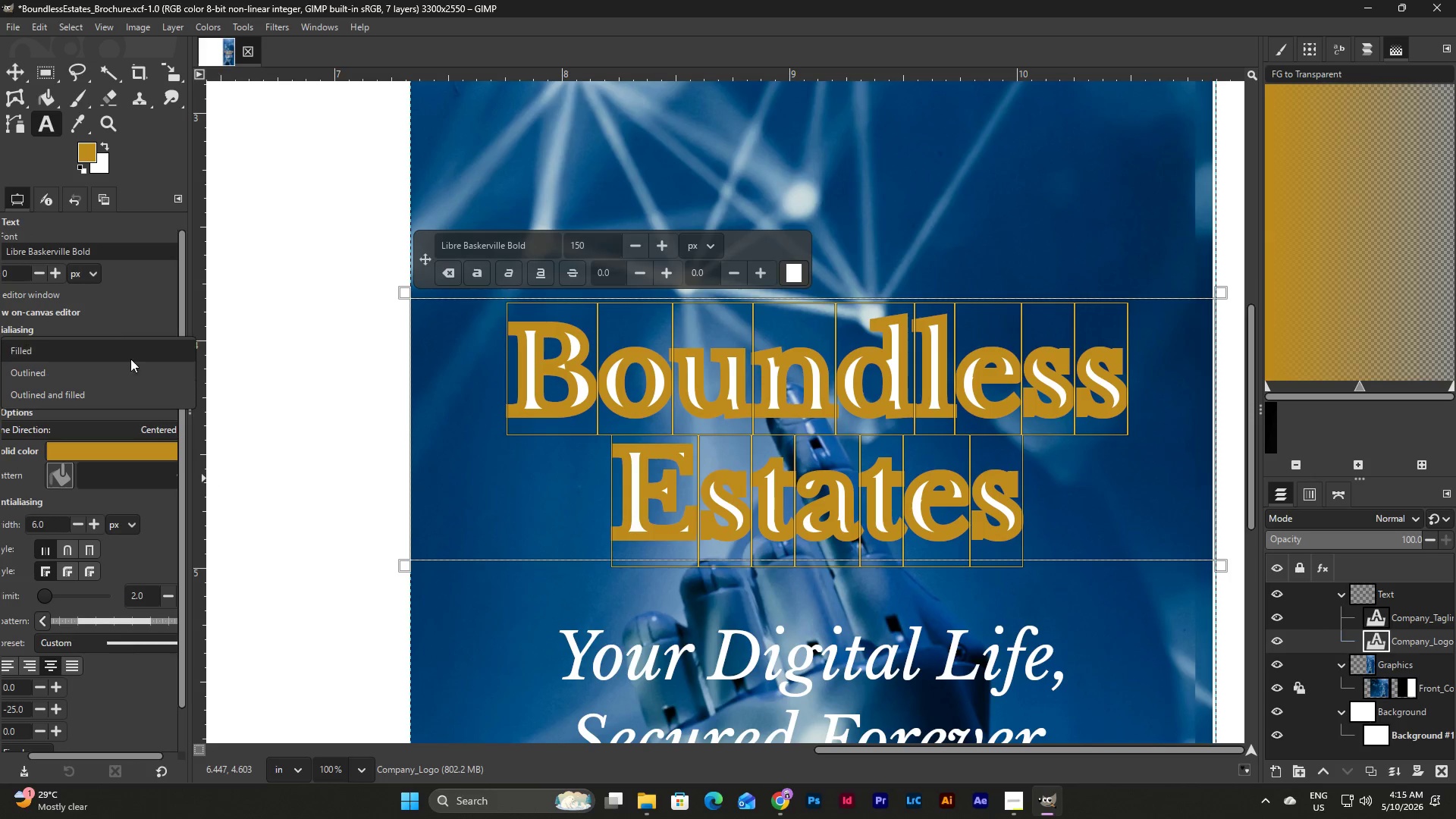 
left_click([130, 355])
 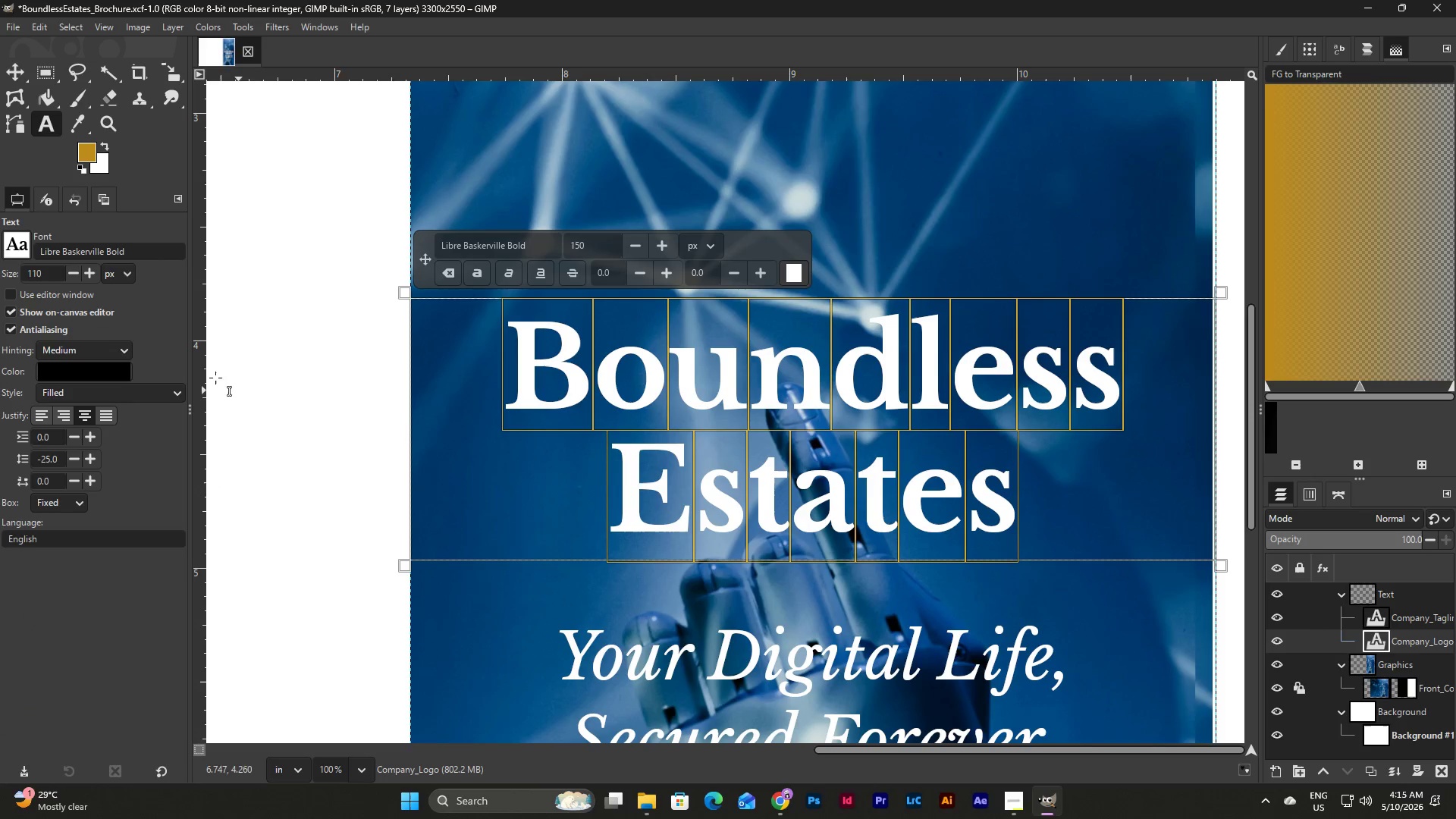 
left_click([102, 373])
 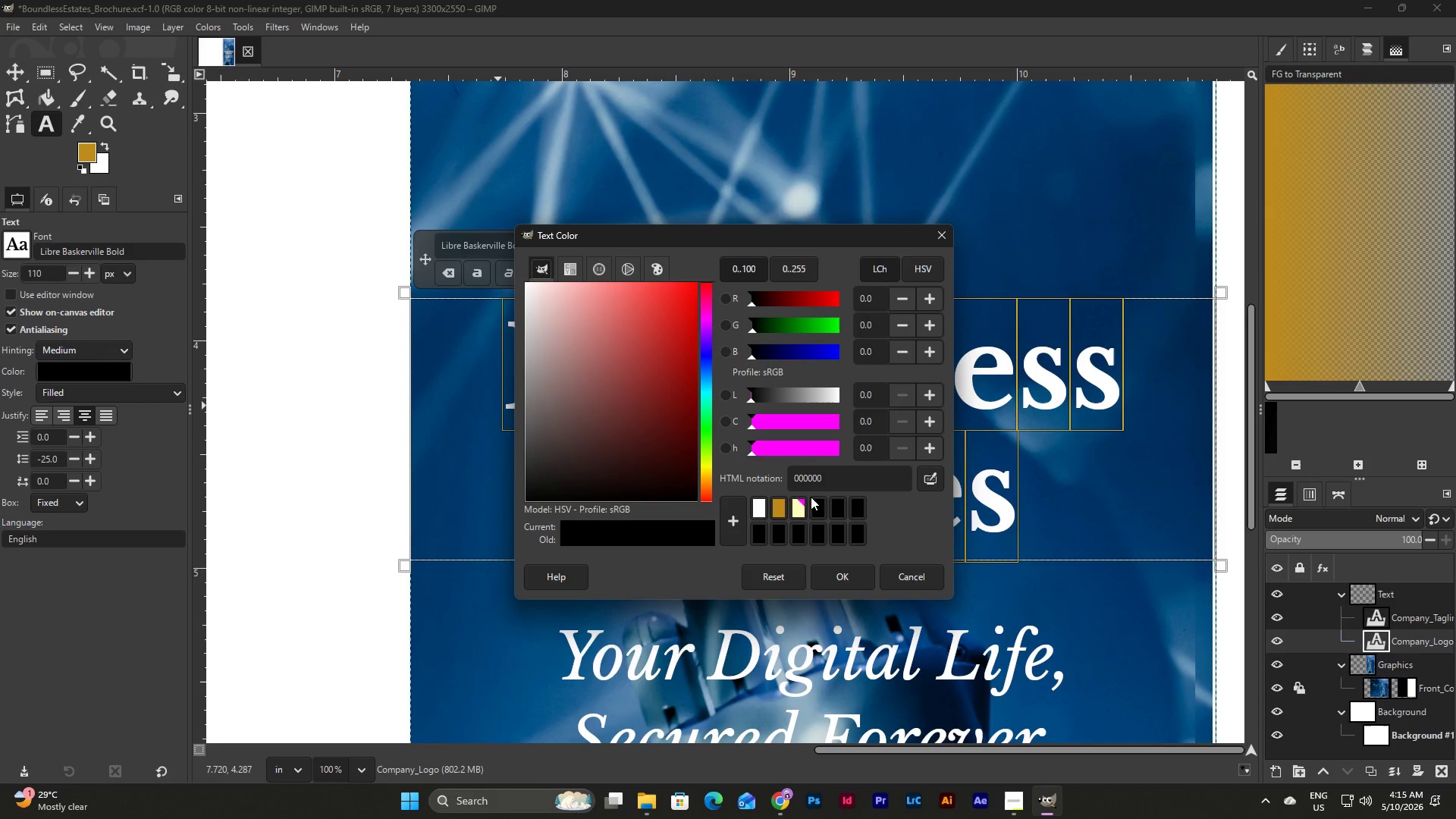 
left_click([784, 504])
 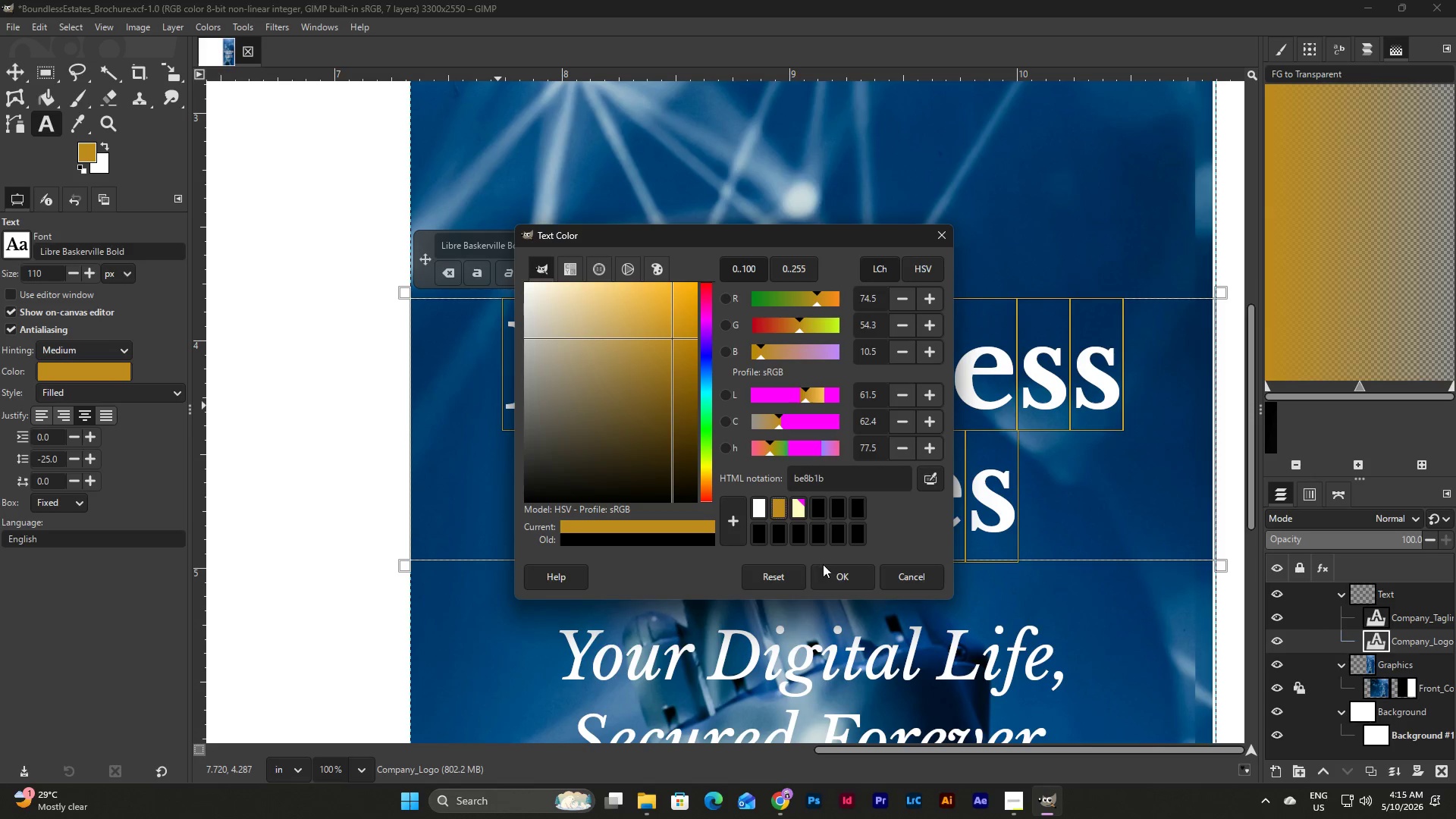 
left_click([833, 573])
 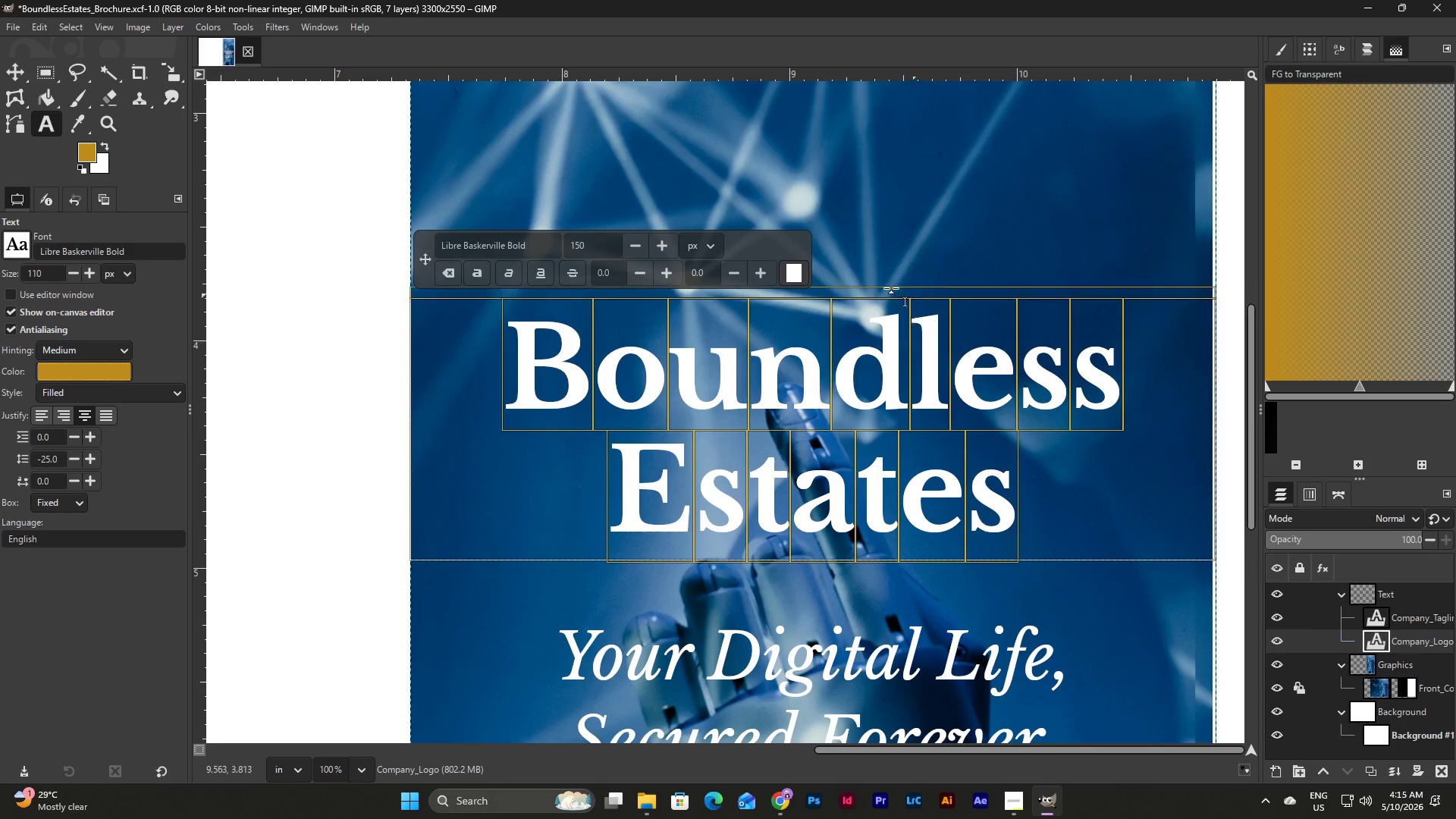 
left_click([789, 271])
 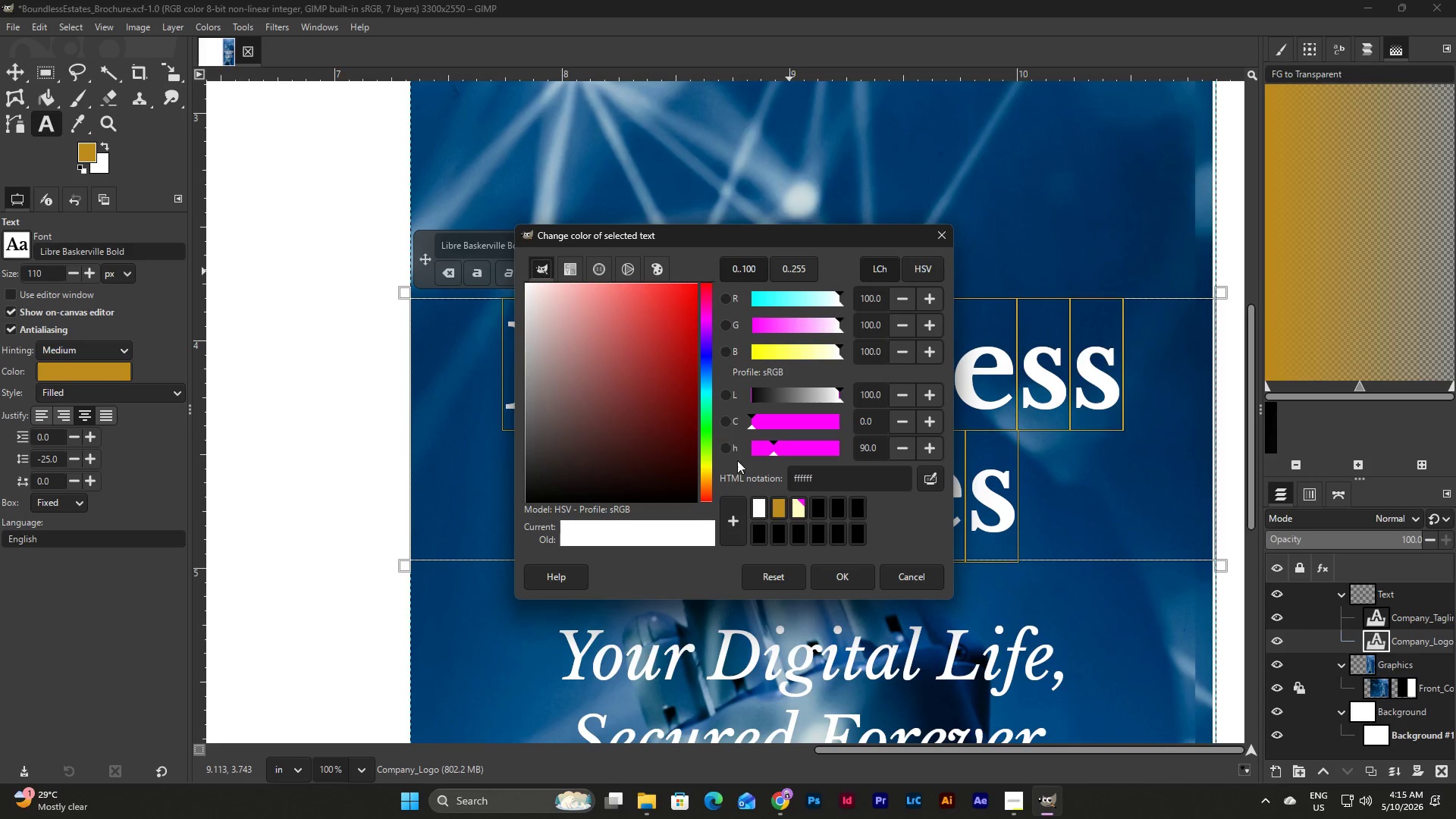 
left_click([780, 505])
 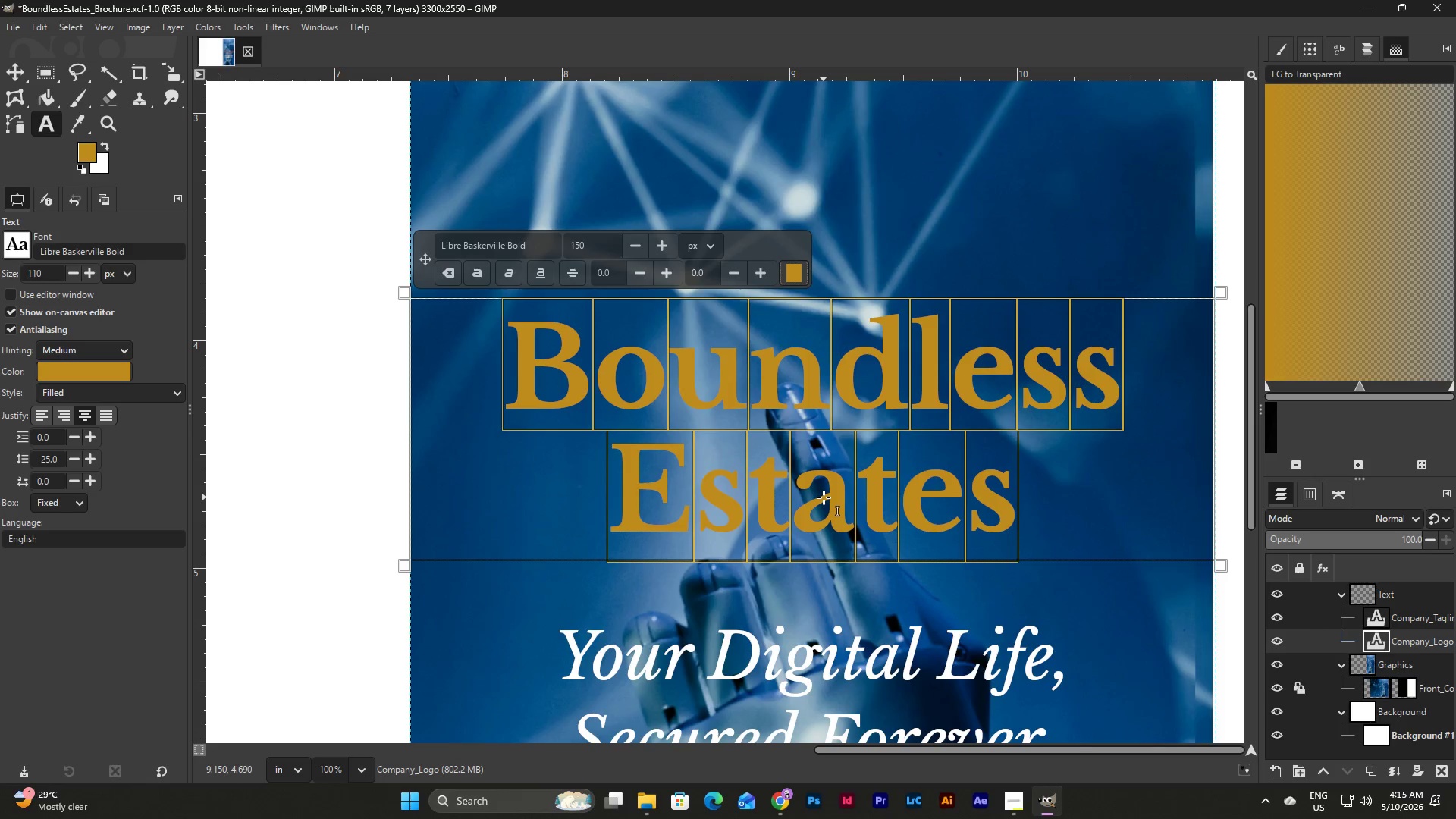 
scroll: coordinate [824, 497], scroll_direction: down, amount: 1.0
 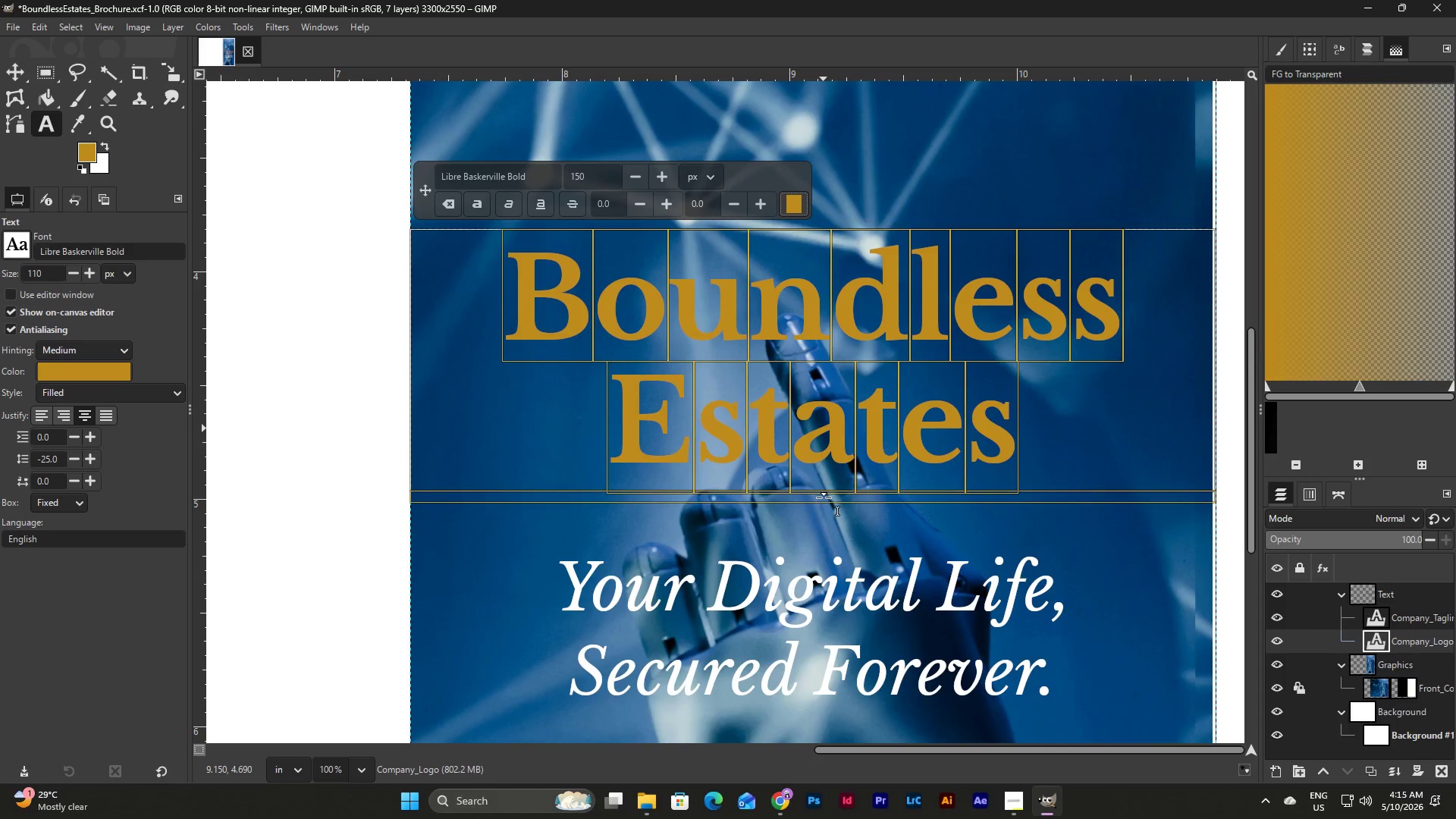 
scroll: coordinate [824, 497], scroll_direction: up, amount: 2.0
 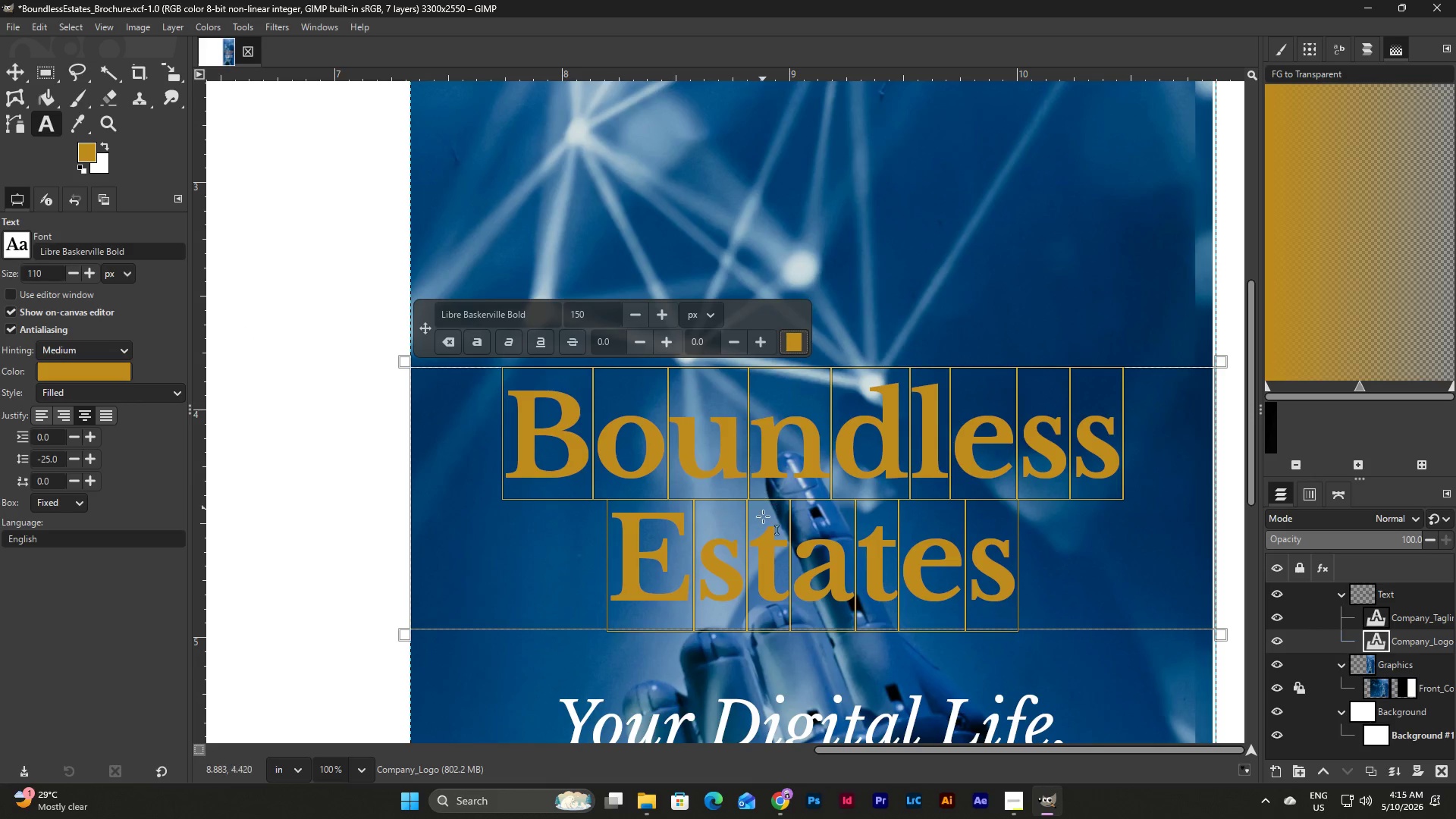 
key(Control+Z)
 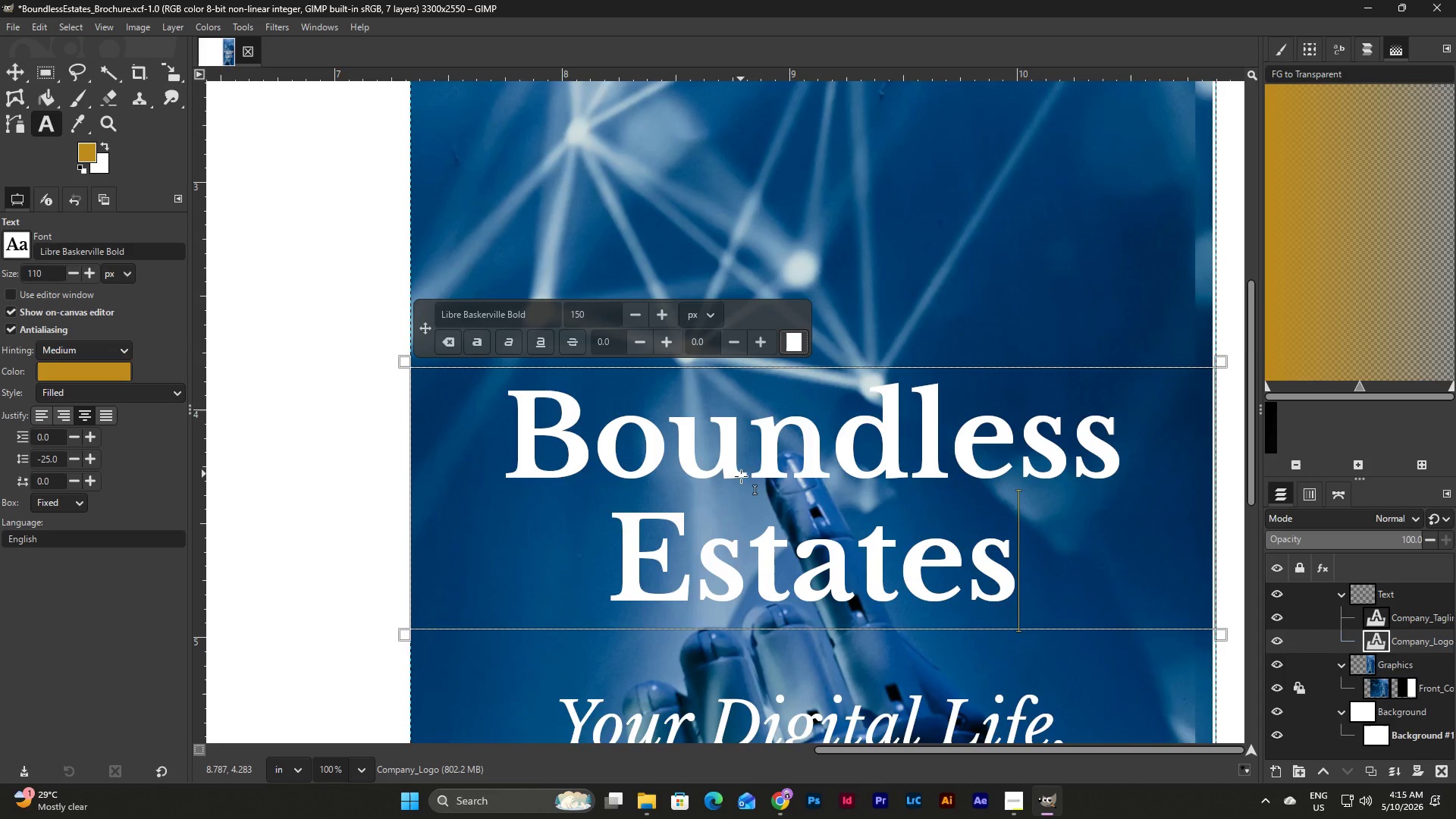 
scroll: coordinate [753, 481], scroll_direction: down, amount: 1.0
 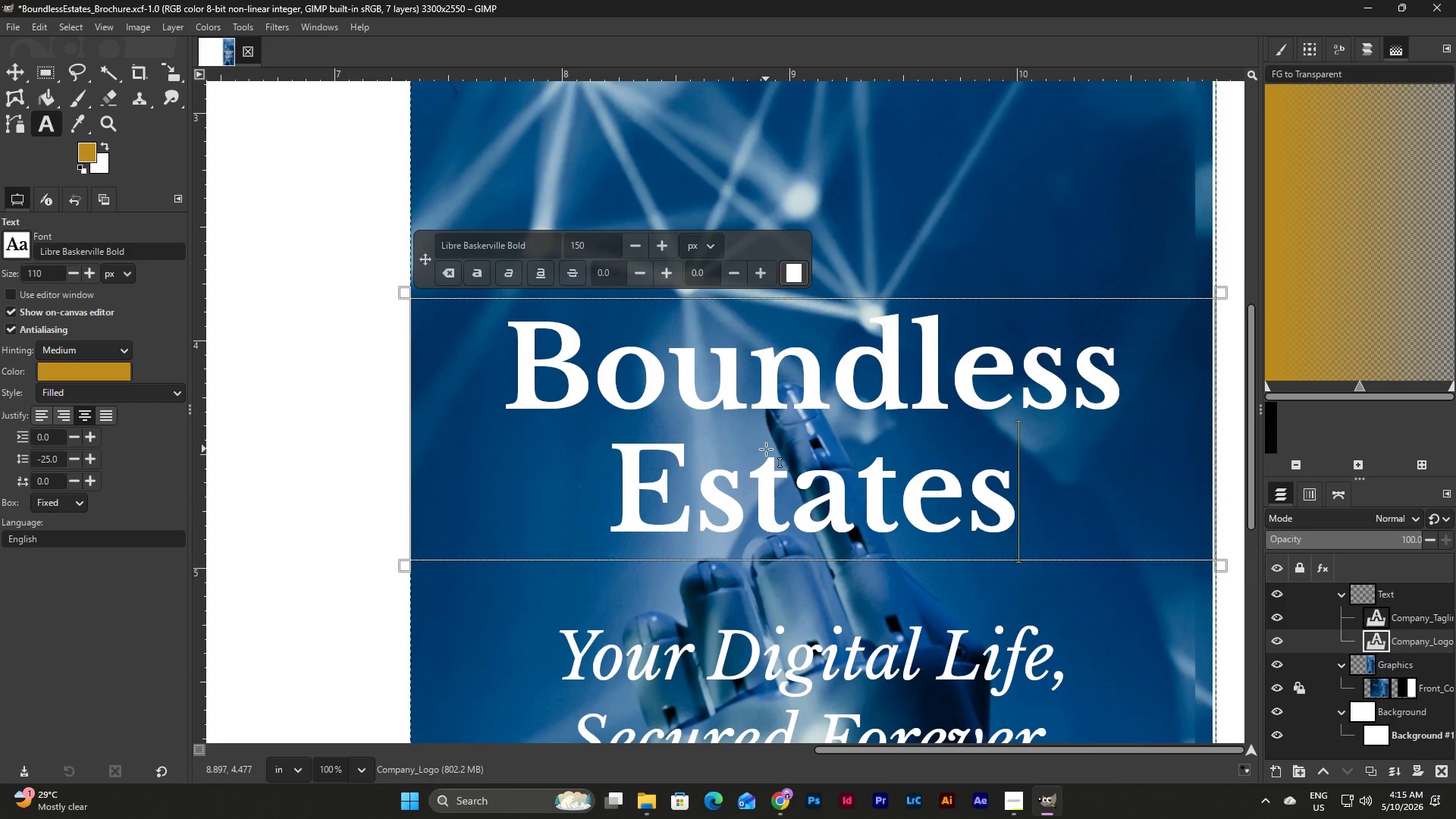 
key(Escape)
 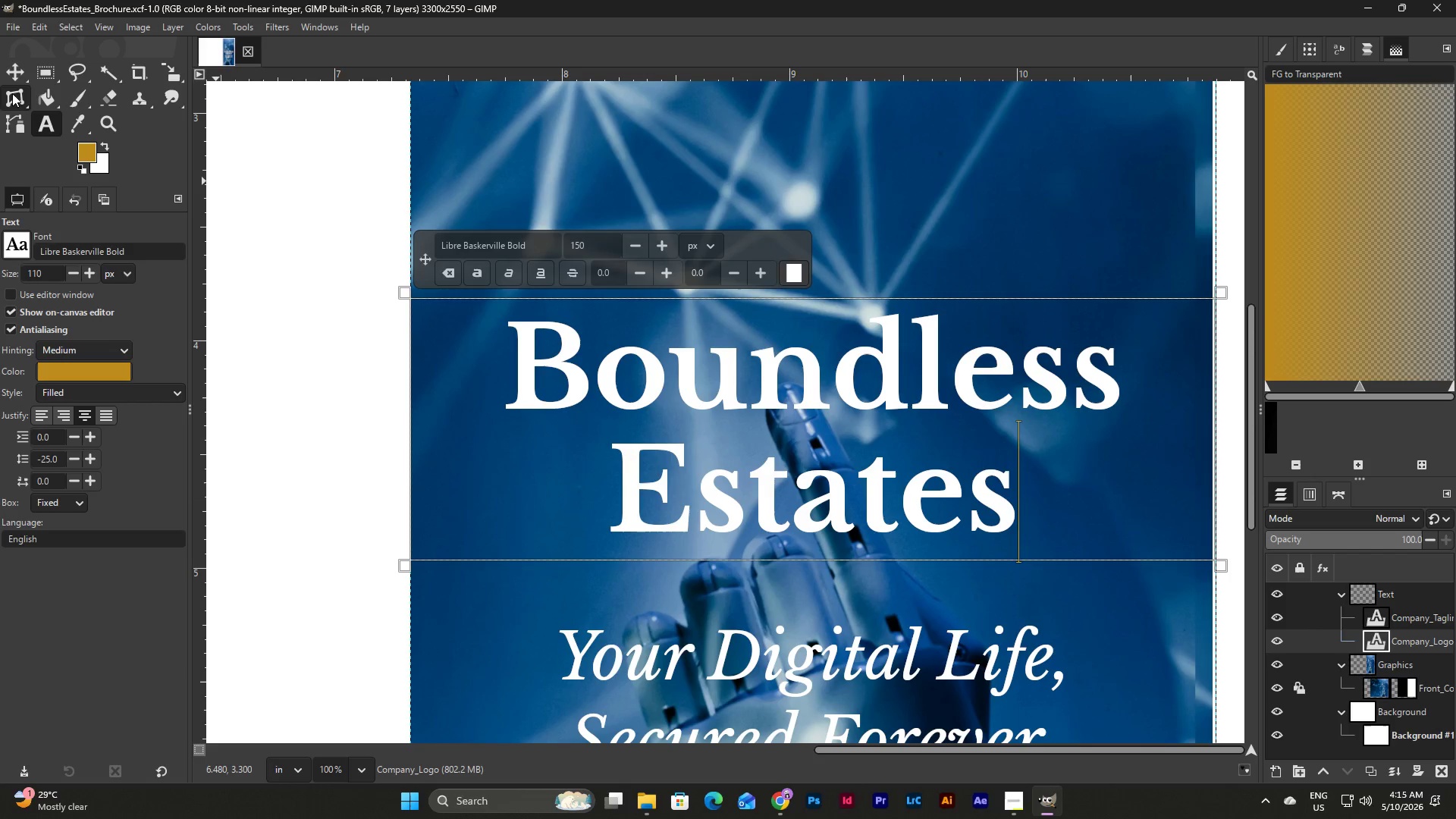 
left_click([17, 64])
 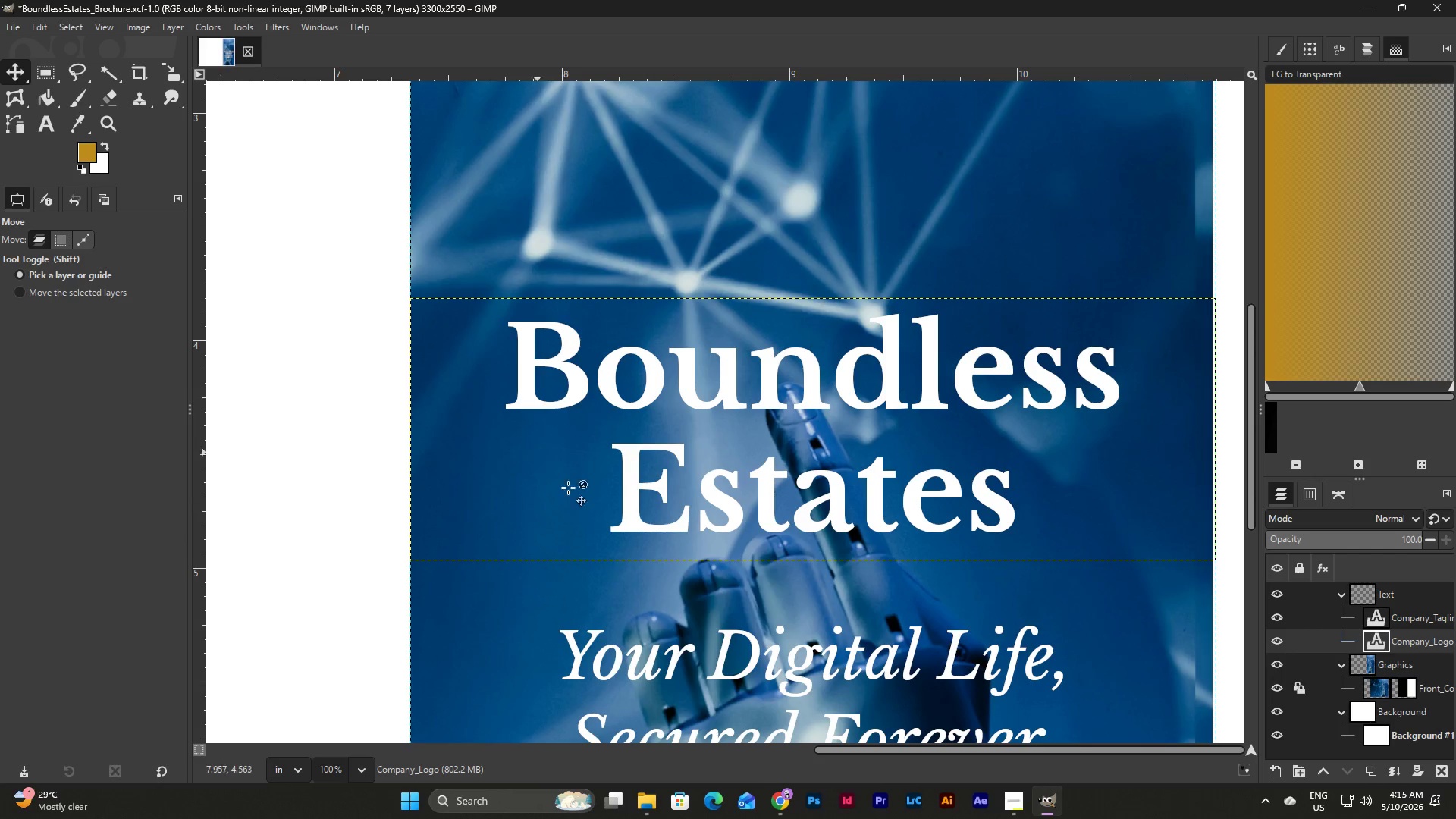 
scroll: coordinate [586, 506], scroll_direction: up, amount: 6.0
 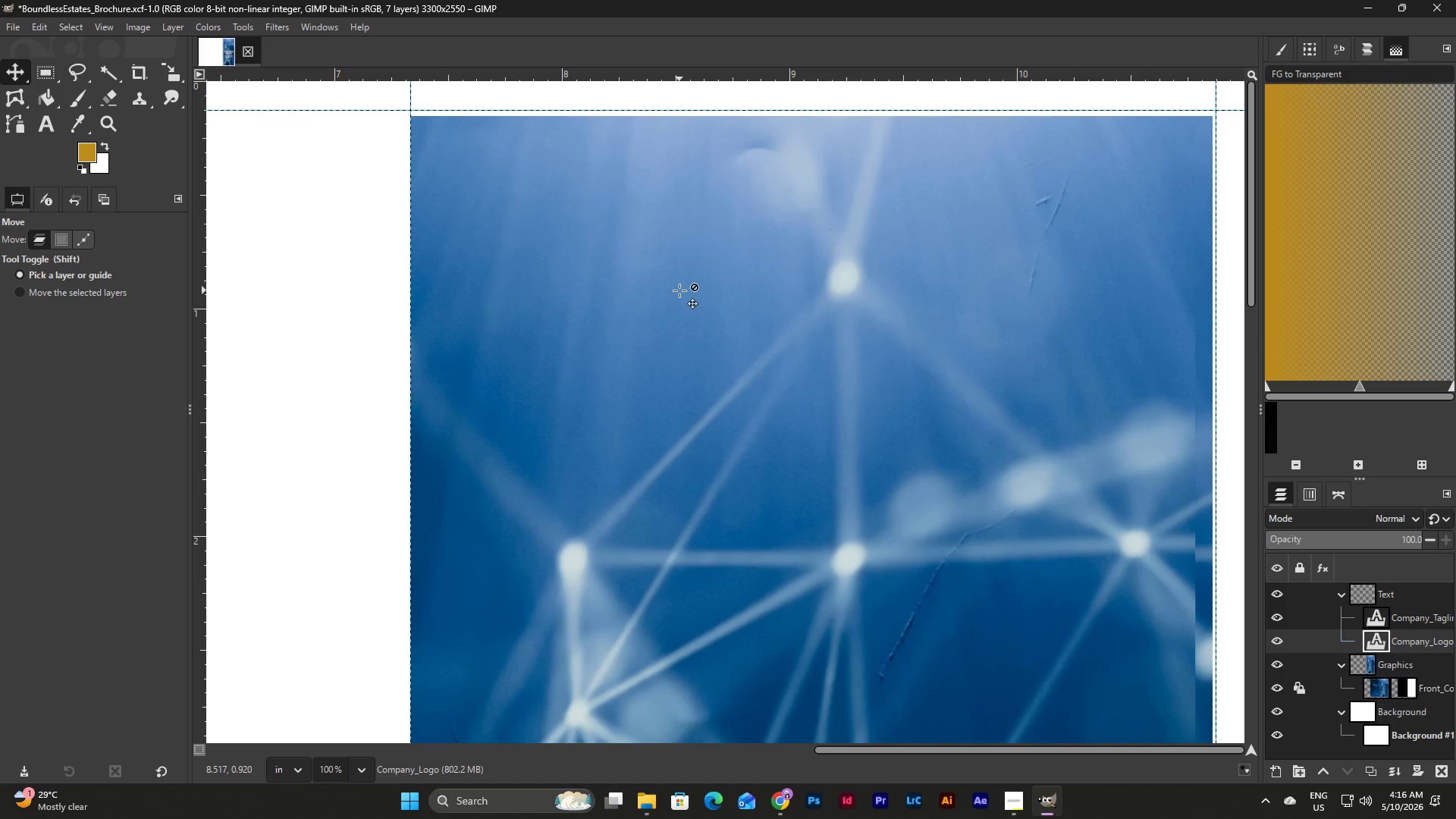 
left_click([677, 290])
 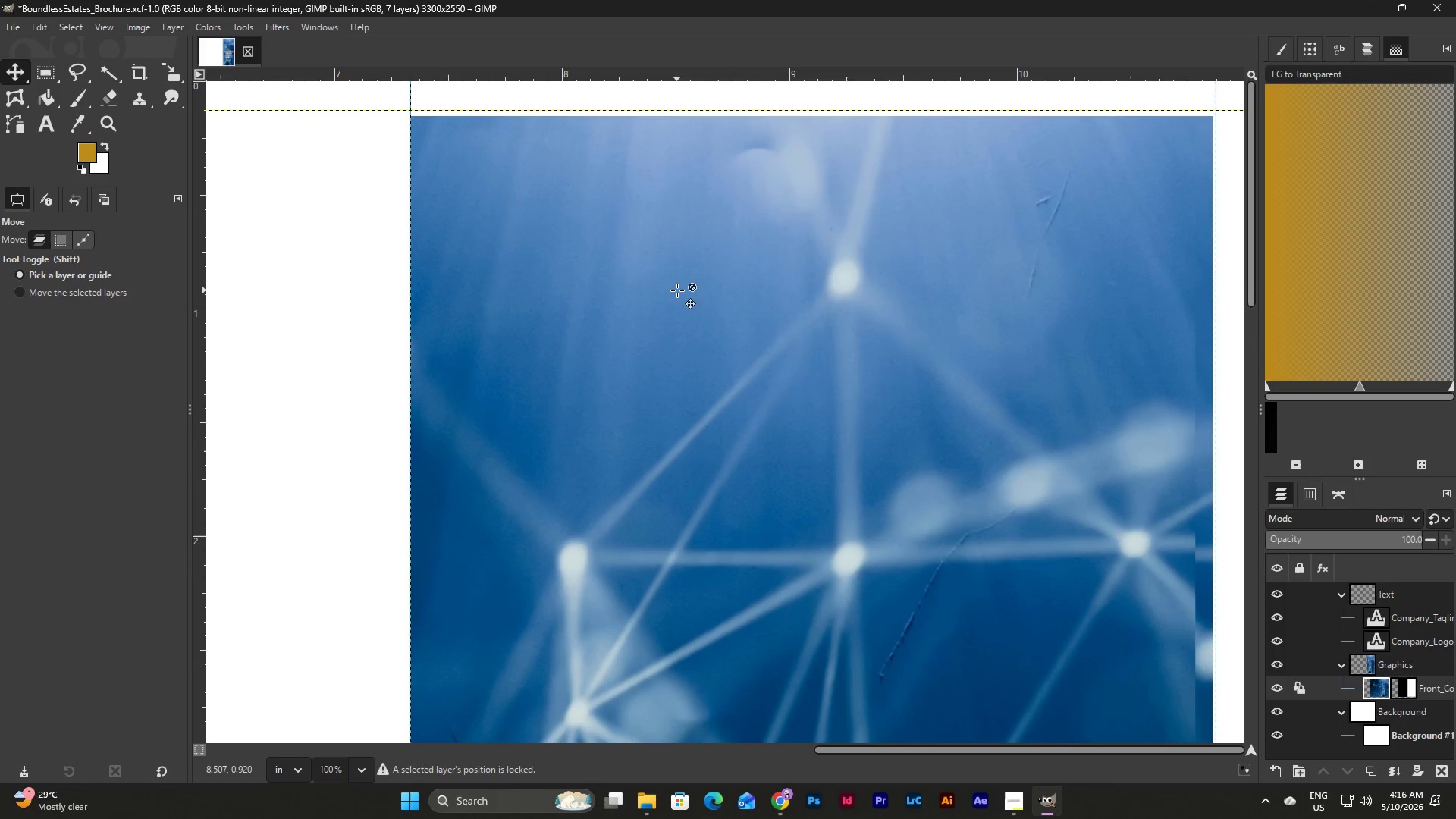 
scroll: coordinate [752, 324], scroll_direction: down, amount: 20.0
 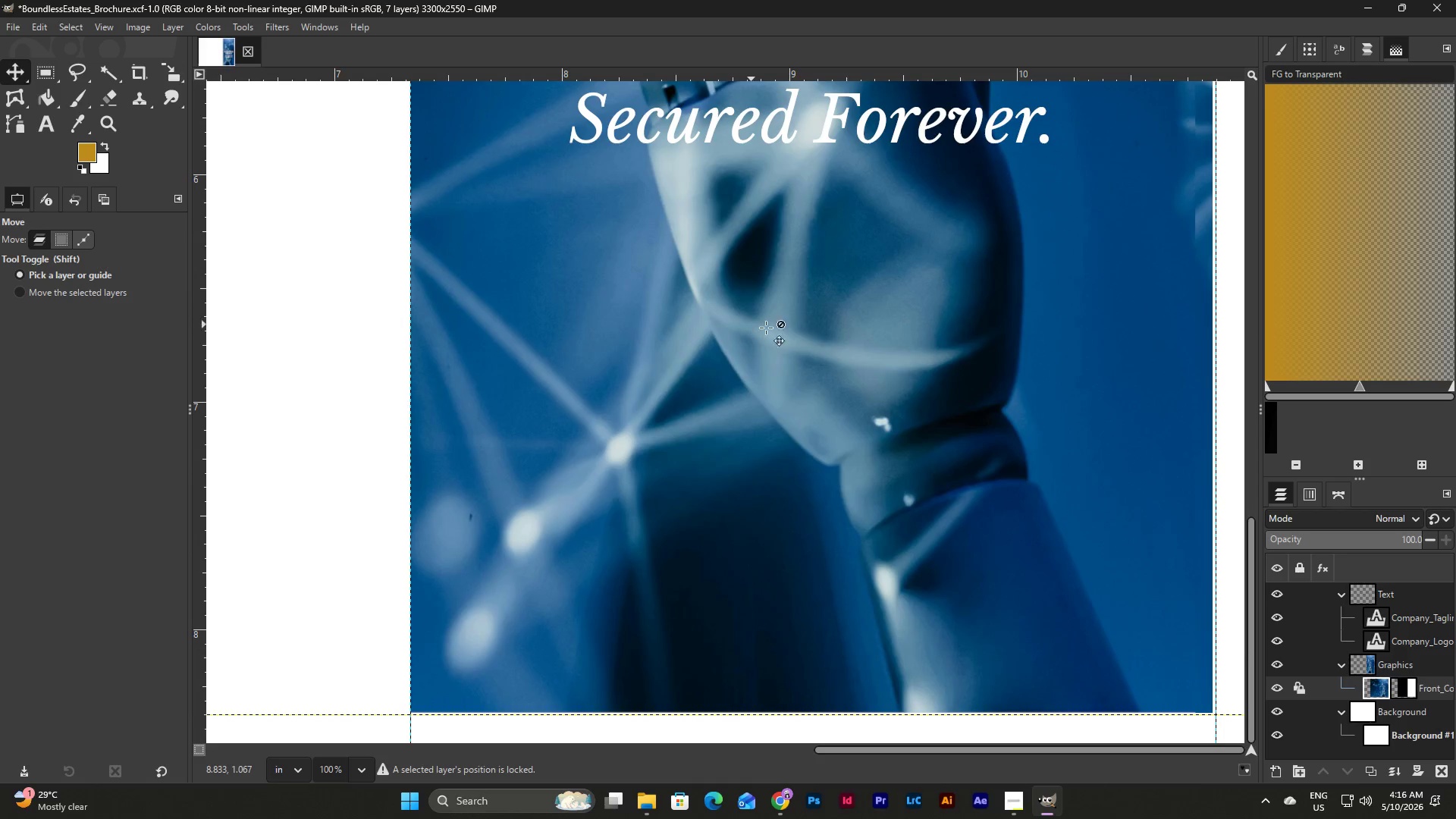 
left_click([795, 328])
 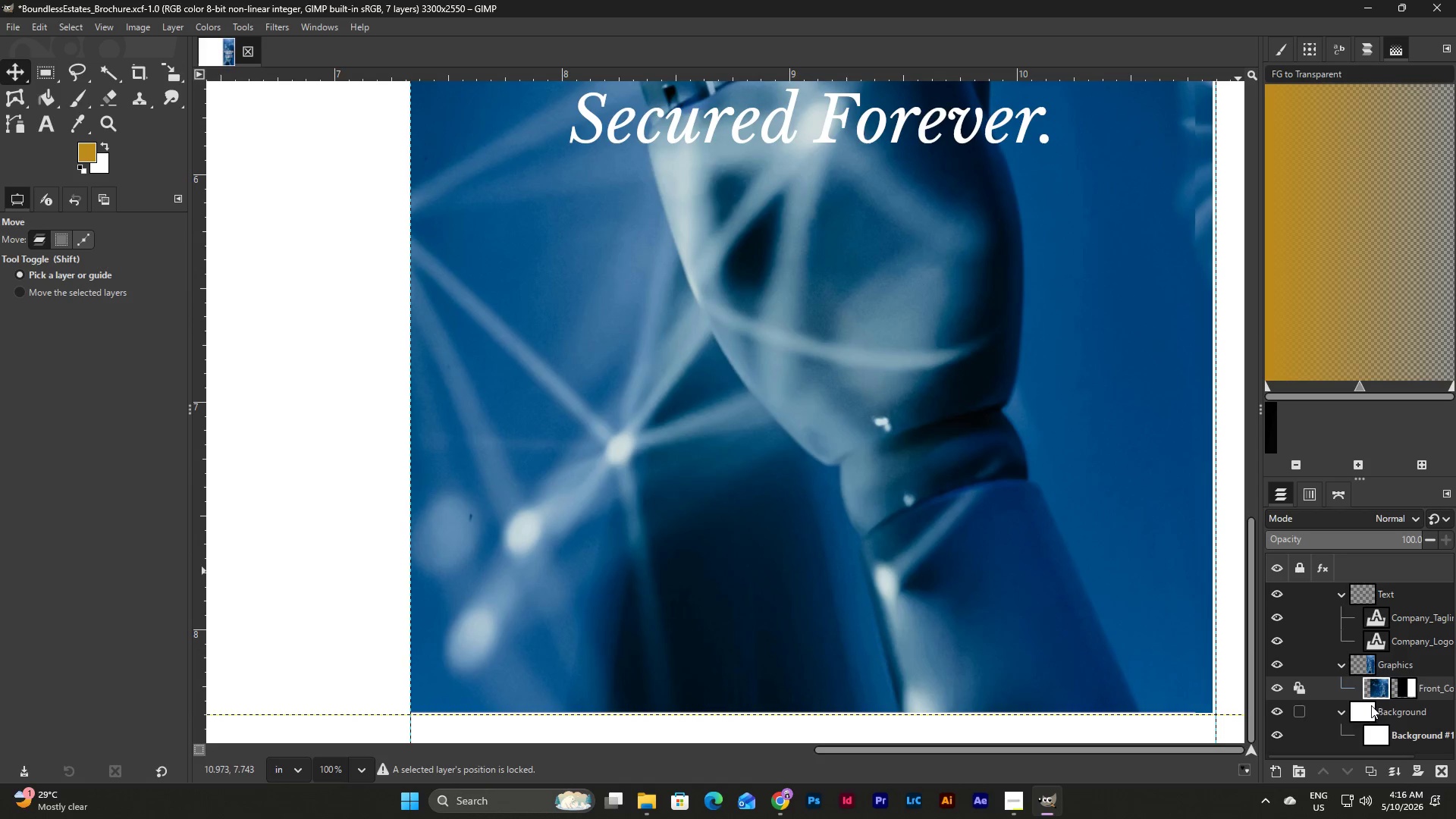 
left_click([1298, 689])
 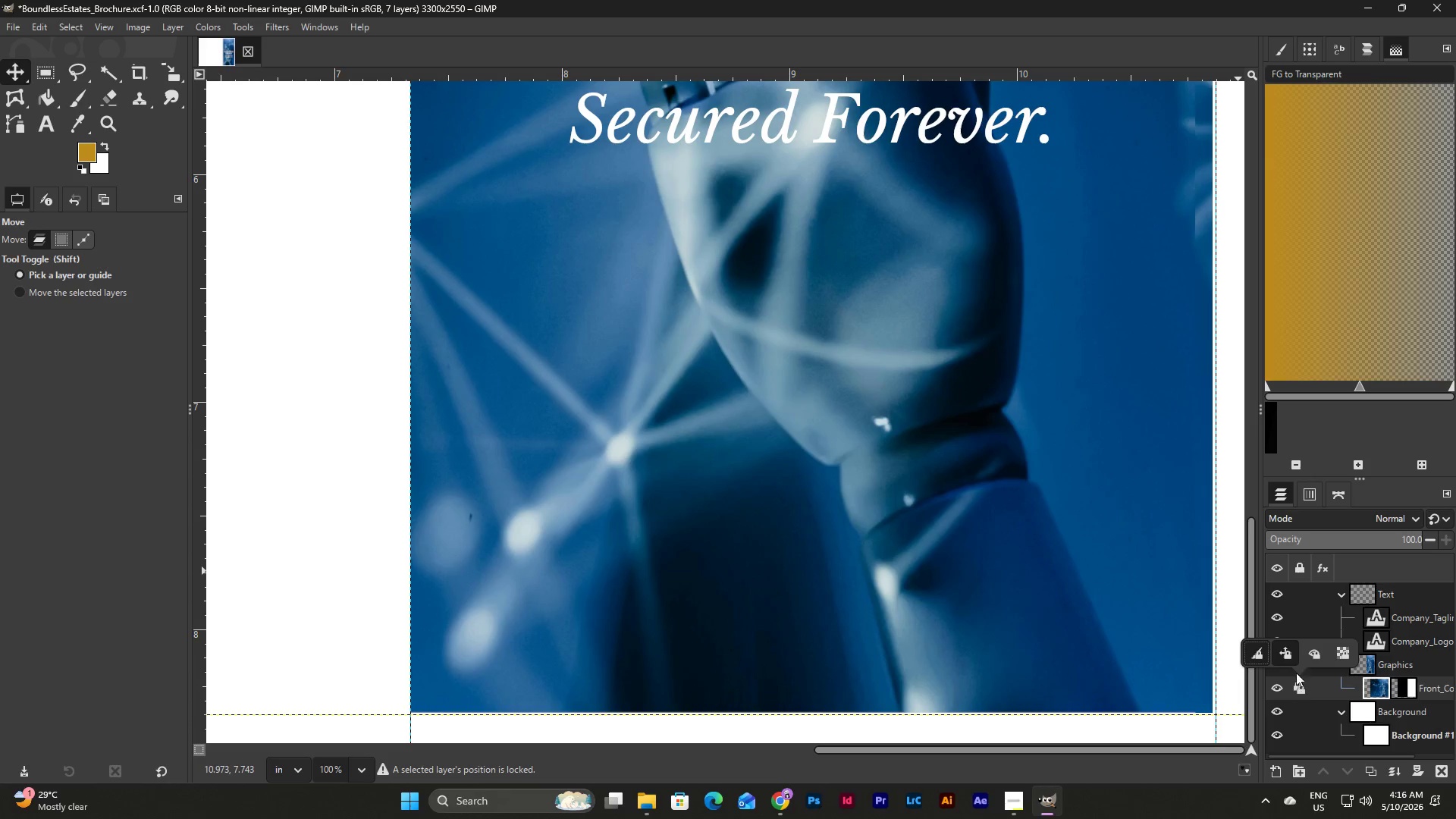 
left_click([1288, 658])
 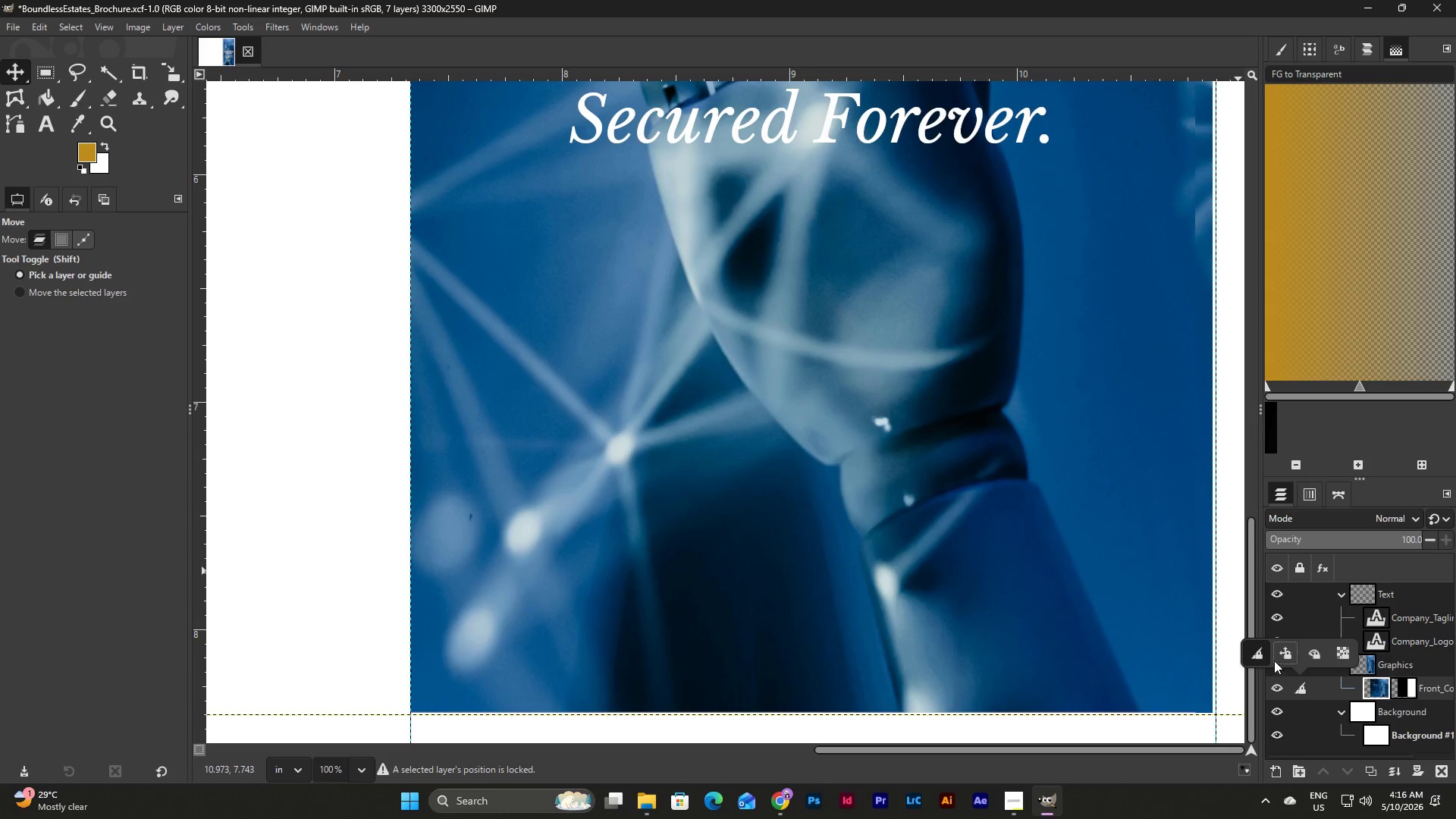 
left_click([1263, 657])
 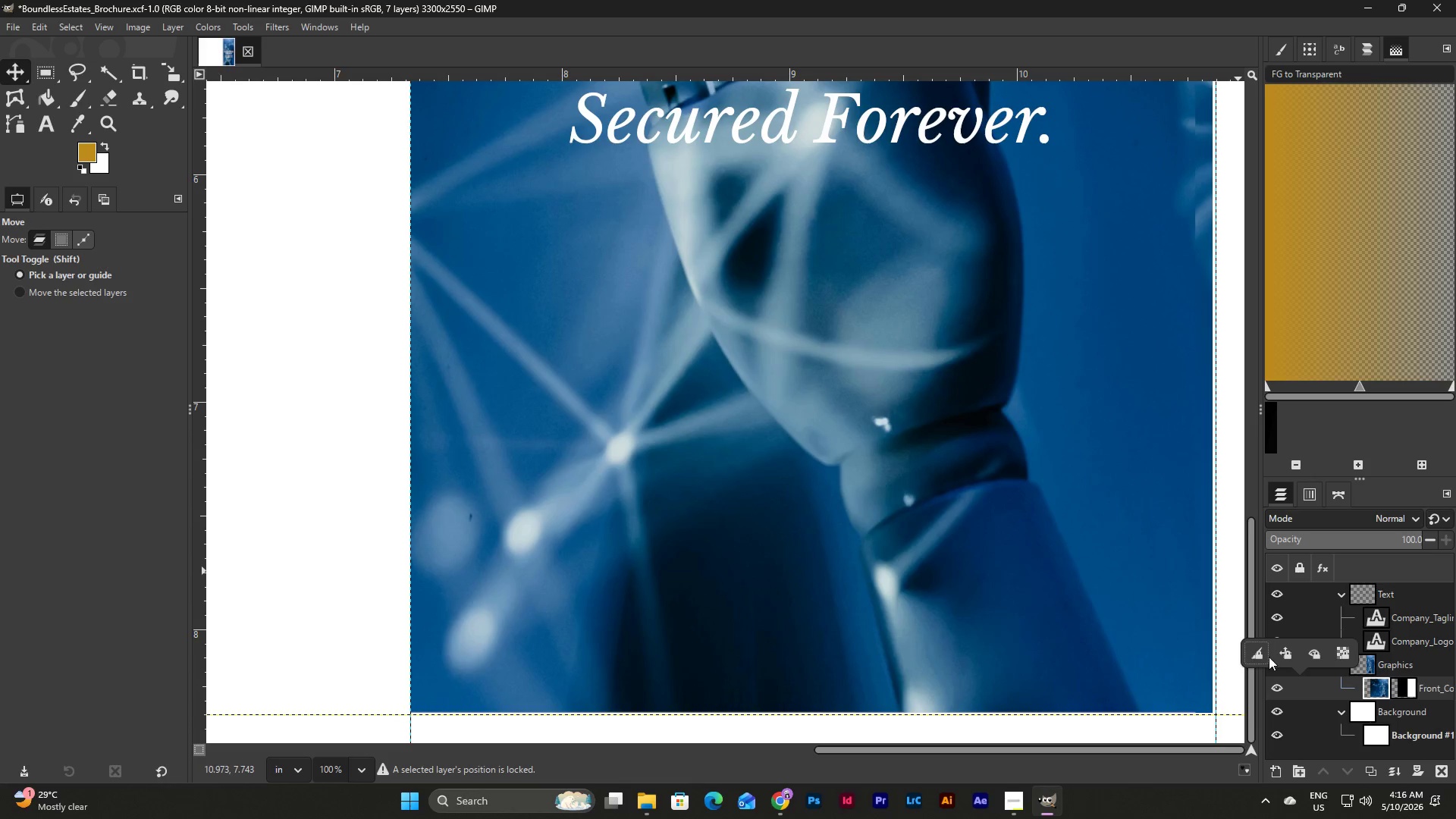 
left_click([1260, 654])
 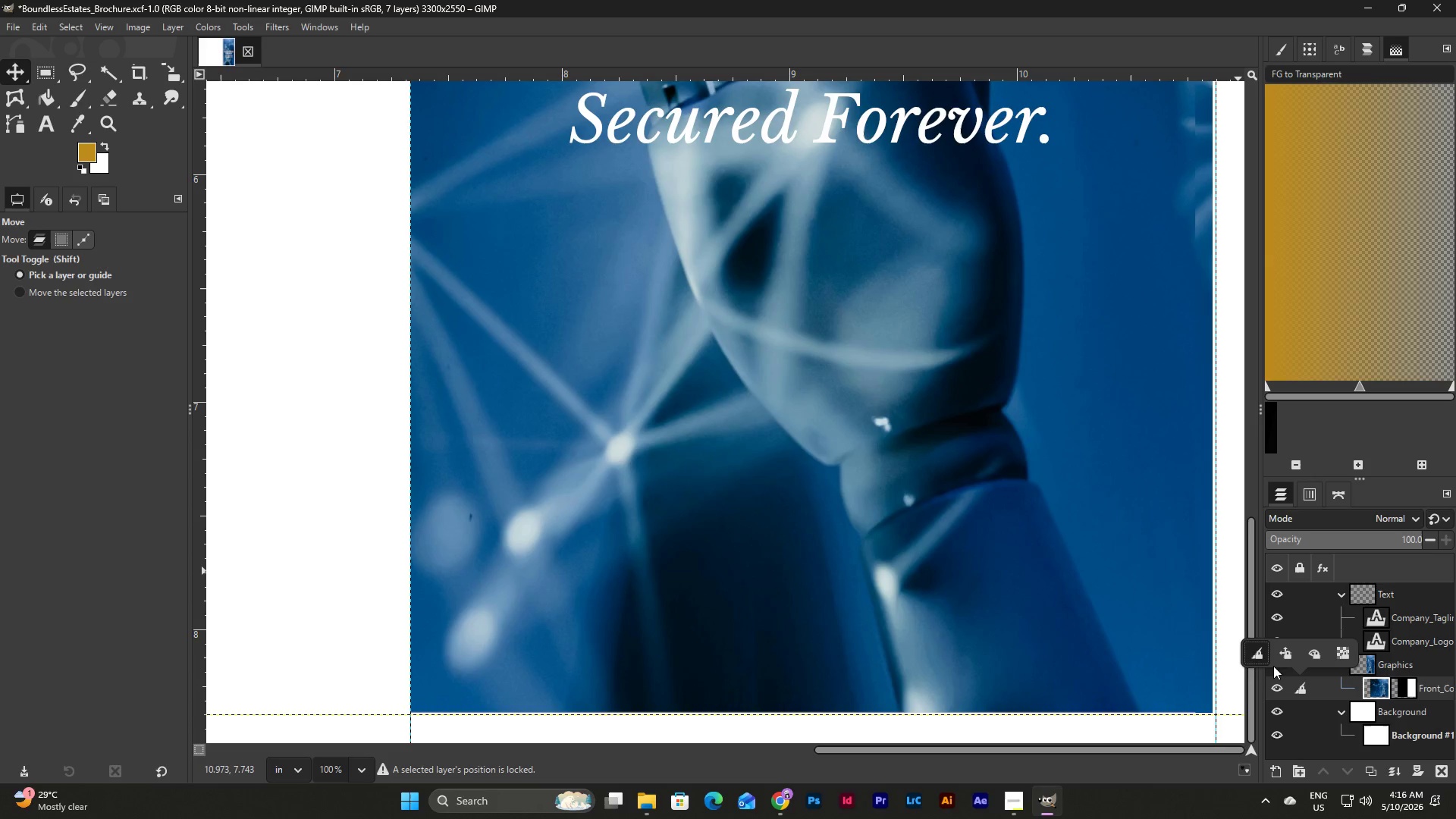 
left_click([1252, 654])
 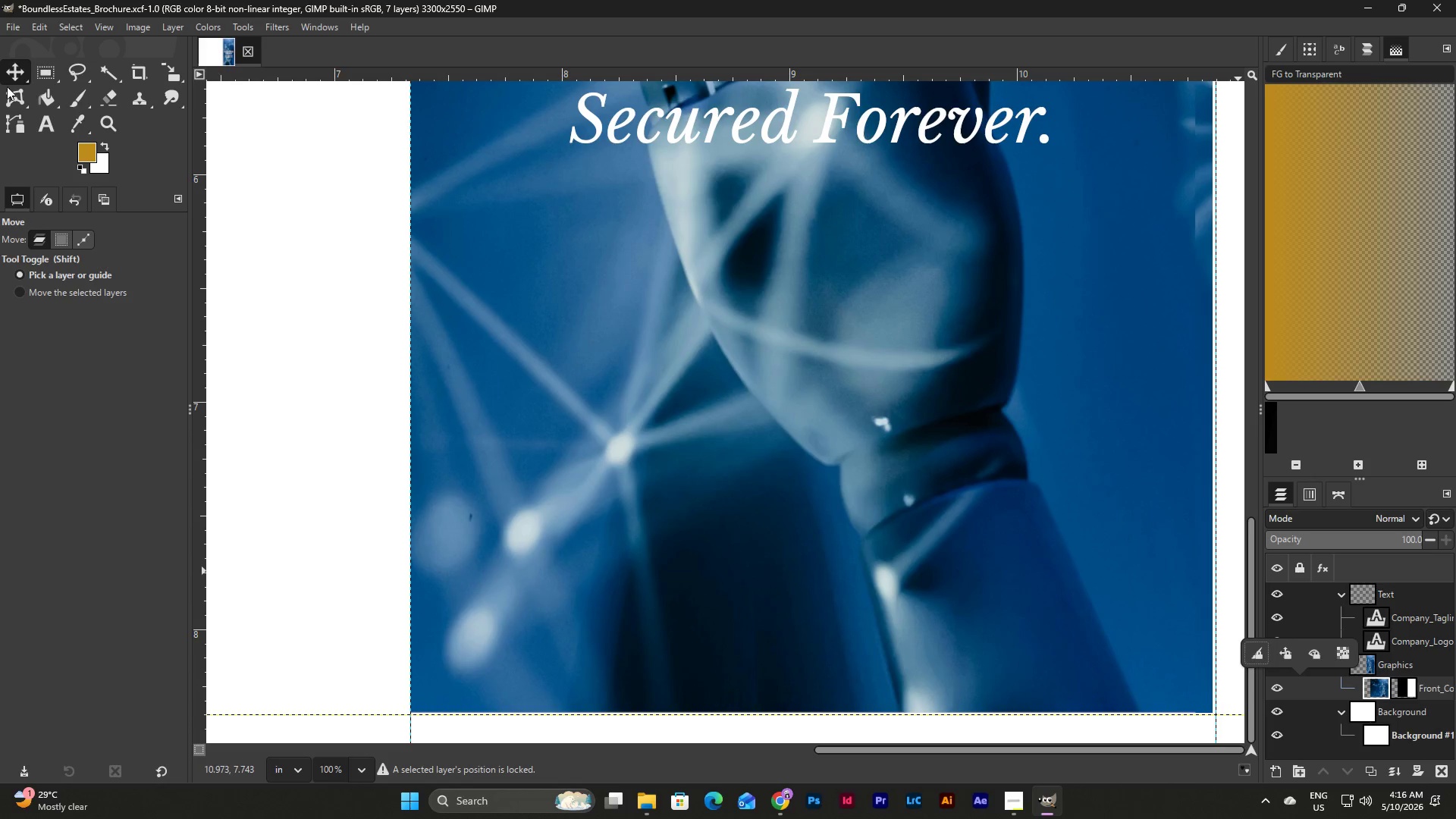 
left_click([4, 73])
 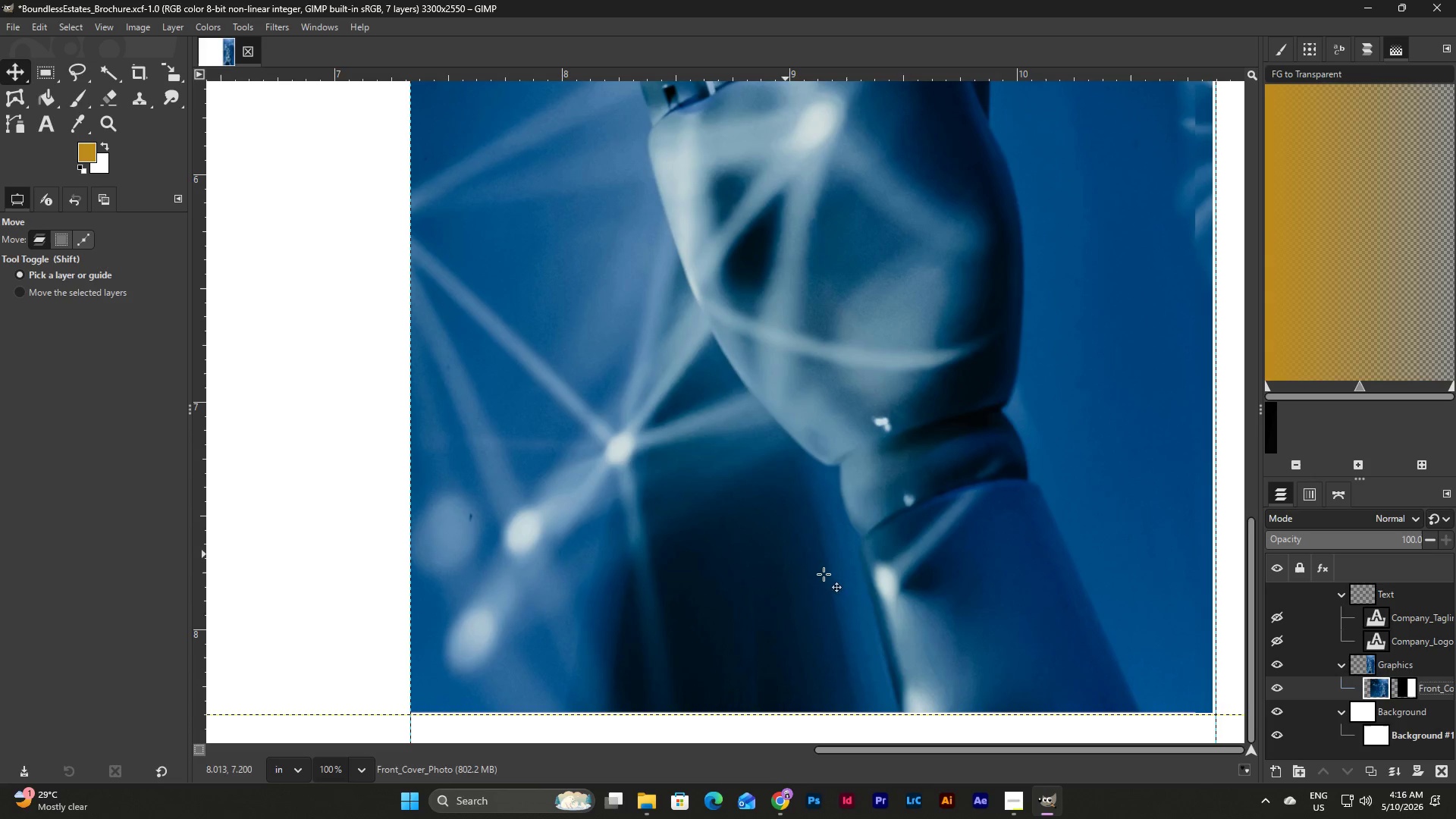 
scroll: coordinate [915, 632], scroll_direction: down, amount: 3.0
 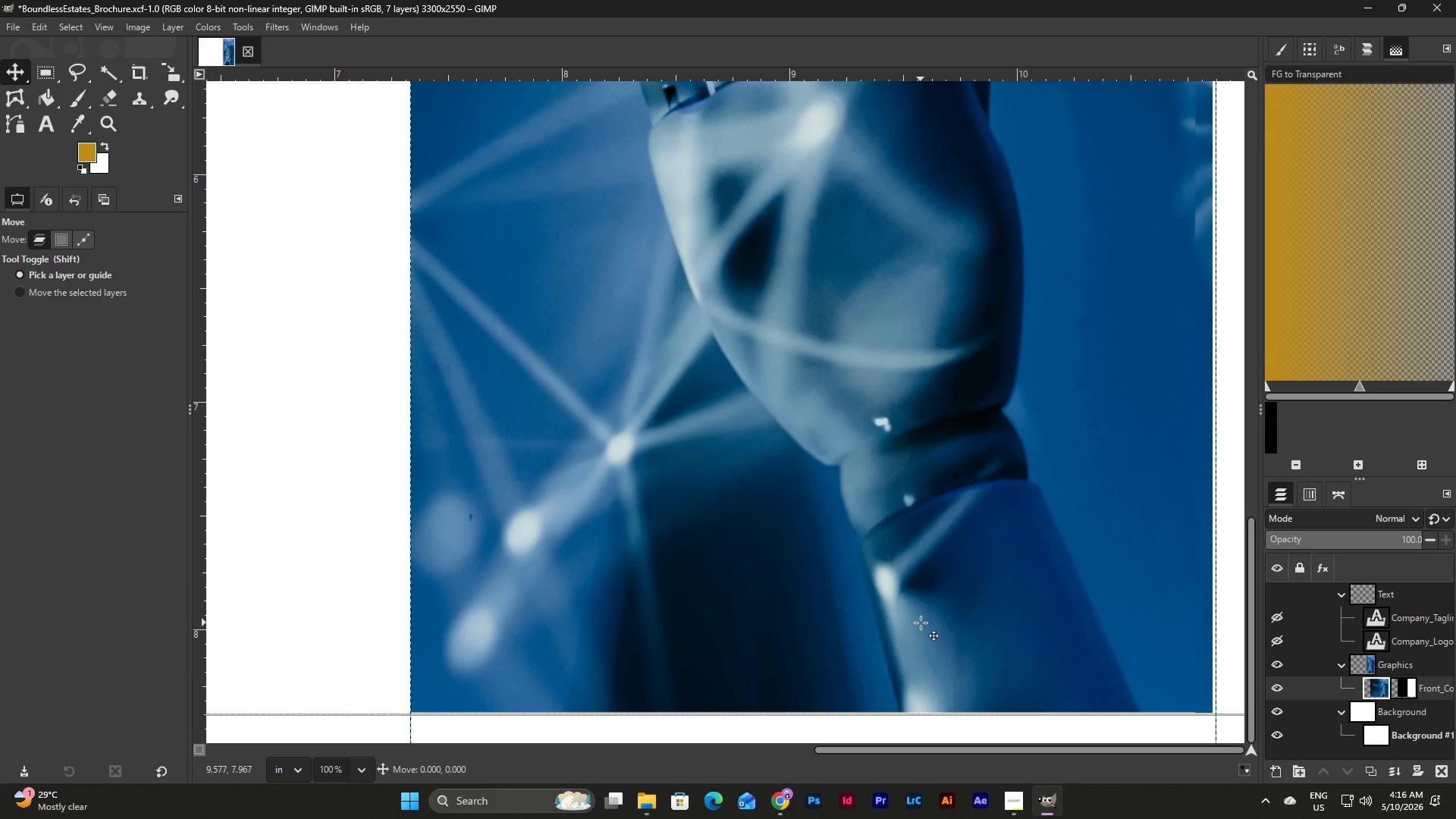 
wait(7.06)
 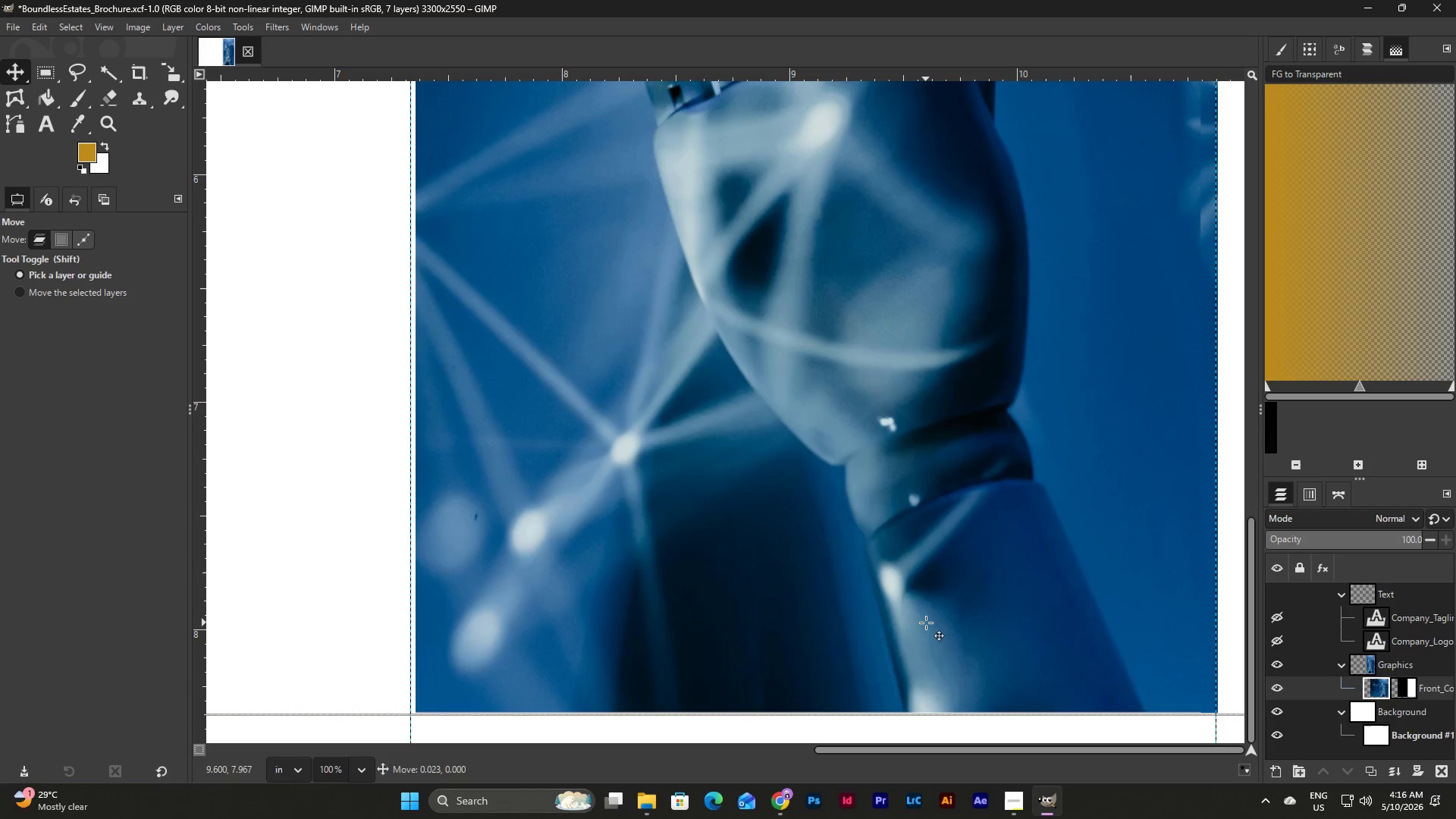 
left_click_drag(start_coordinate=[1018, 747], to_coordinate=[1033, 747])
 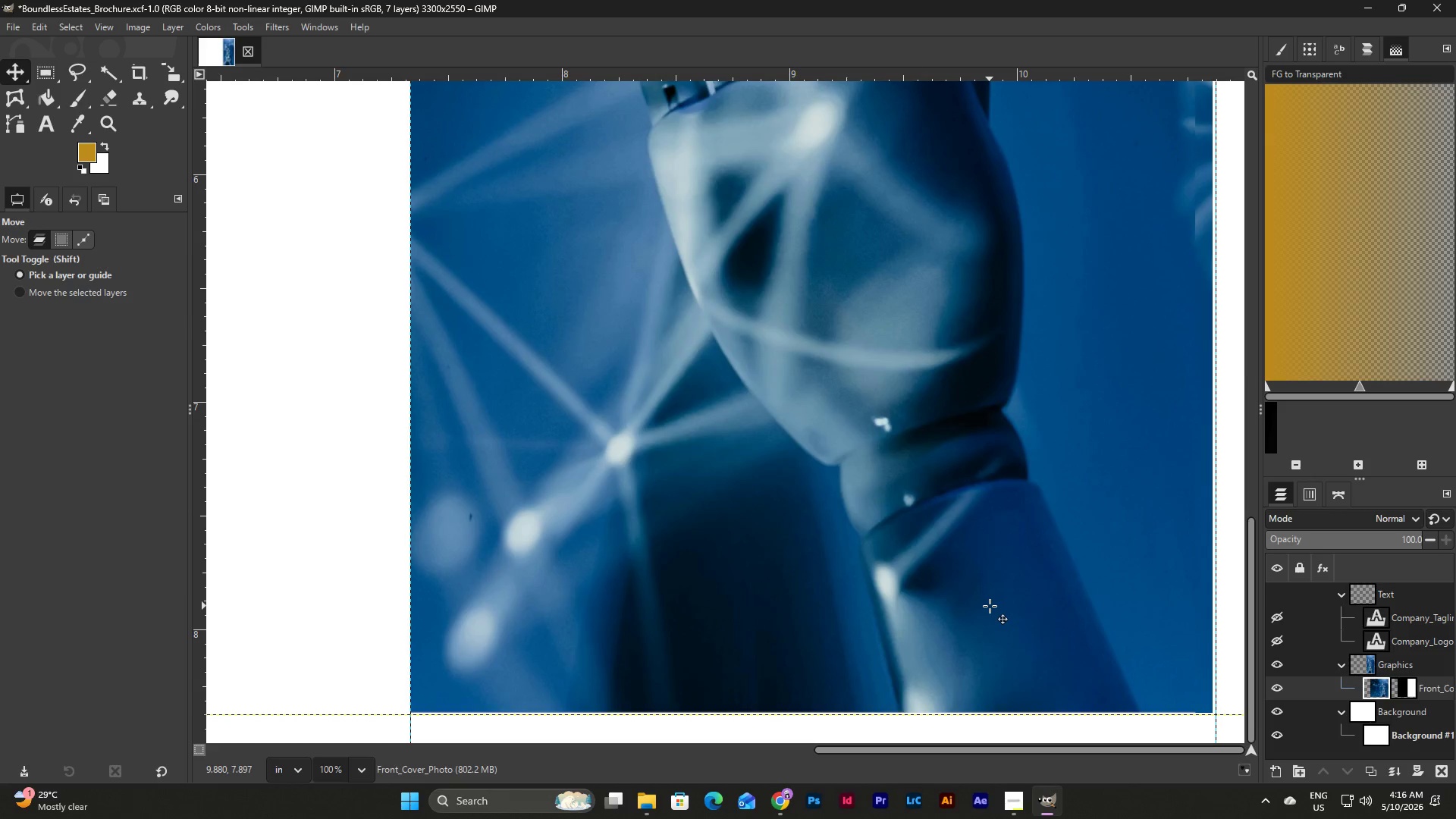 
left_click([922, 262])
 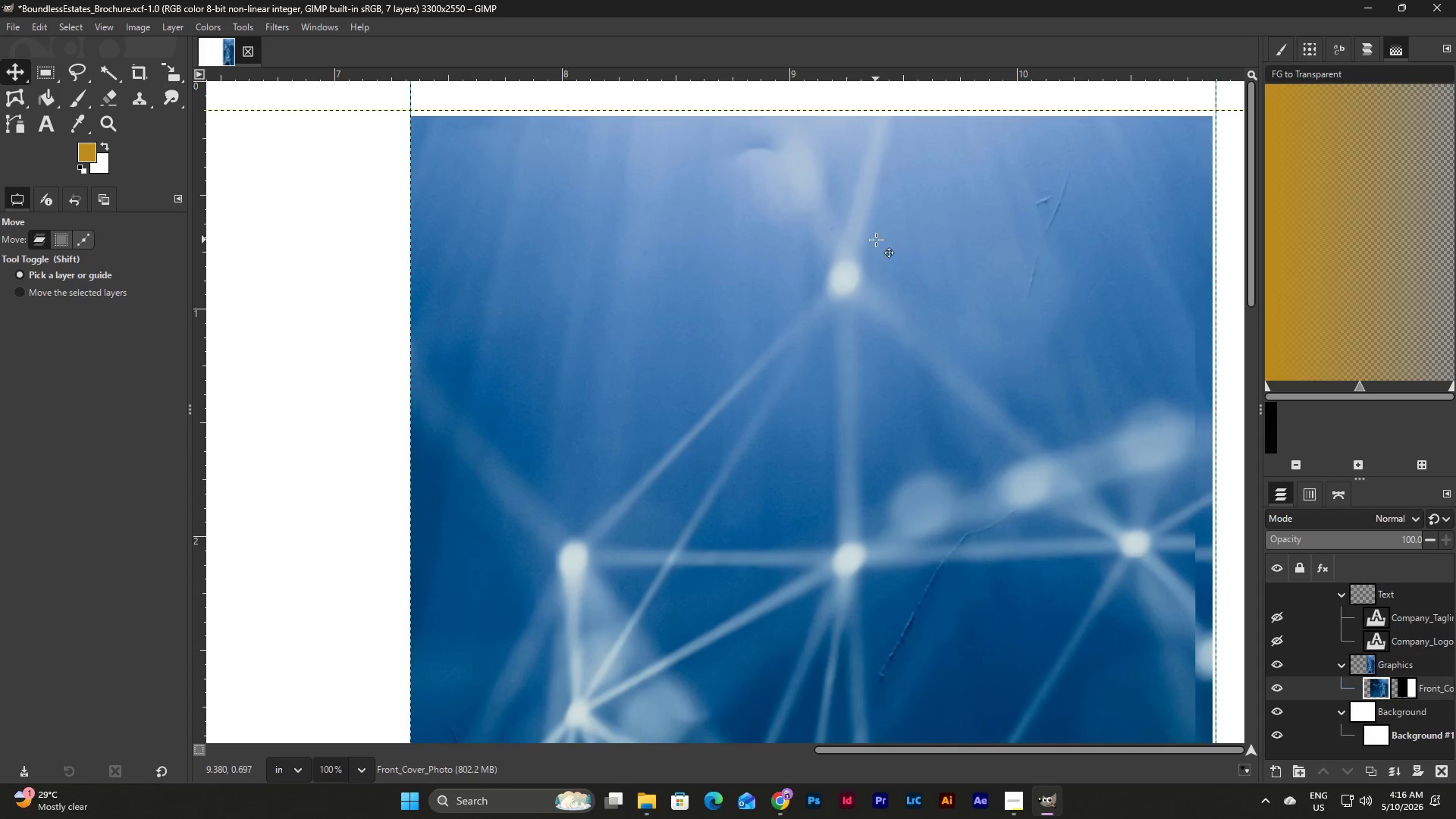 
scroll: coordinate [990, 606], scroll_direction: up, amount: 26.0
 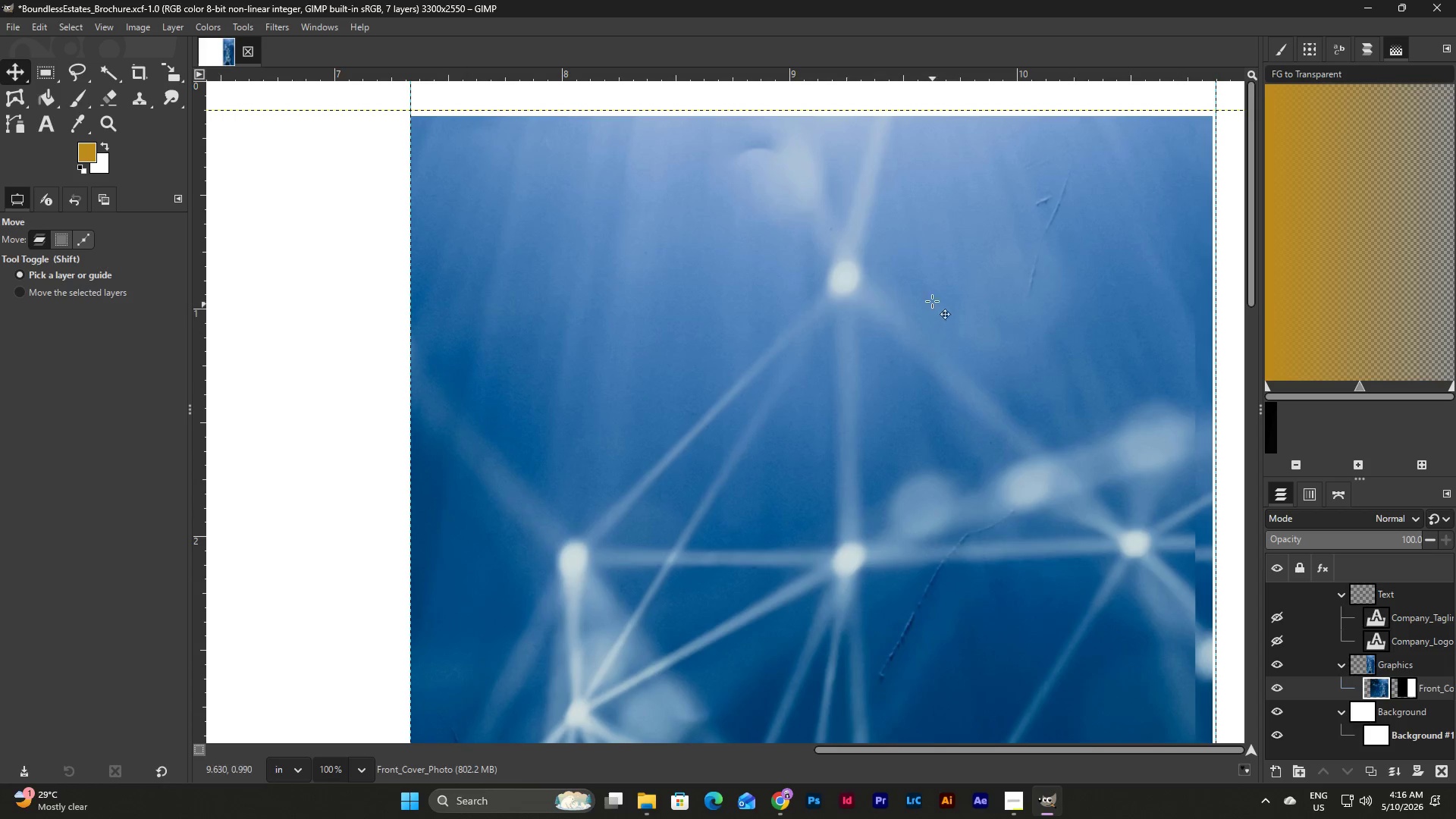 
left_click_drag(start_coordinate=[873, 237], to_coordinate=[877, 237])
 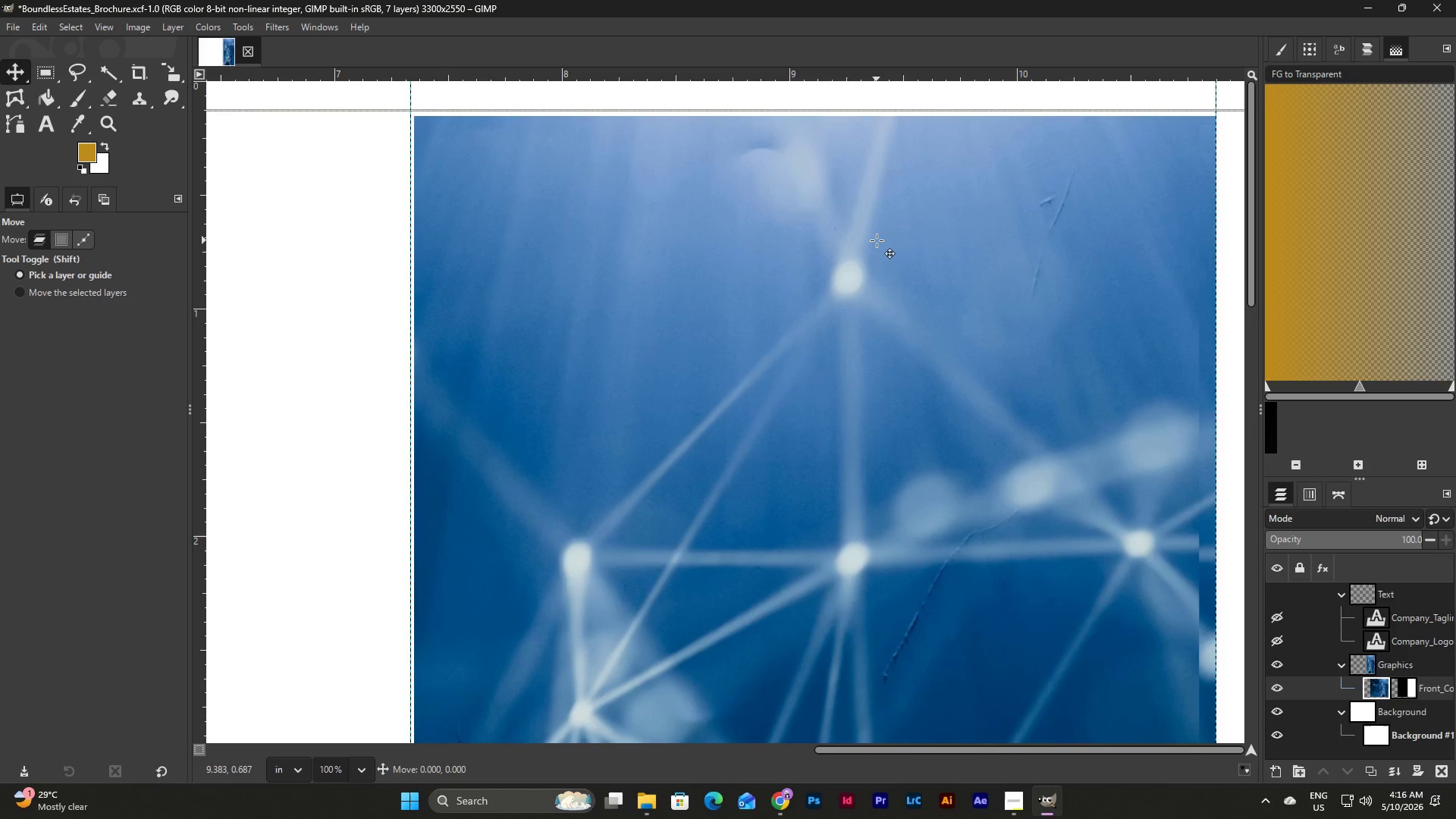 
scroll: coordinate [877, 240], scroll_direction: down, amount: 26.0
 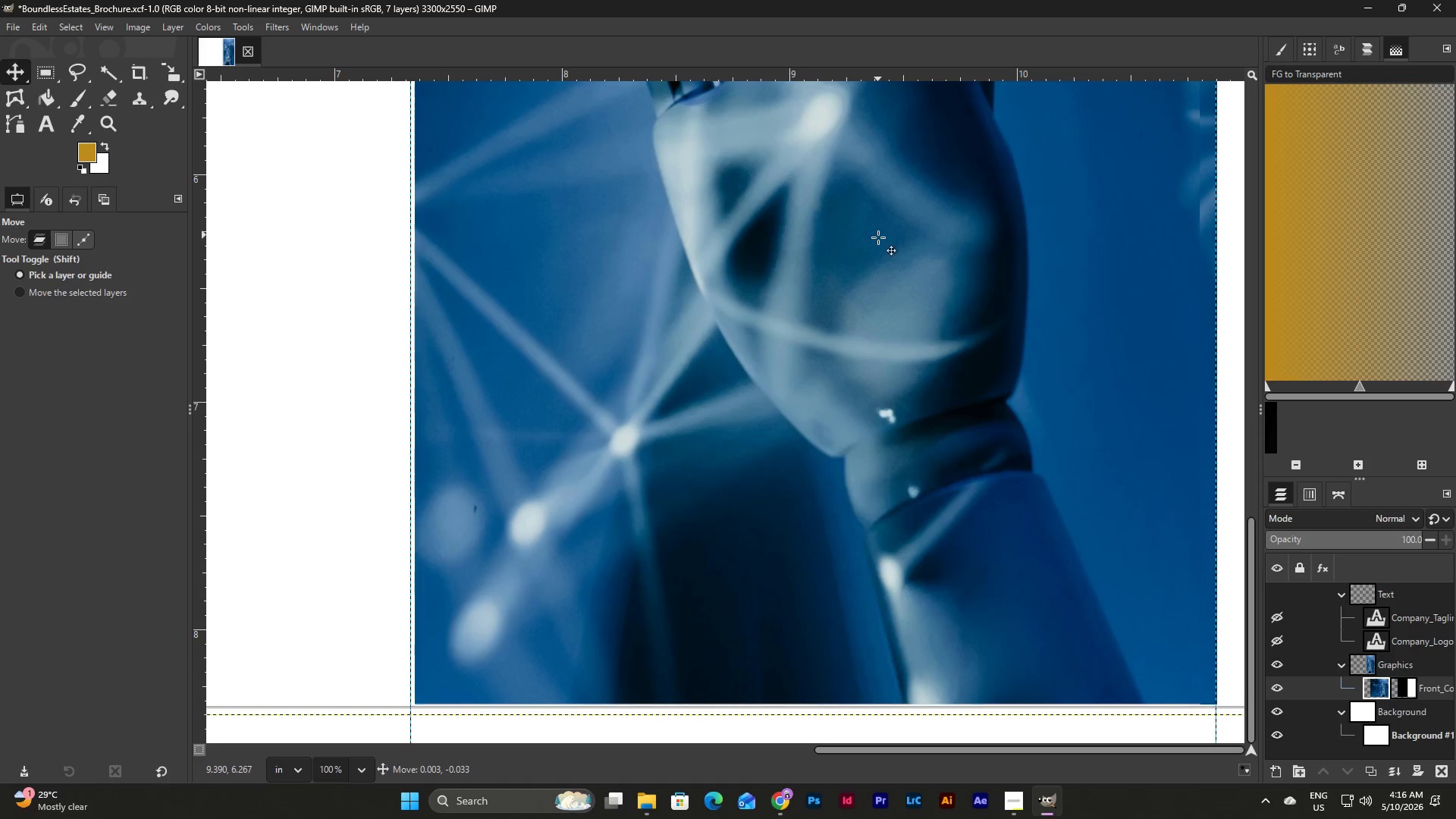 
wait(7.5)
 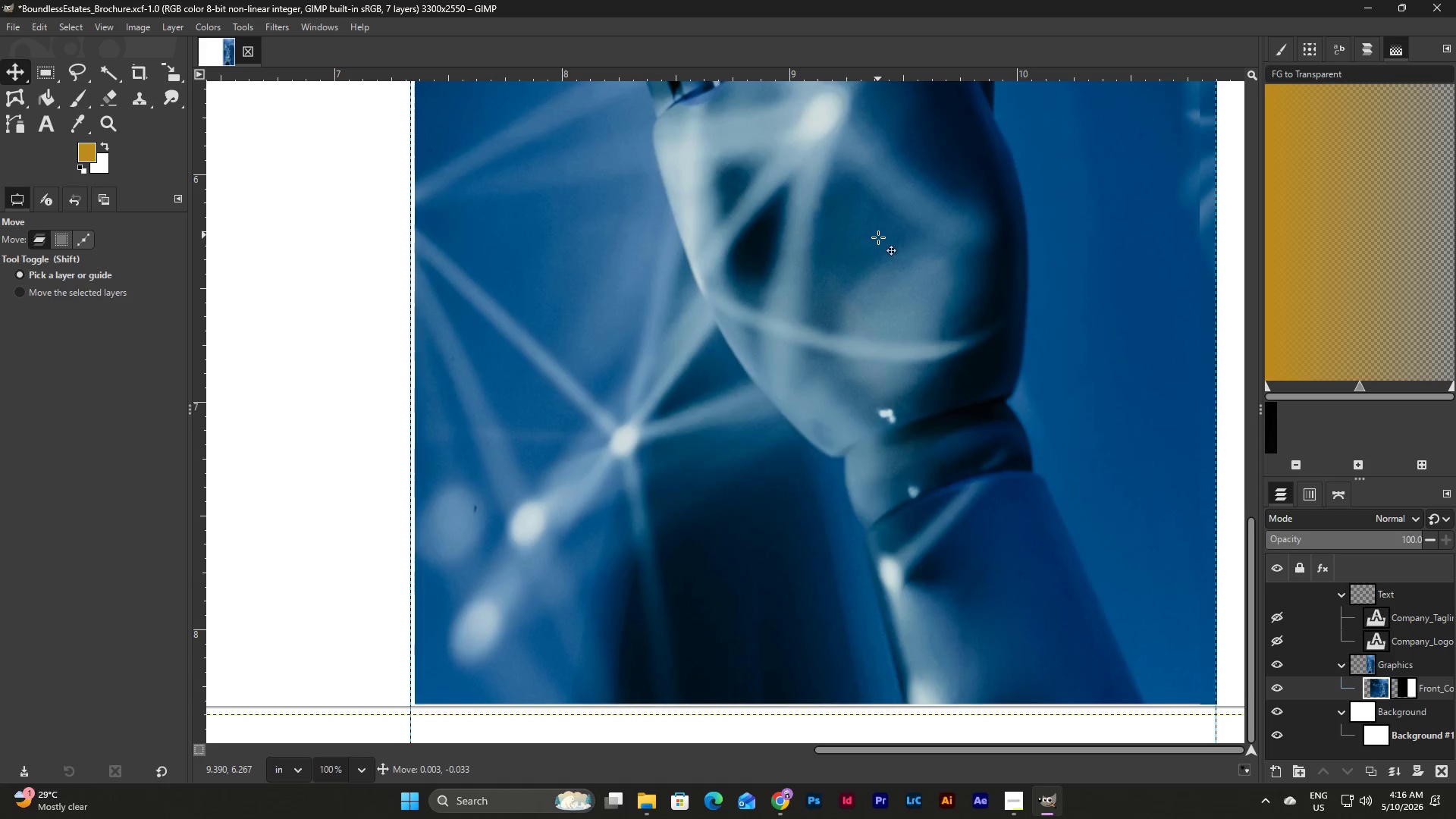 
scroll: coordinate [860, 378], scroll_direction: up, amount: 23.0
 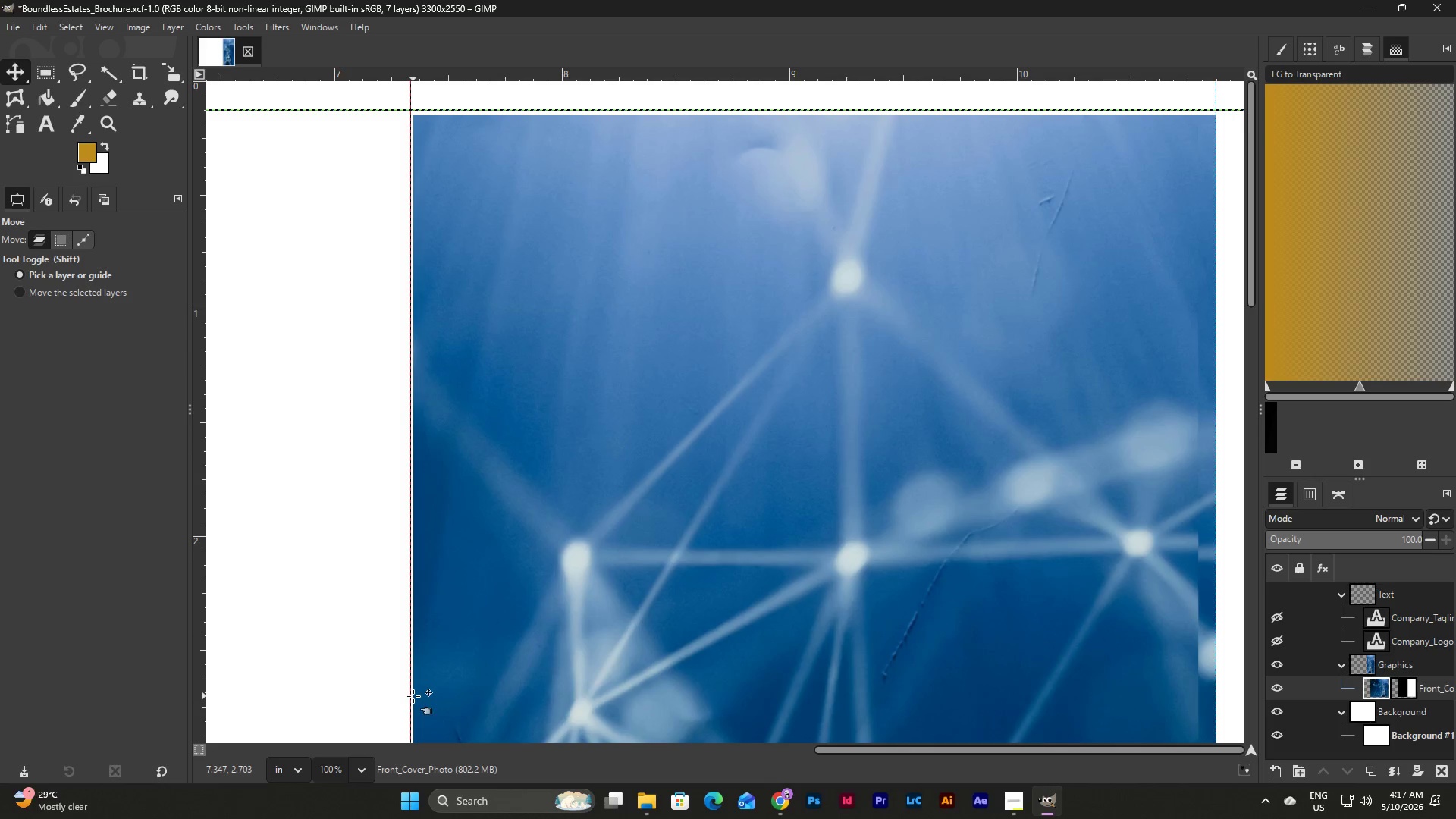 
left_click([304, 769])
 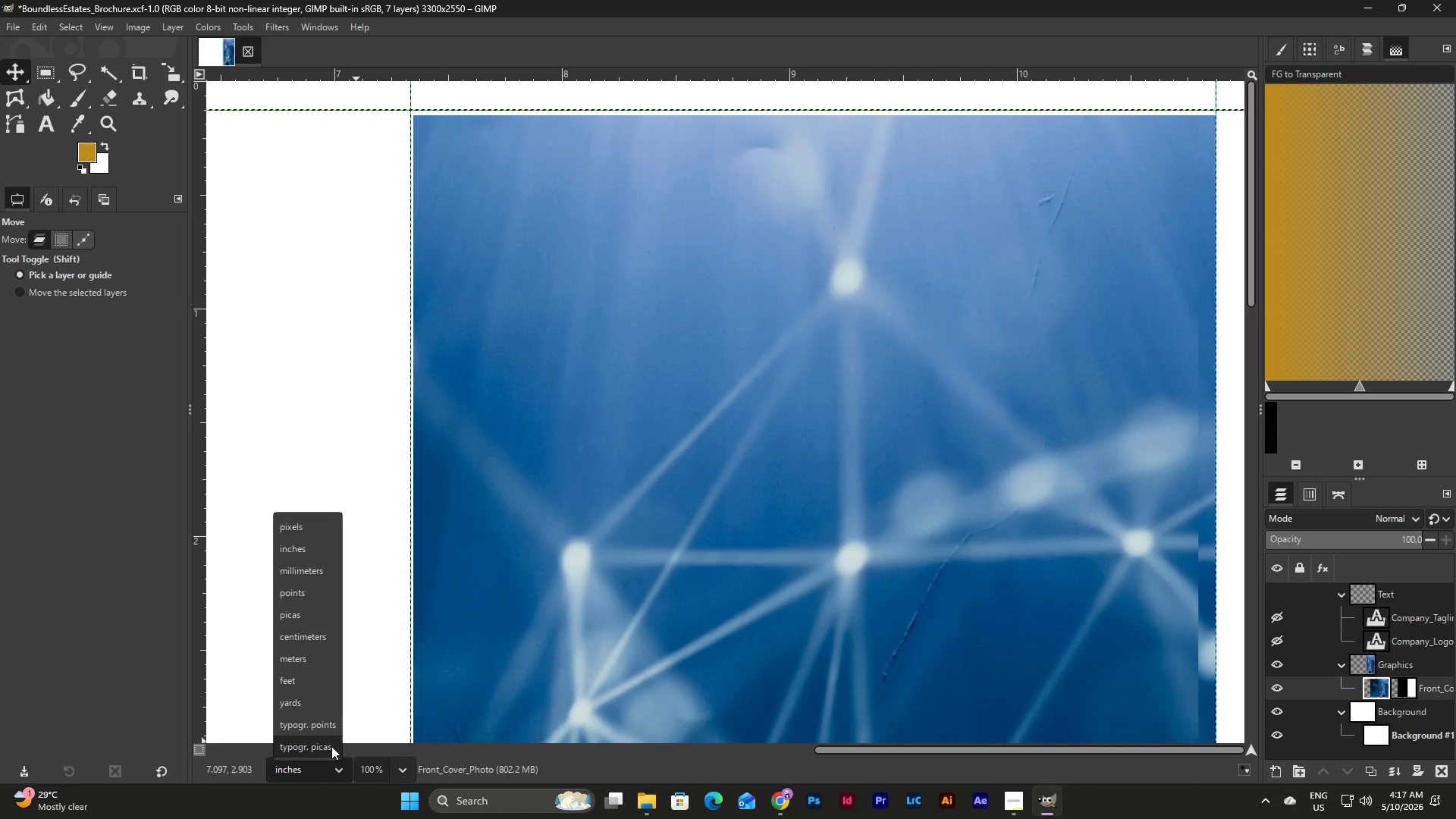 
left_click([400, 773])
 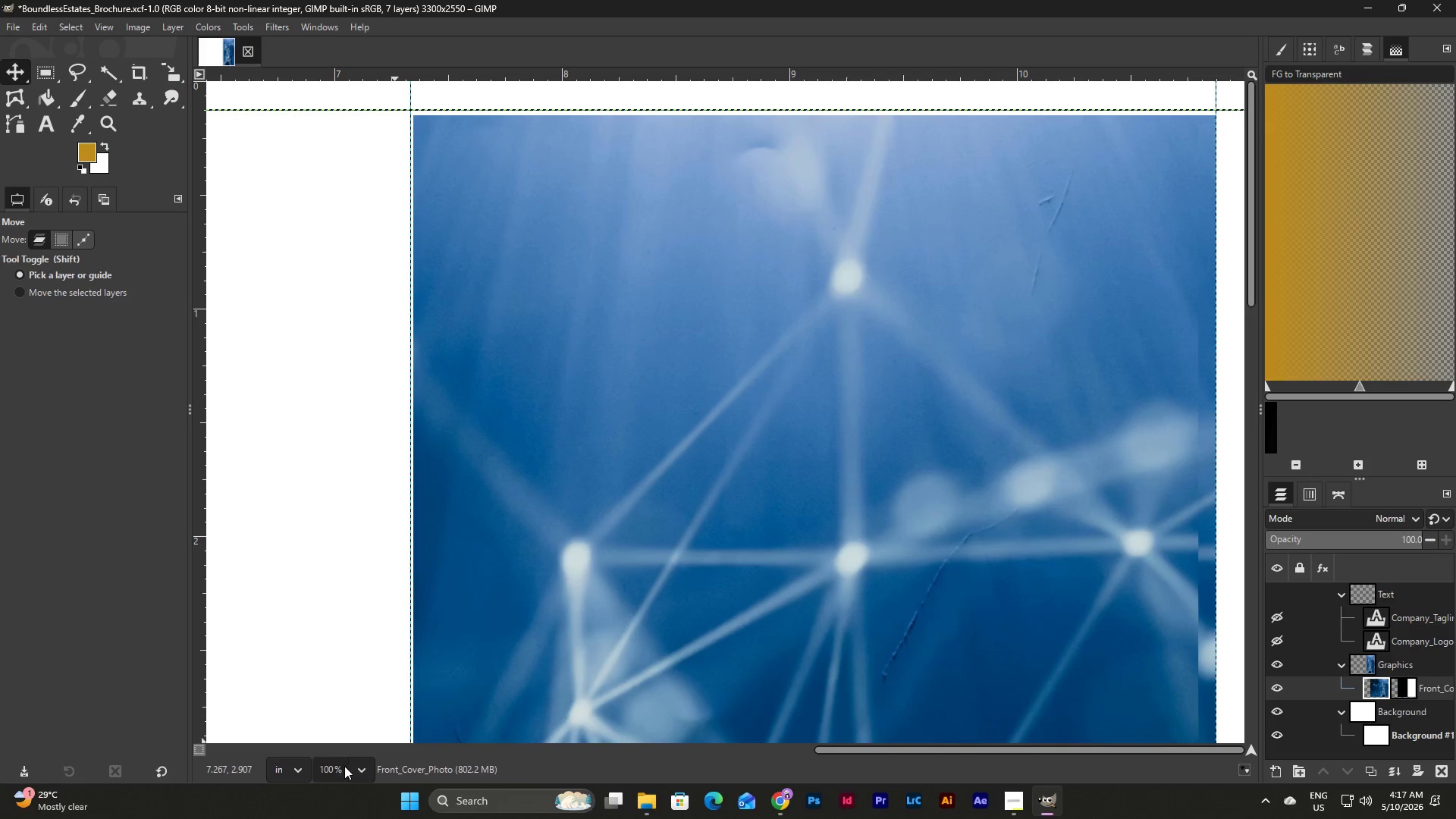 
left_click([362, 768])
 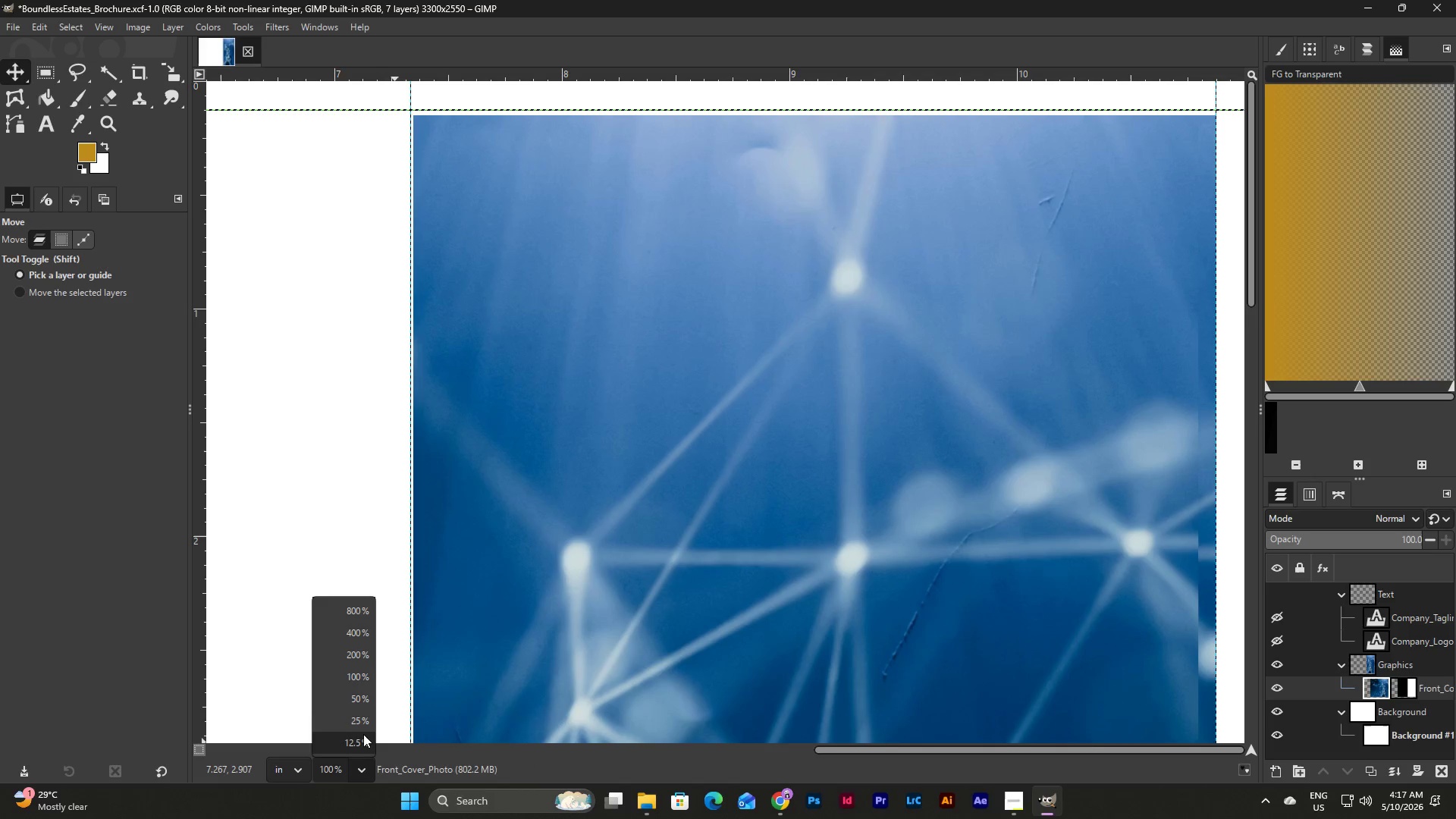 
left_click([363, 741])
 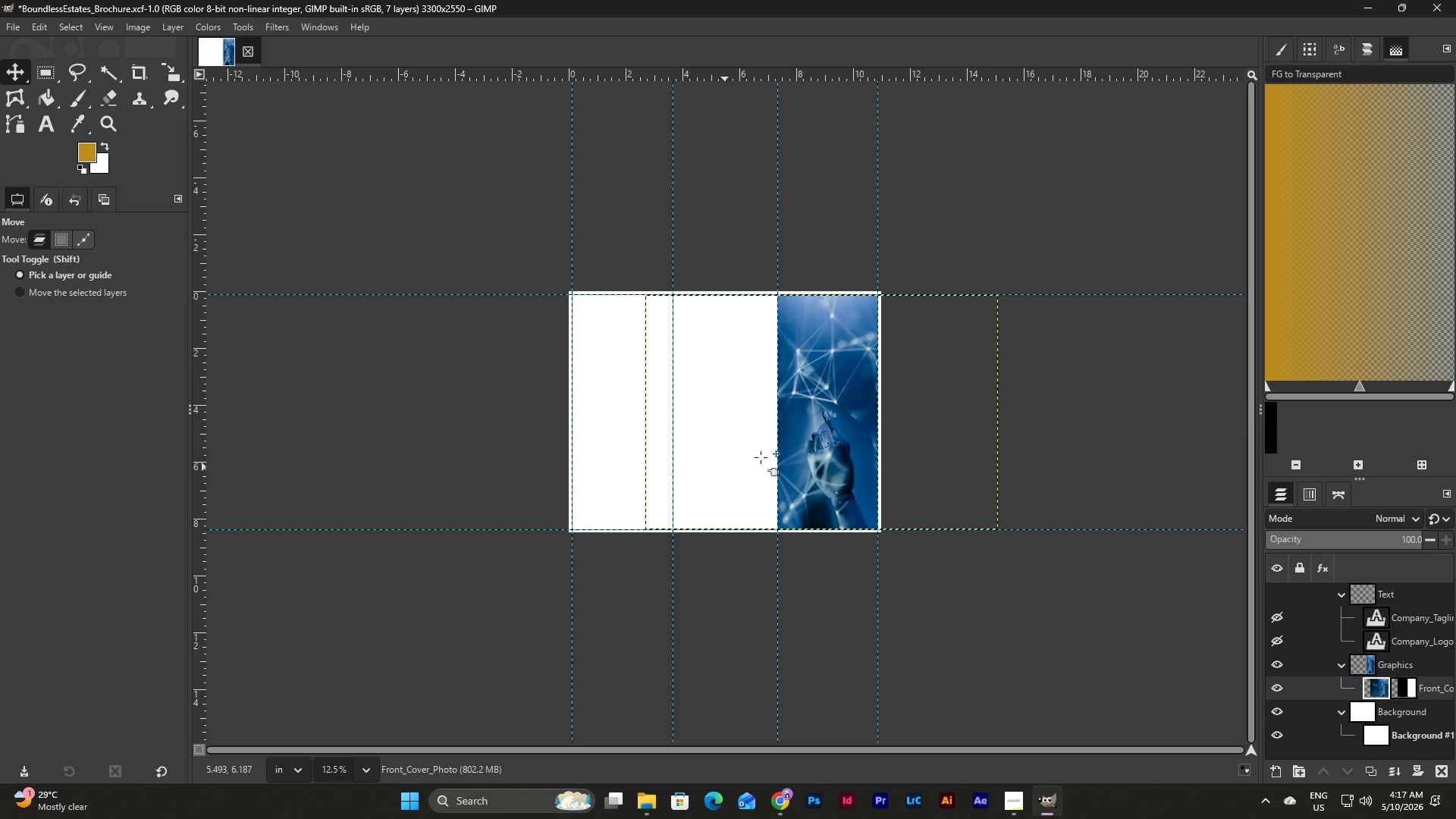 
left_click([823, 439])
 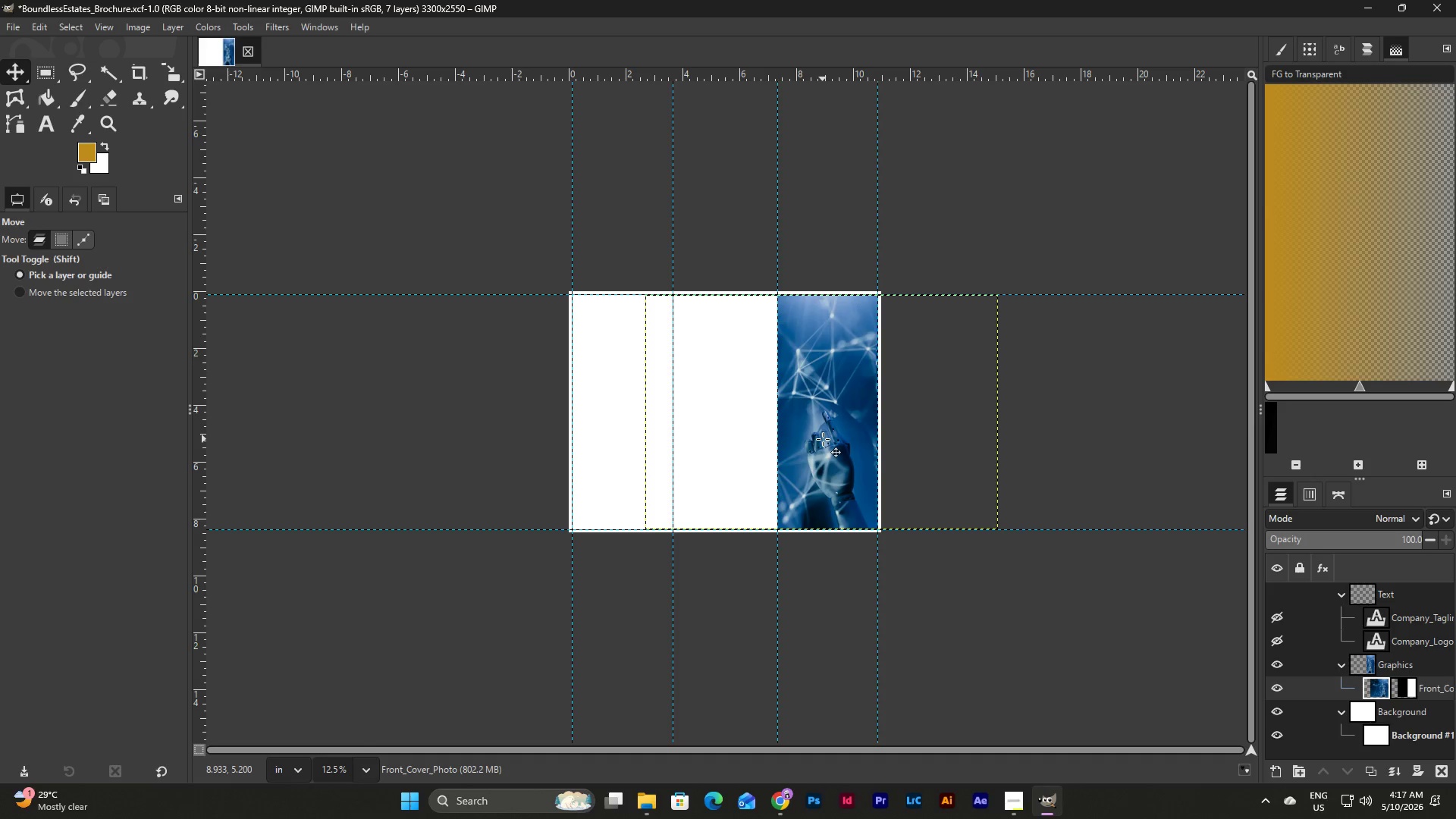 
key(Control+ControlLeft)
 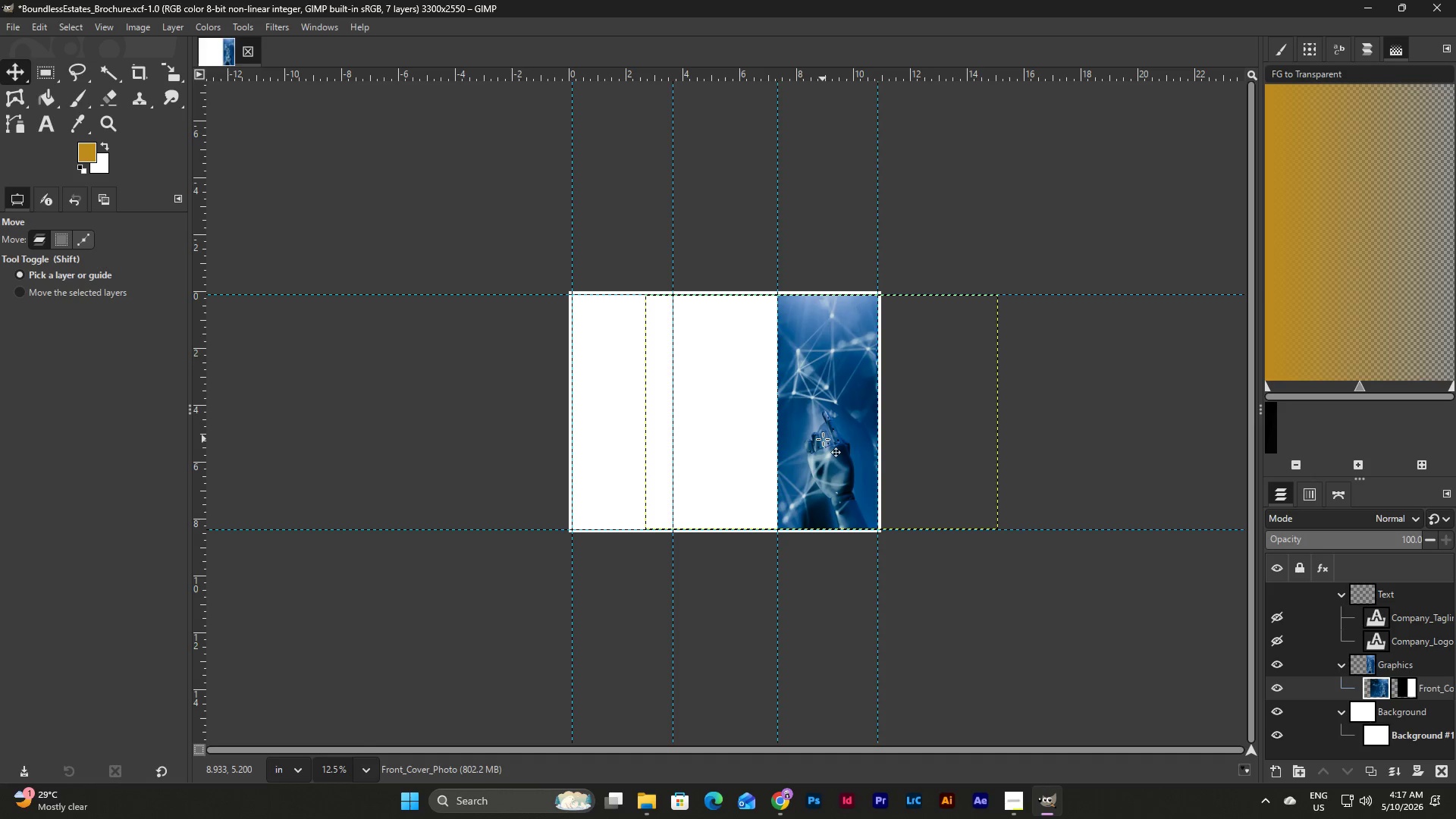 
left_click([823, 439])
 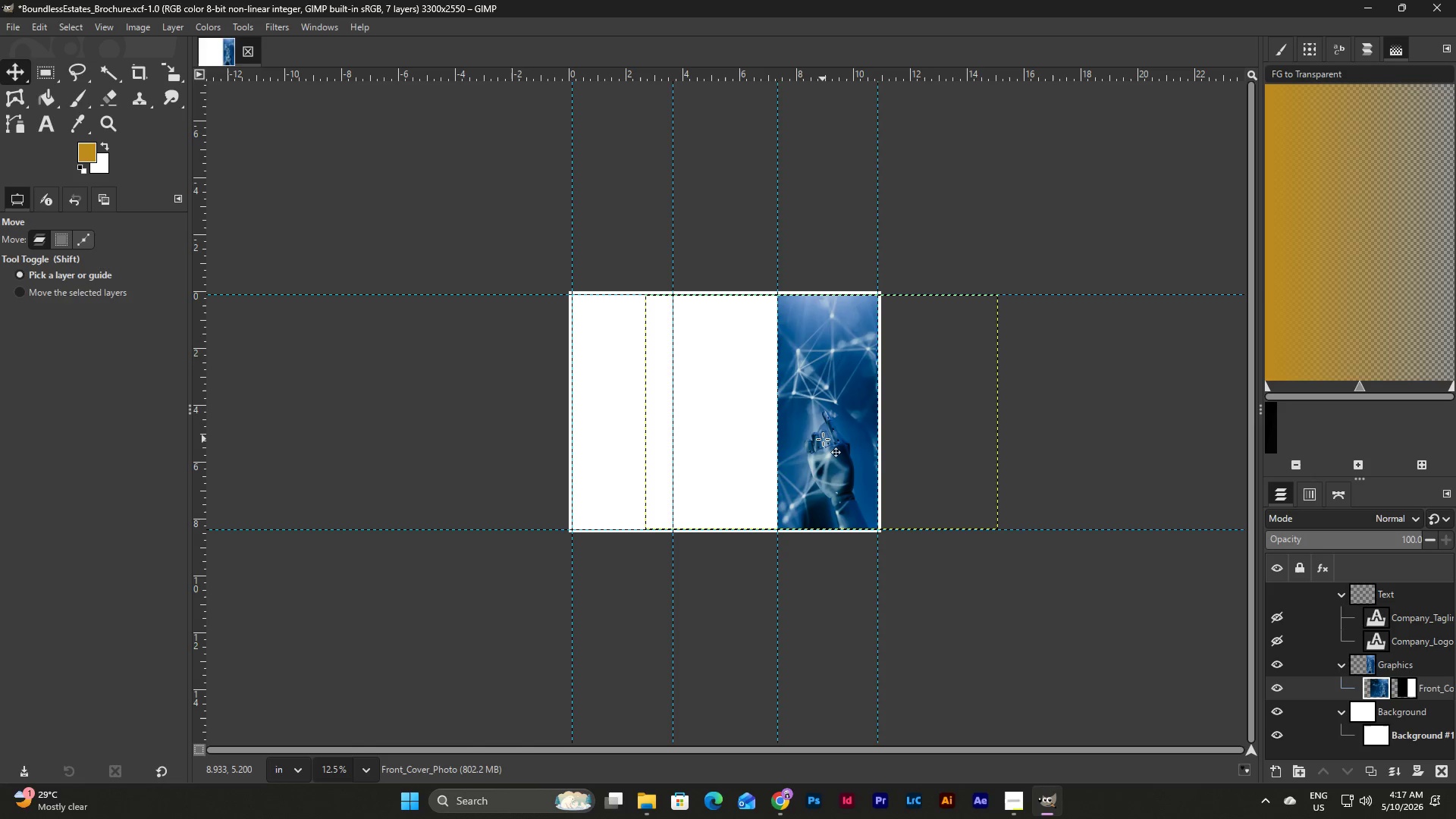 
key(Shift+S)
 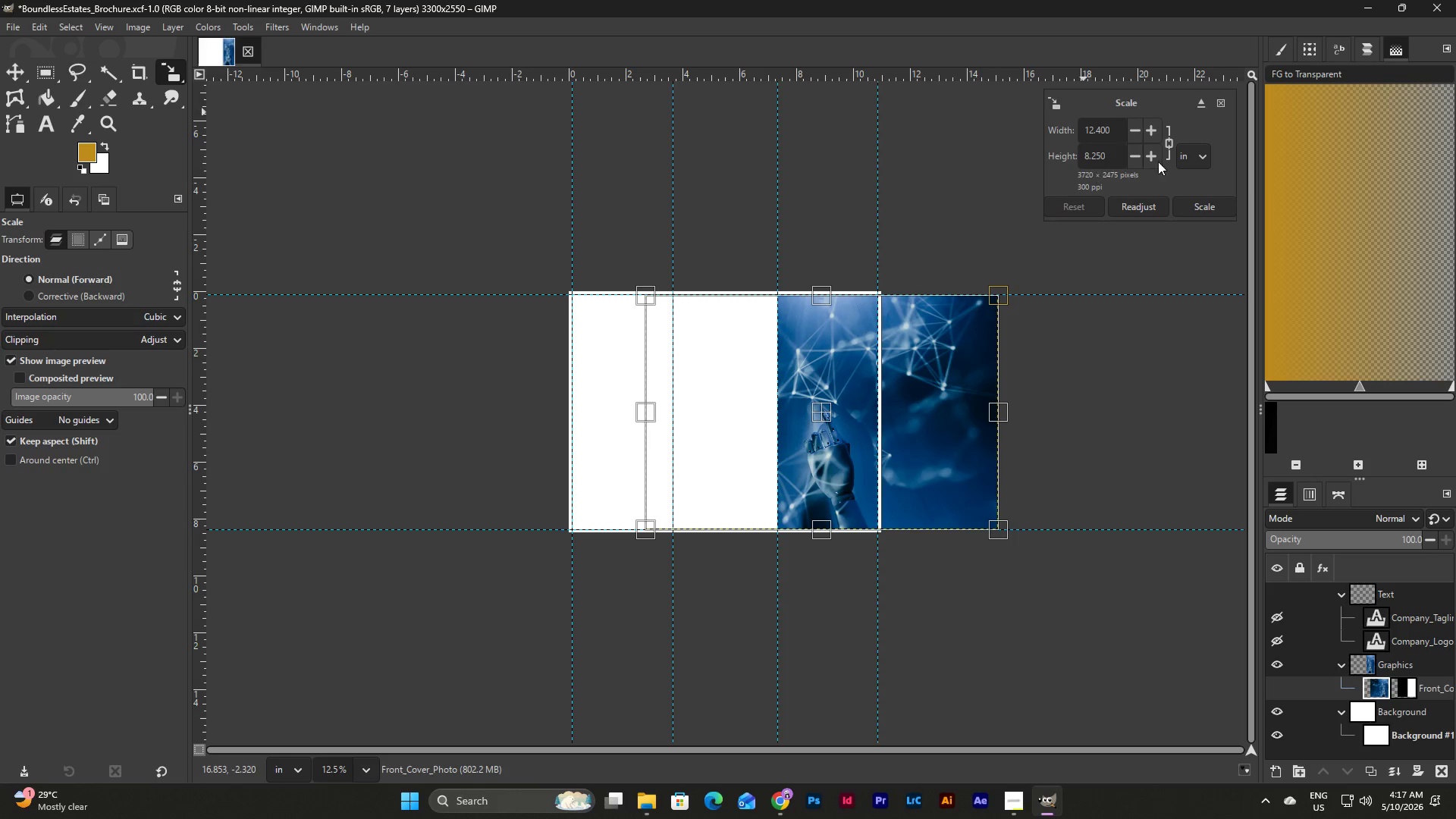 
left_click([1174, 138])
 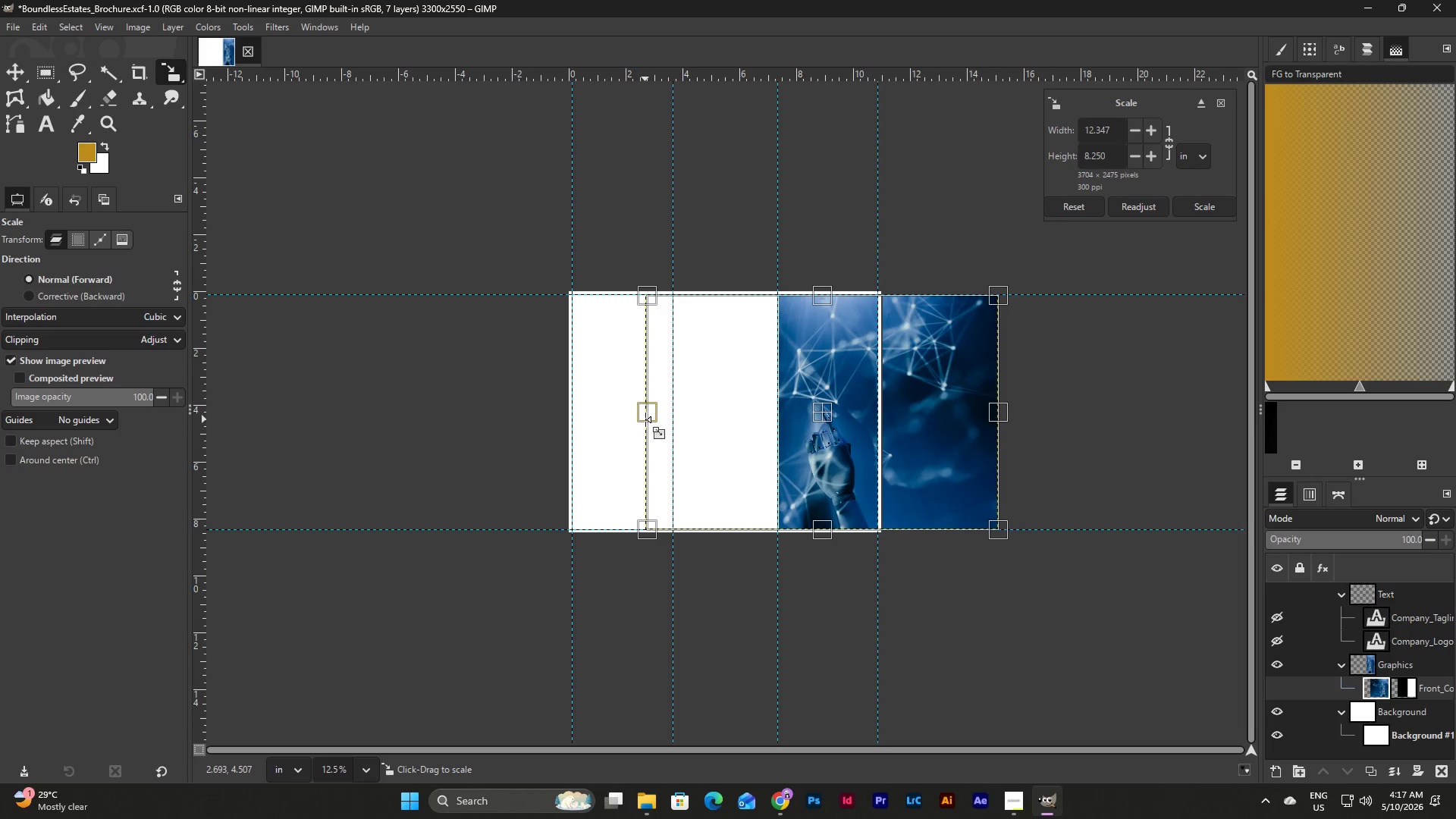 
wait(10.78)
 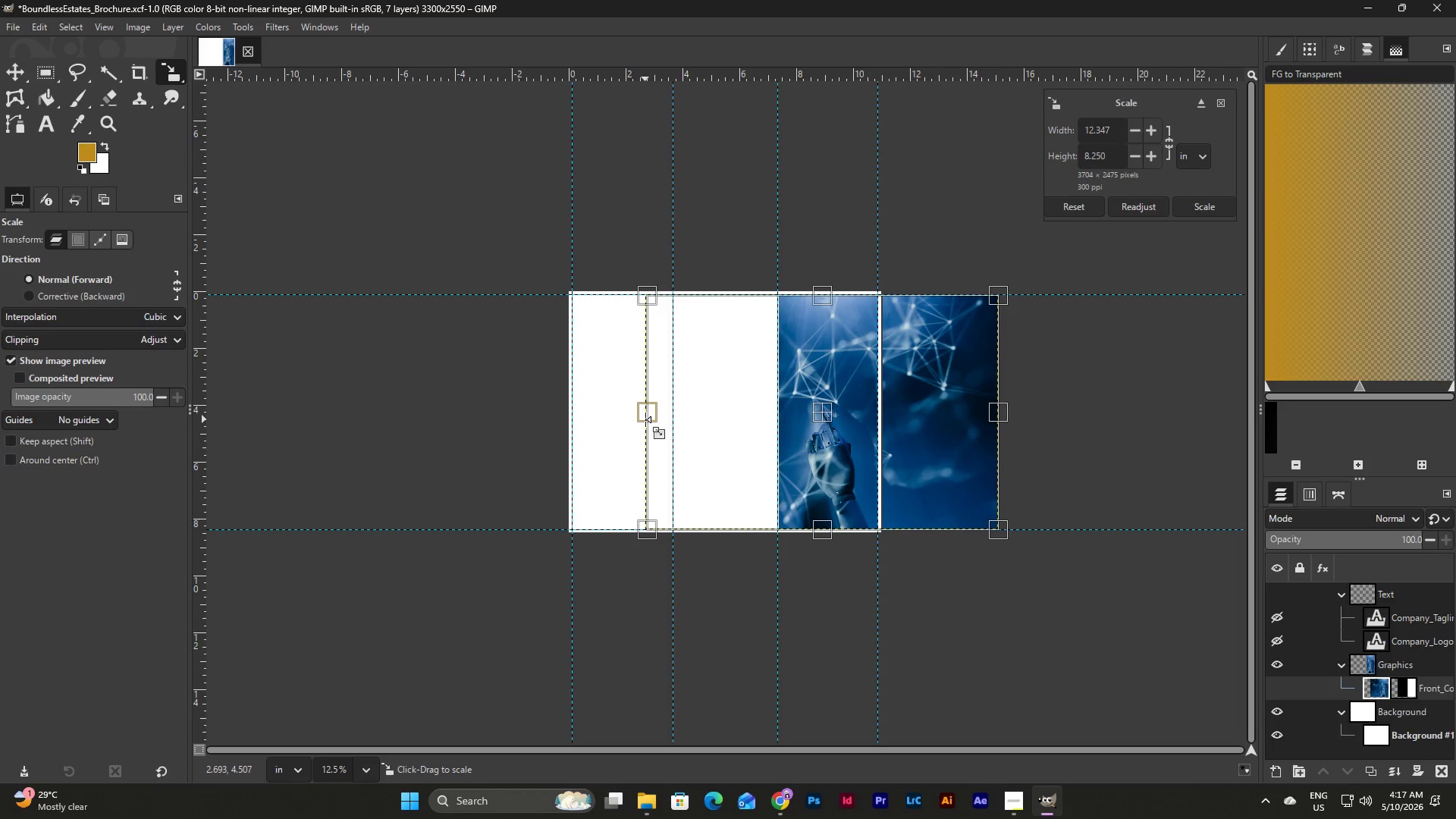 
left_click([1000, 413])
 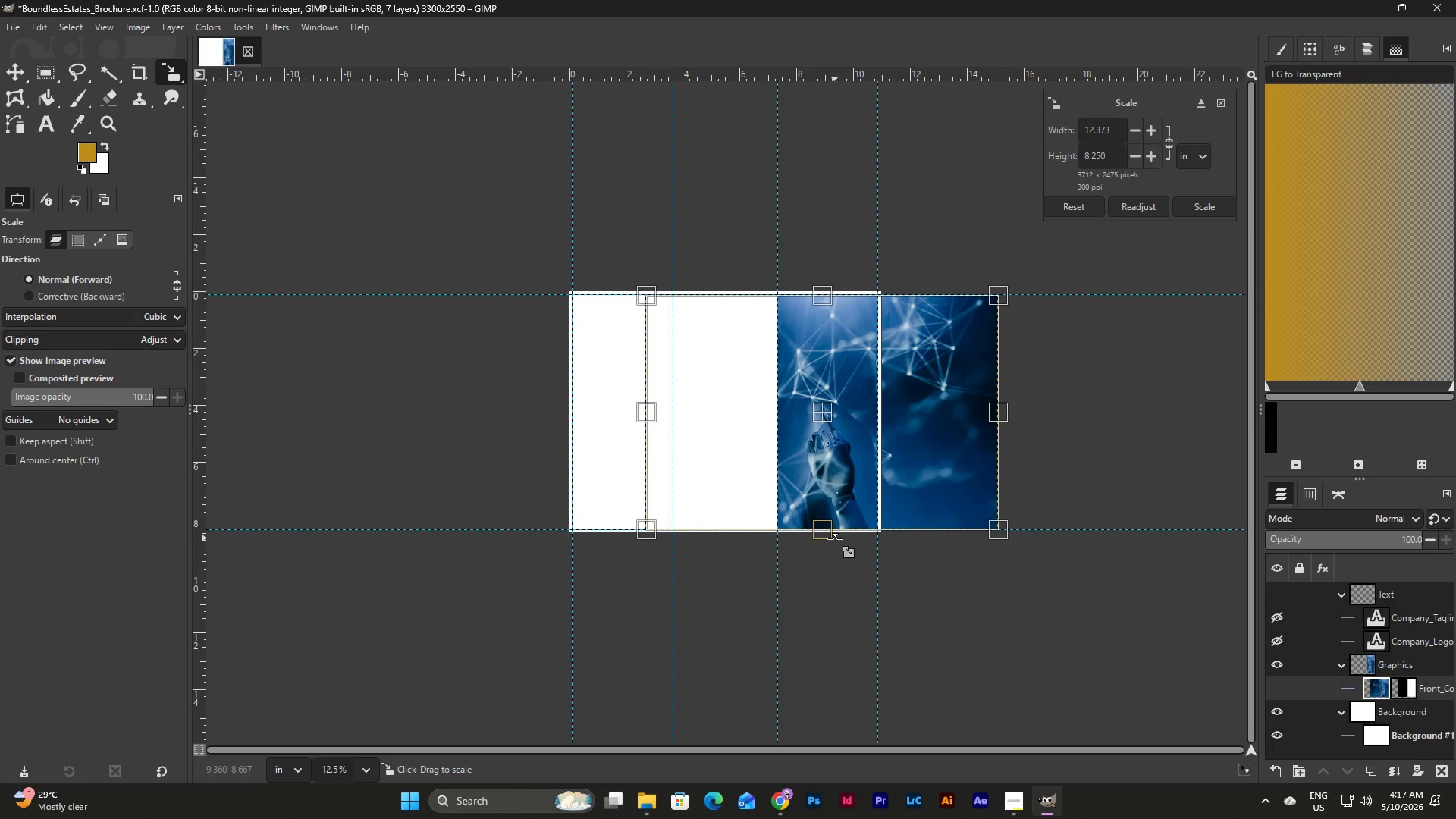 
left_click_drag(start_coordinate=[826, 297], to_coordinate=[824, 293])
 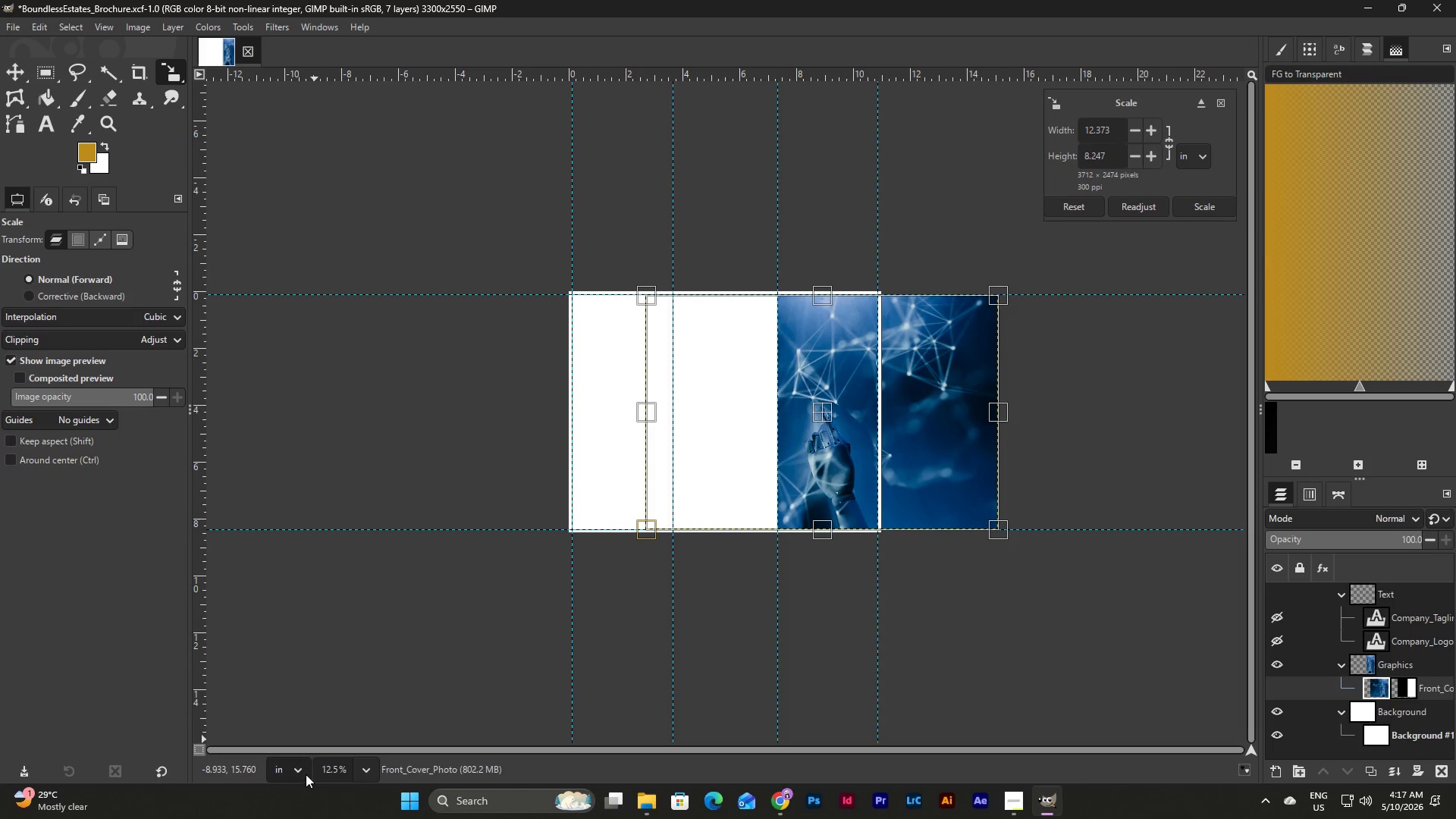 
left_click([359, 767])
 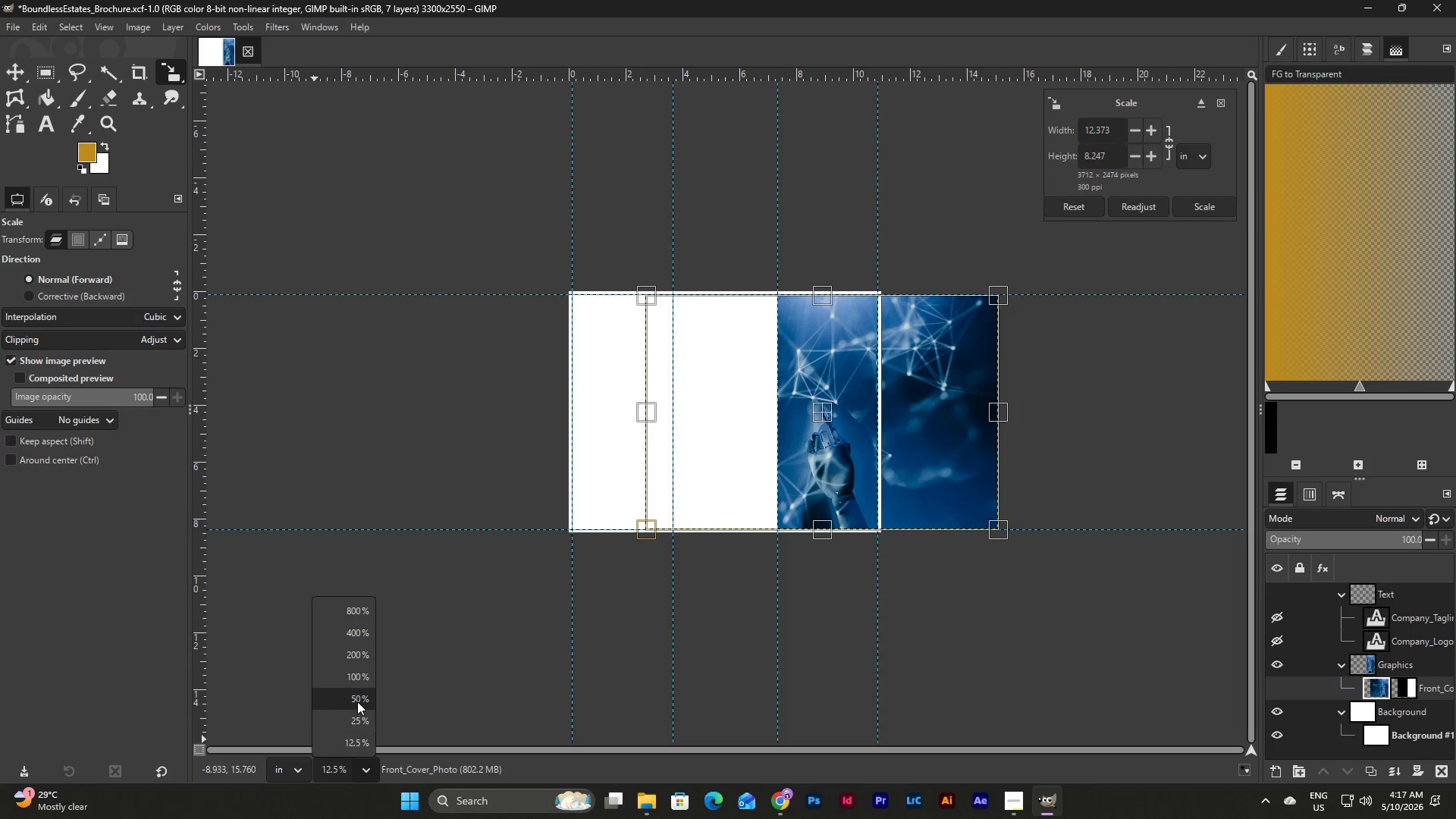 
left_click([358, 701])
 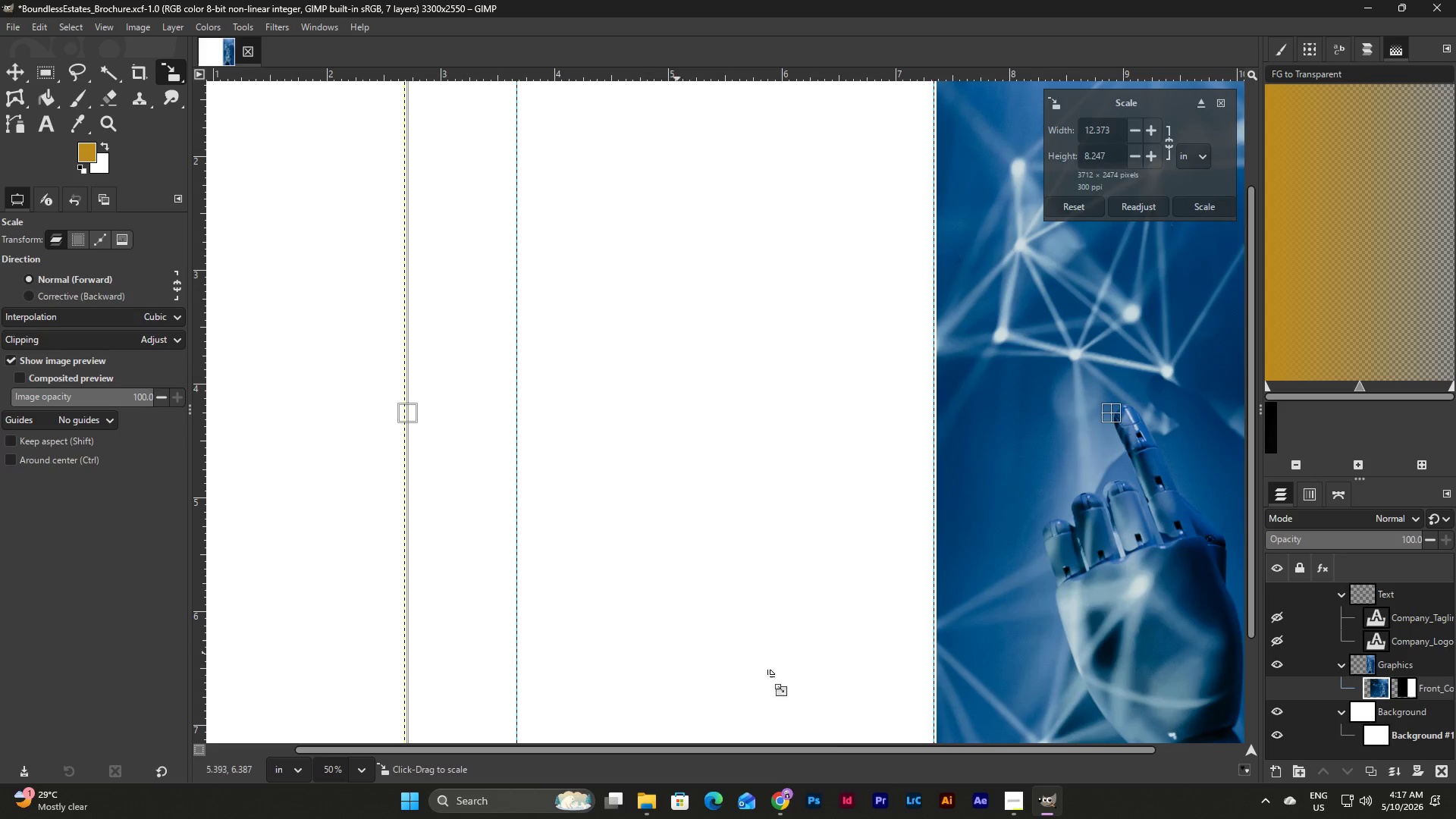 
scroll: coordinate [772, 557], scroll_direction: up, amount: 15.0
 